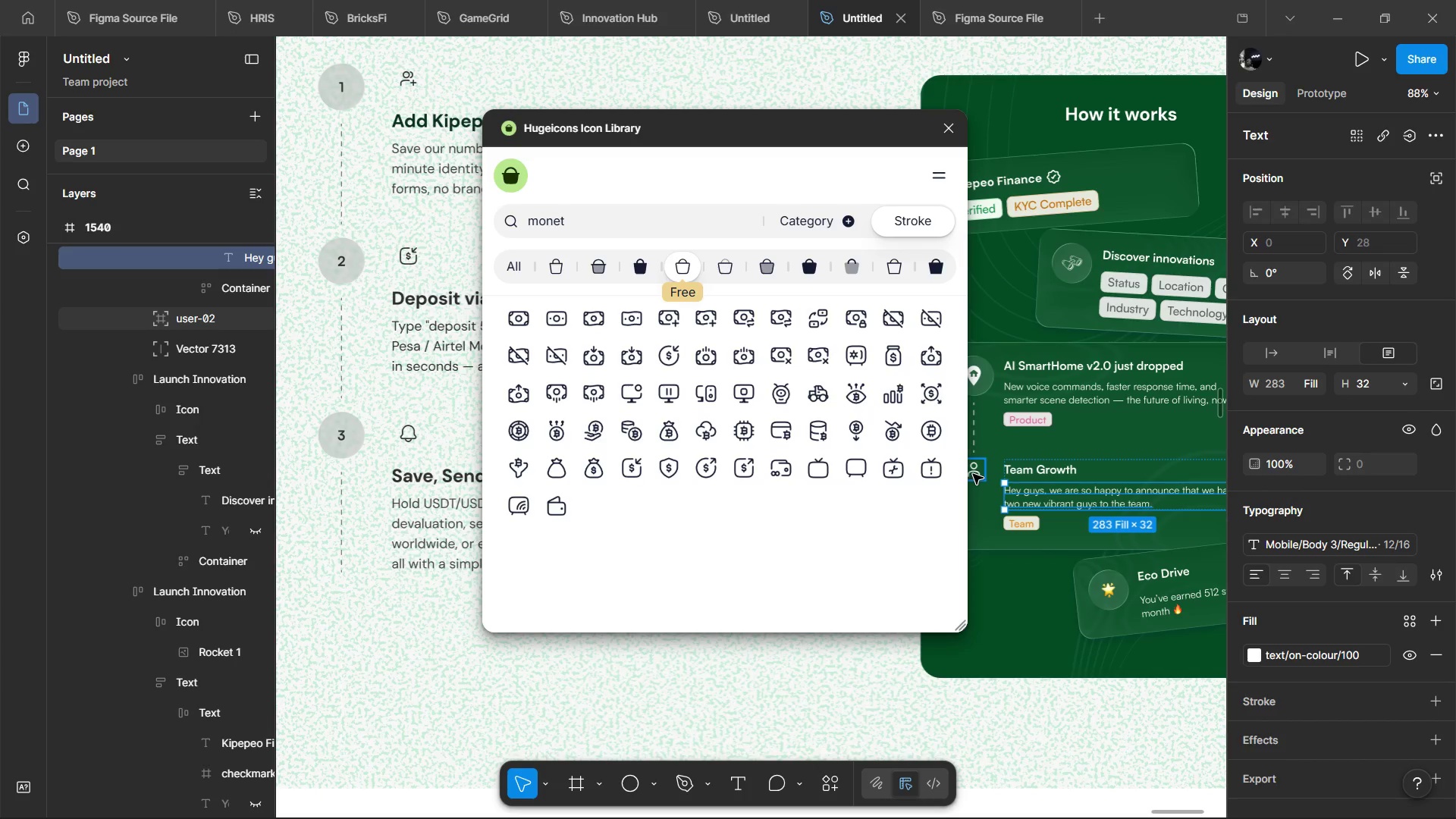 
key(Shift+ShiftLeft)
 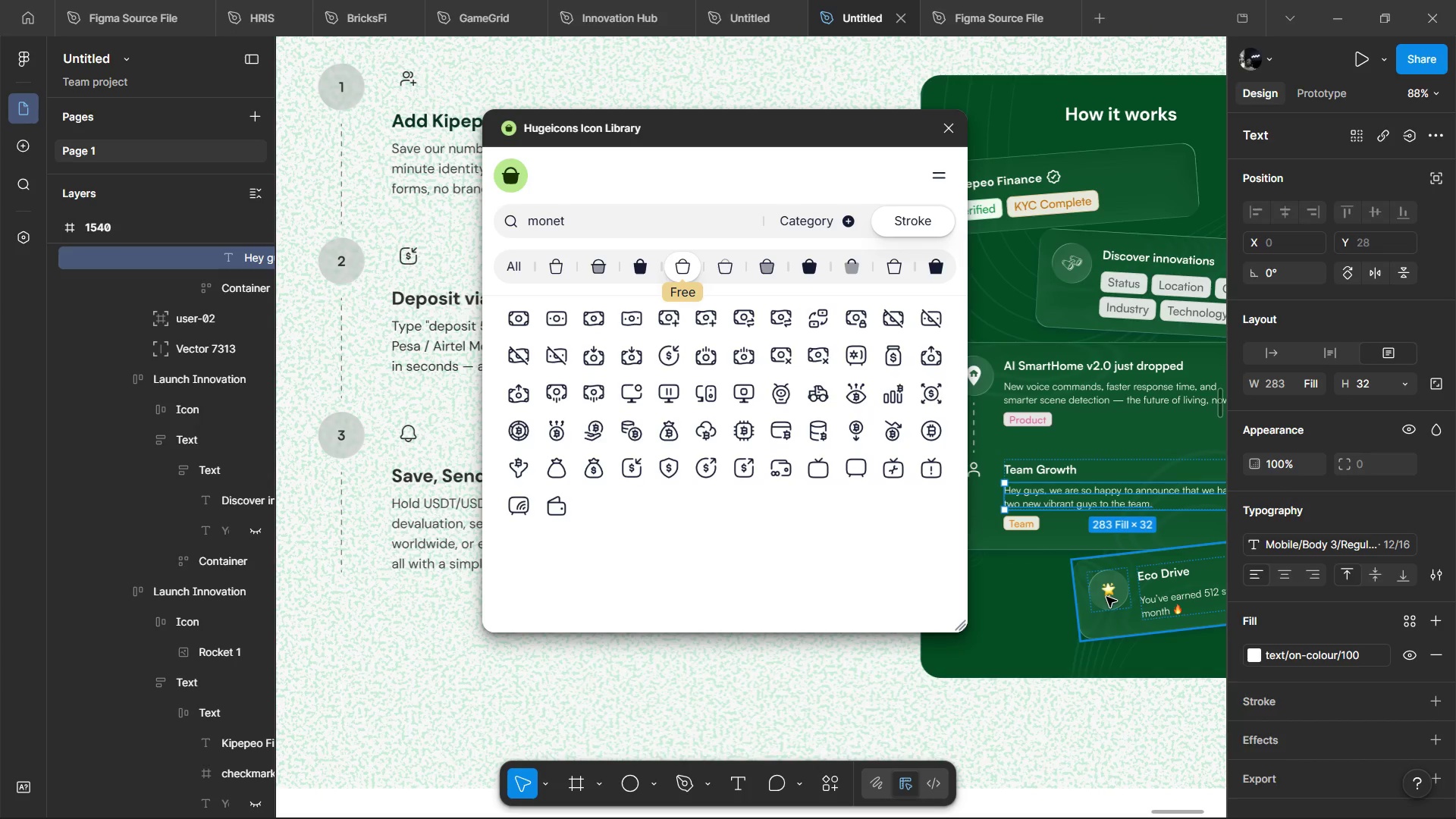 
left_click([1106, 597])
 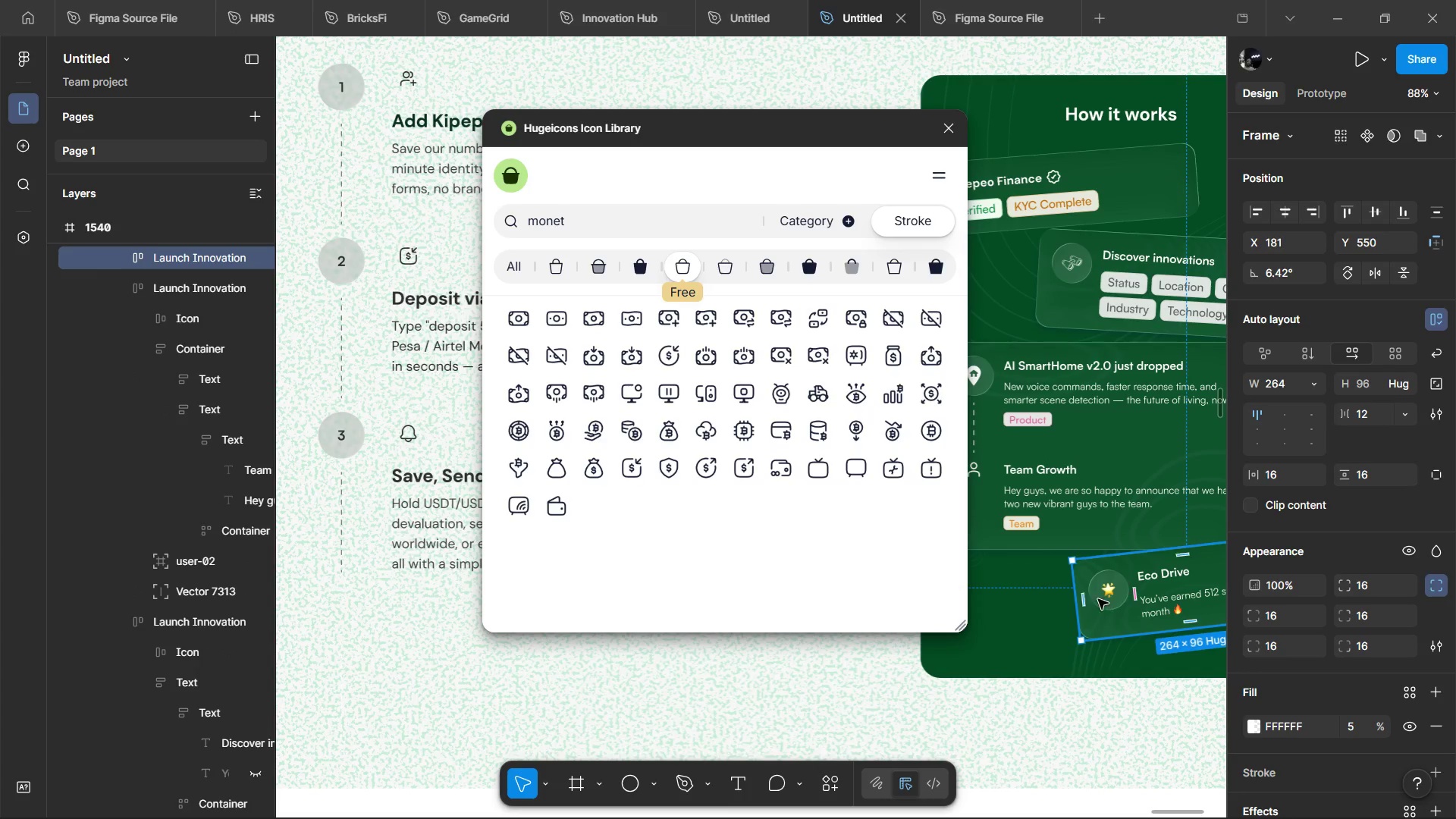 
key(Control+C)
 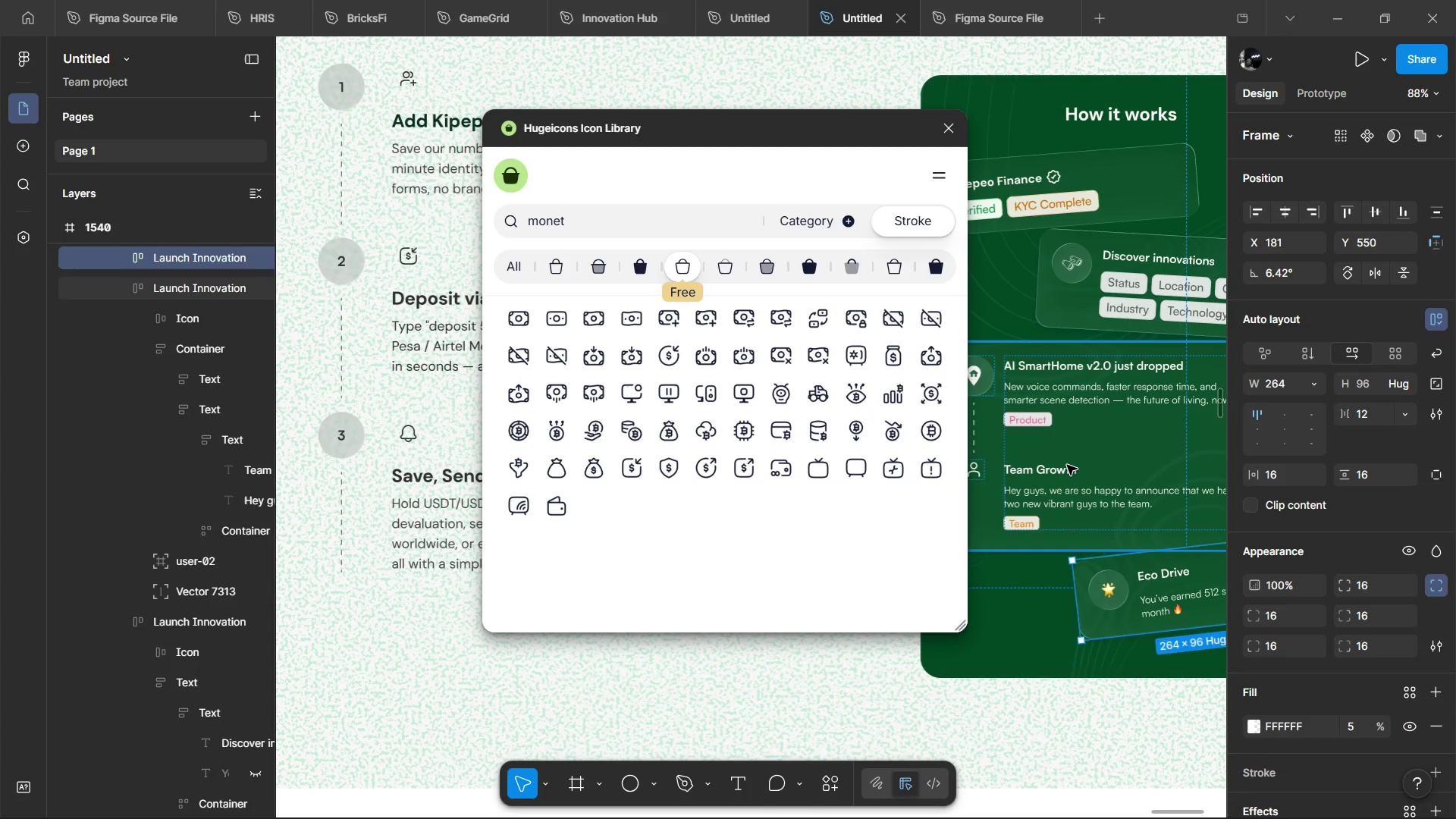 
left_click([1067, 465])
 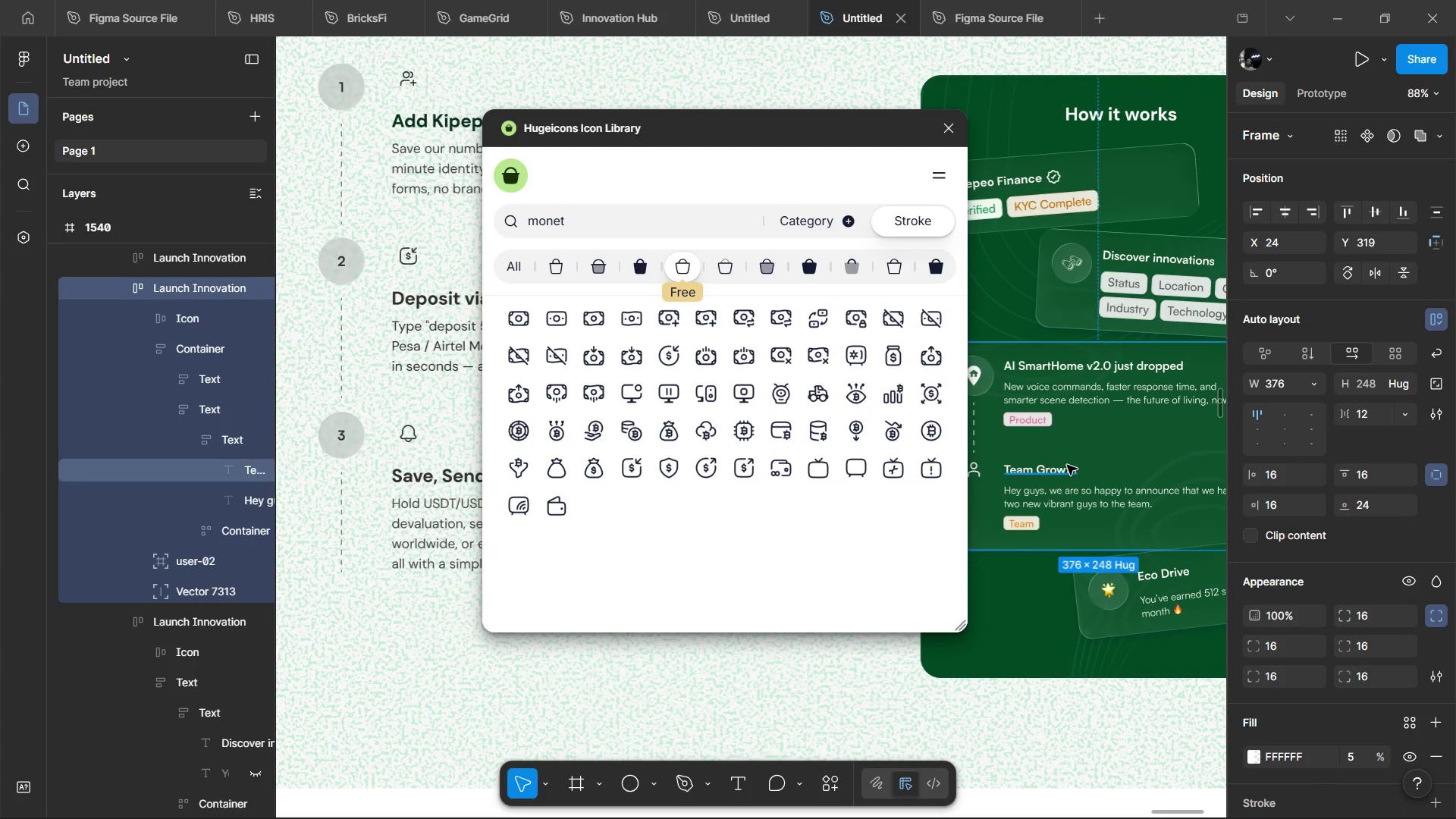 
key(Control+Shift+R)
 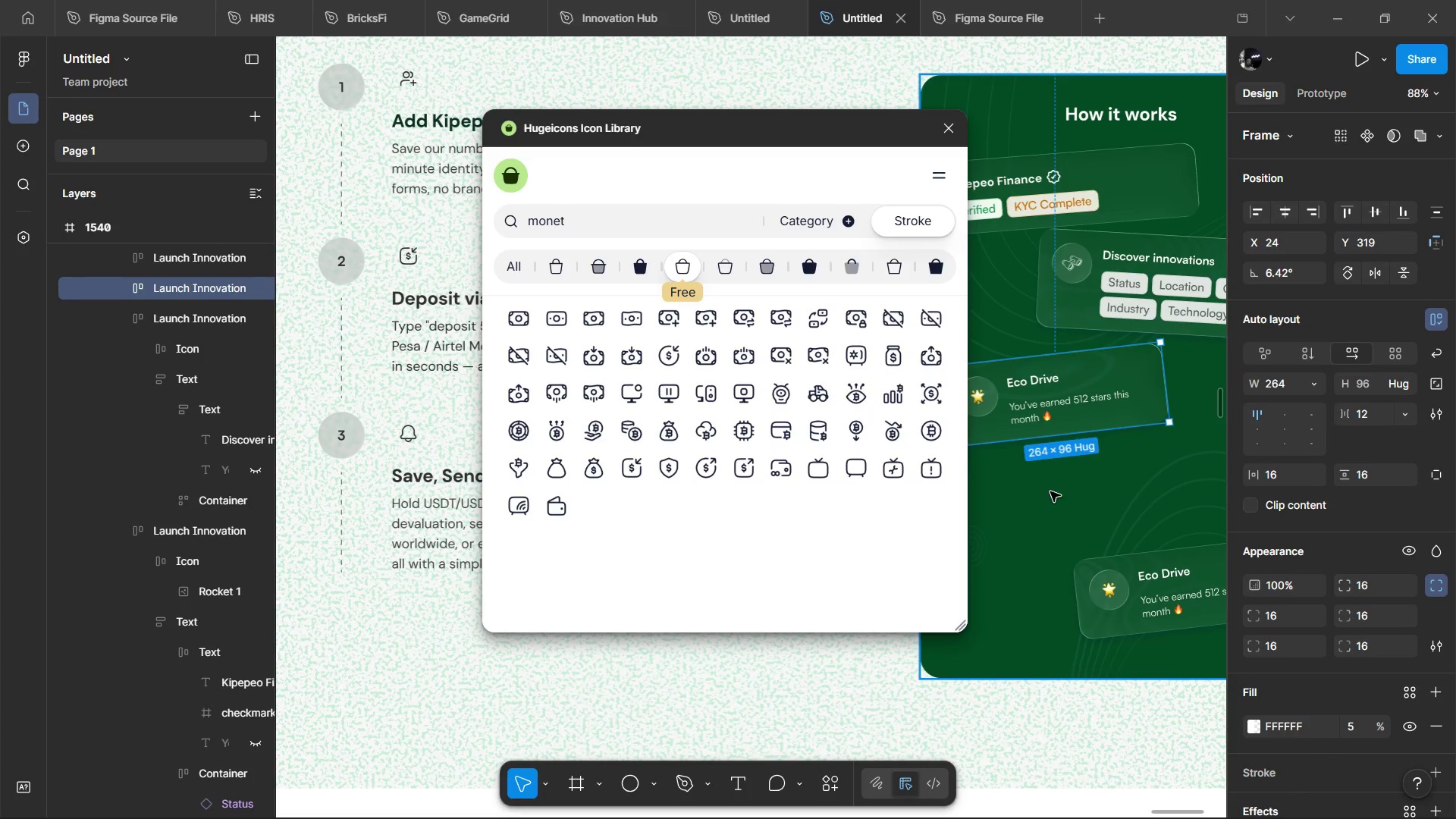 
left_click([1133, 588])
 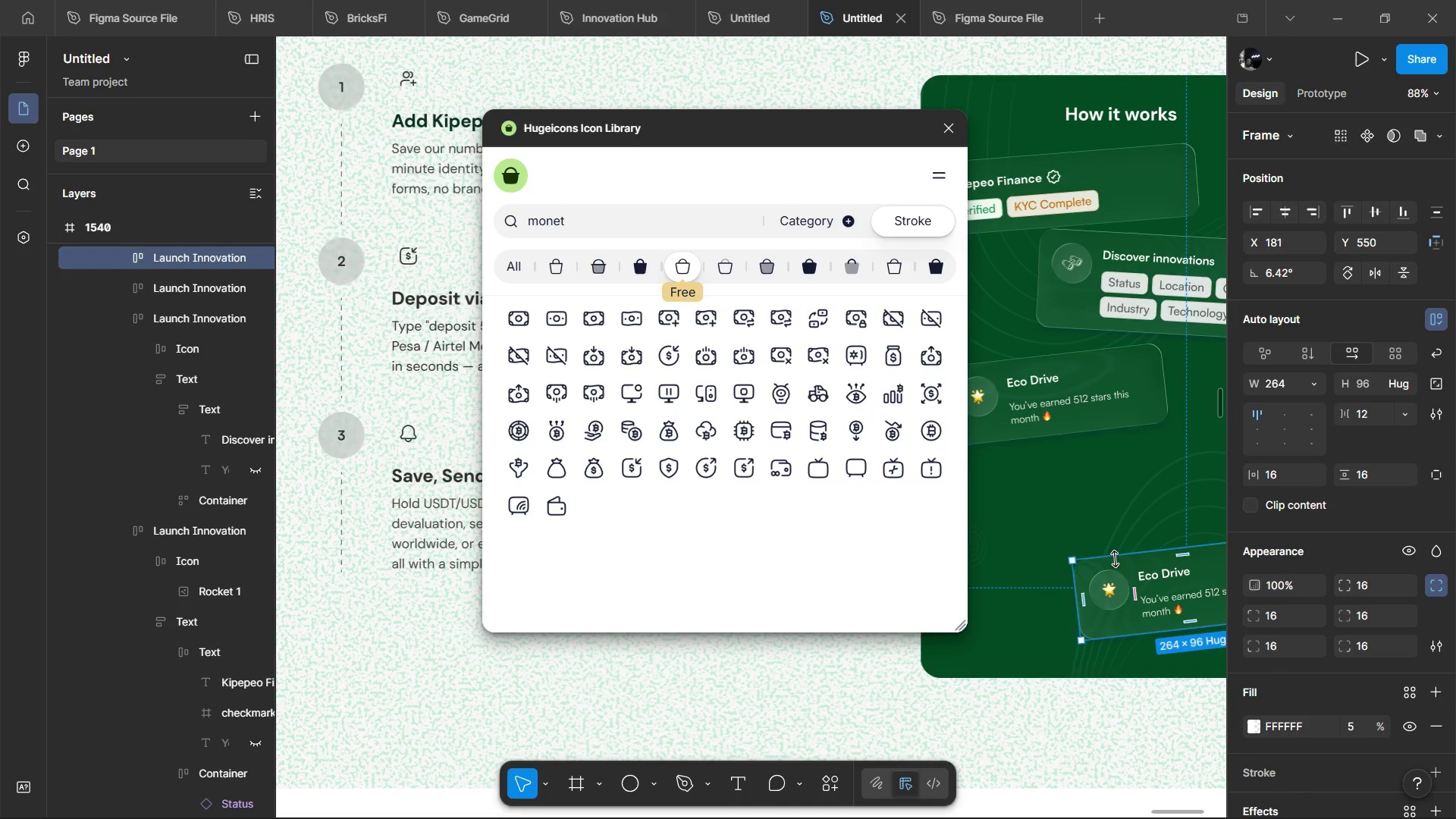 
key(Backspace)
 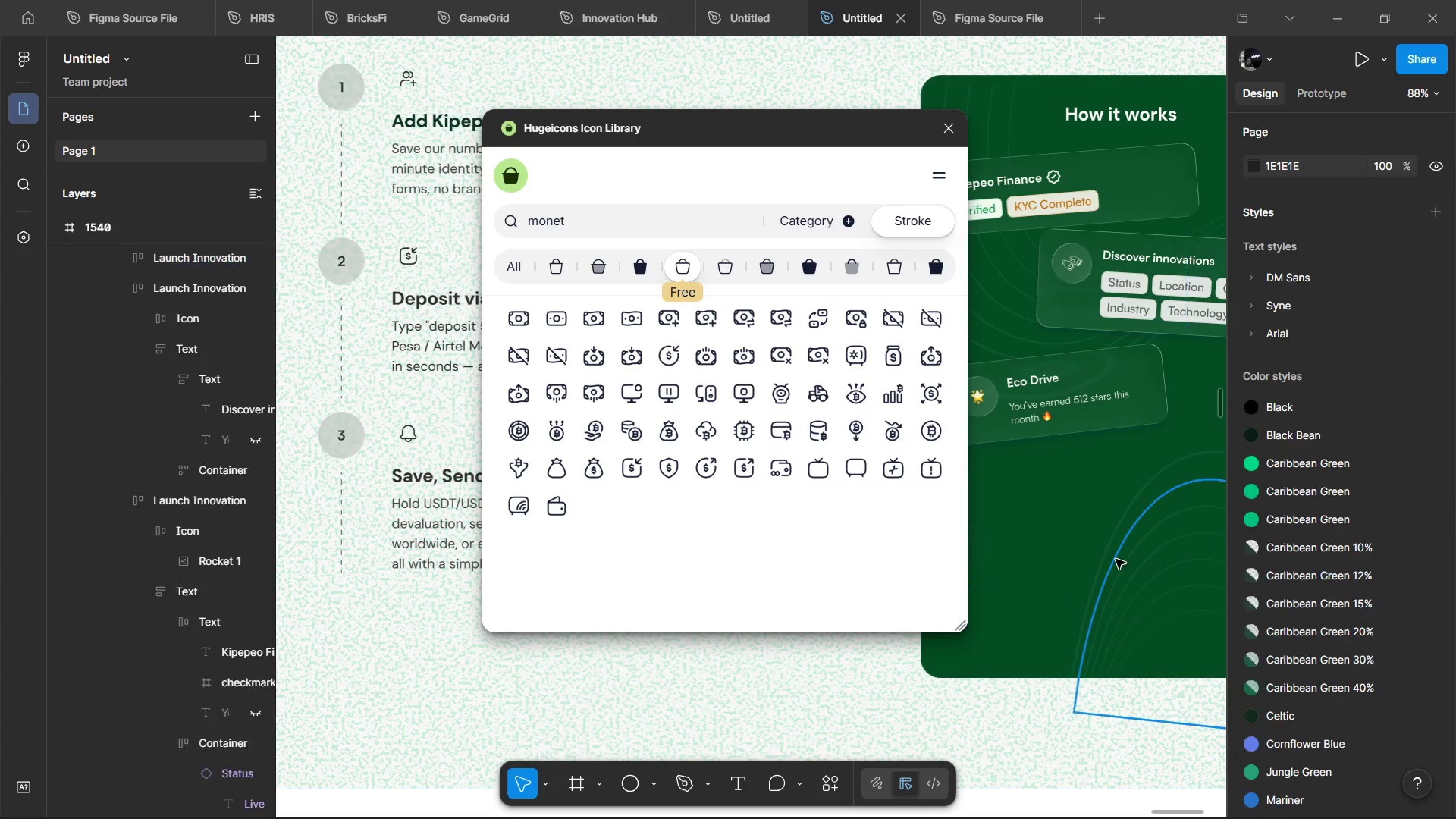 
hold_key(key=ControlLeft, duration=1.5)
scroll: coordinate [1081, 530], scroll_direction: down, amount: 2.0
 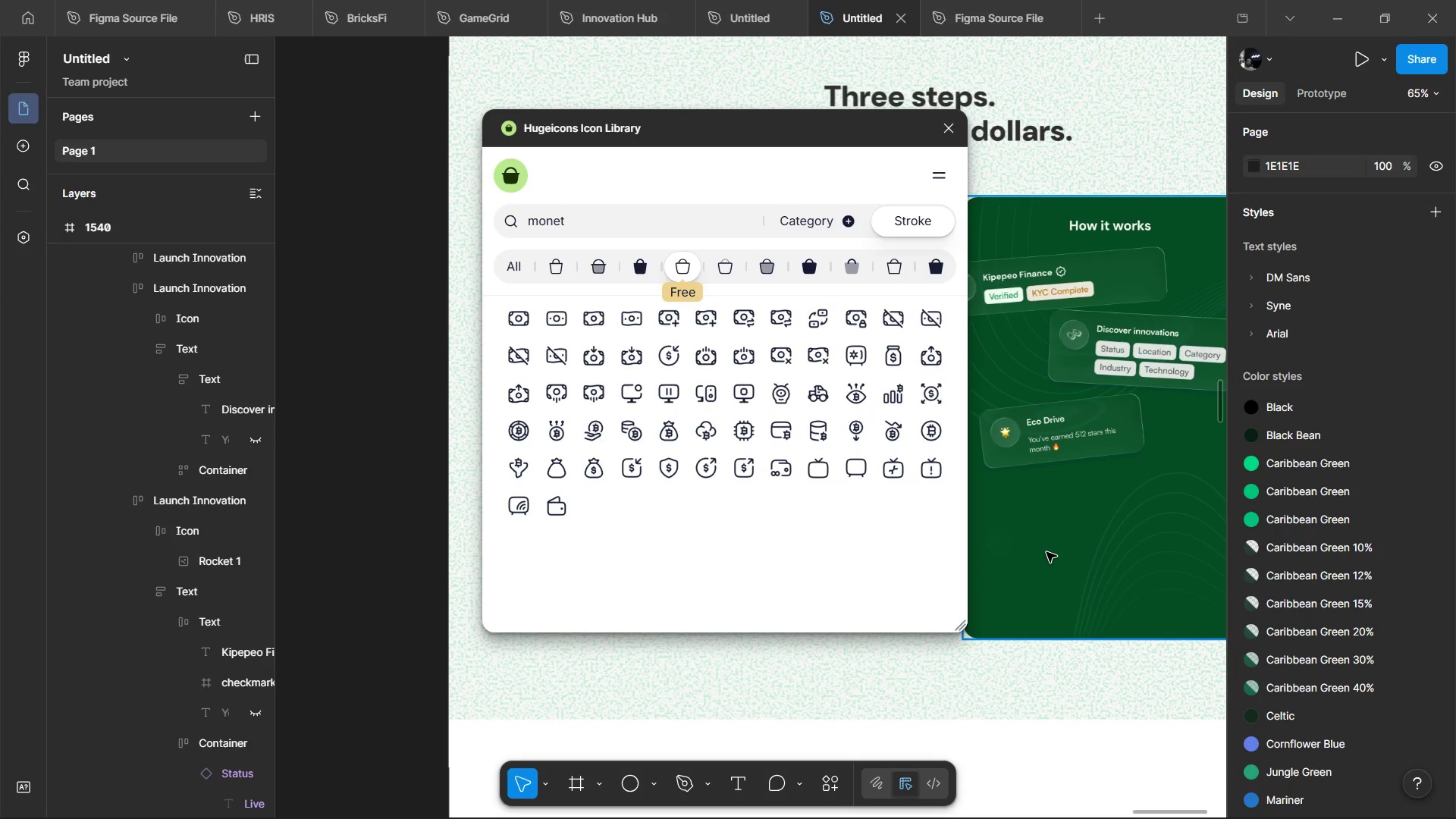 
left_click([1045, 554])
 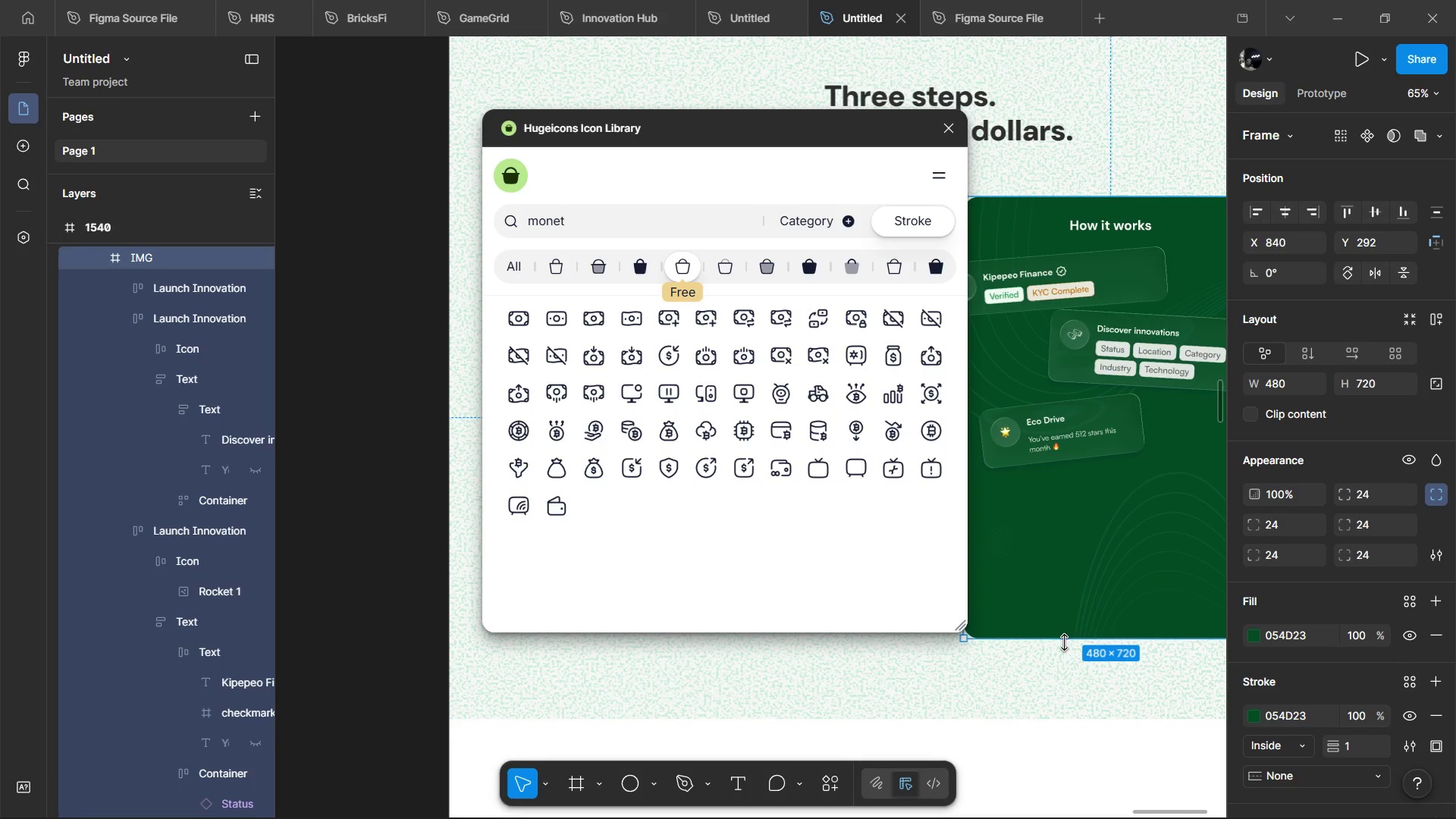 
left_click_drag(start_coordinate=[1065, 639], to_coordinate=[1088, 538])
 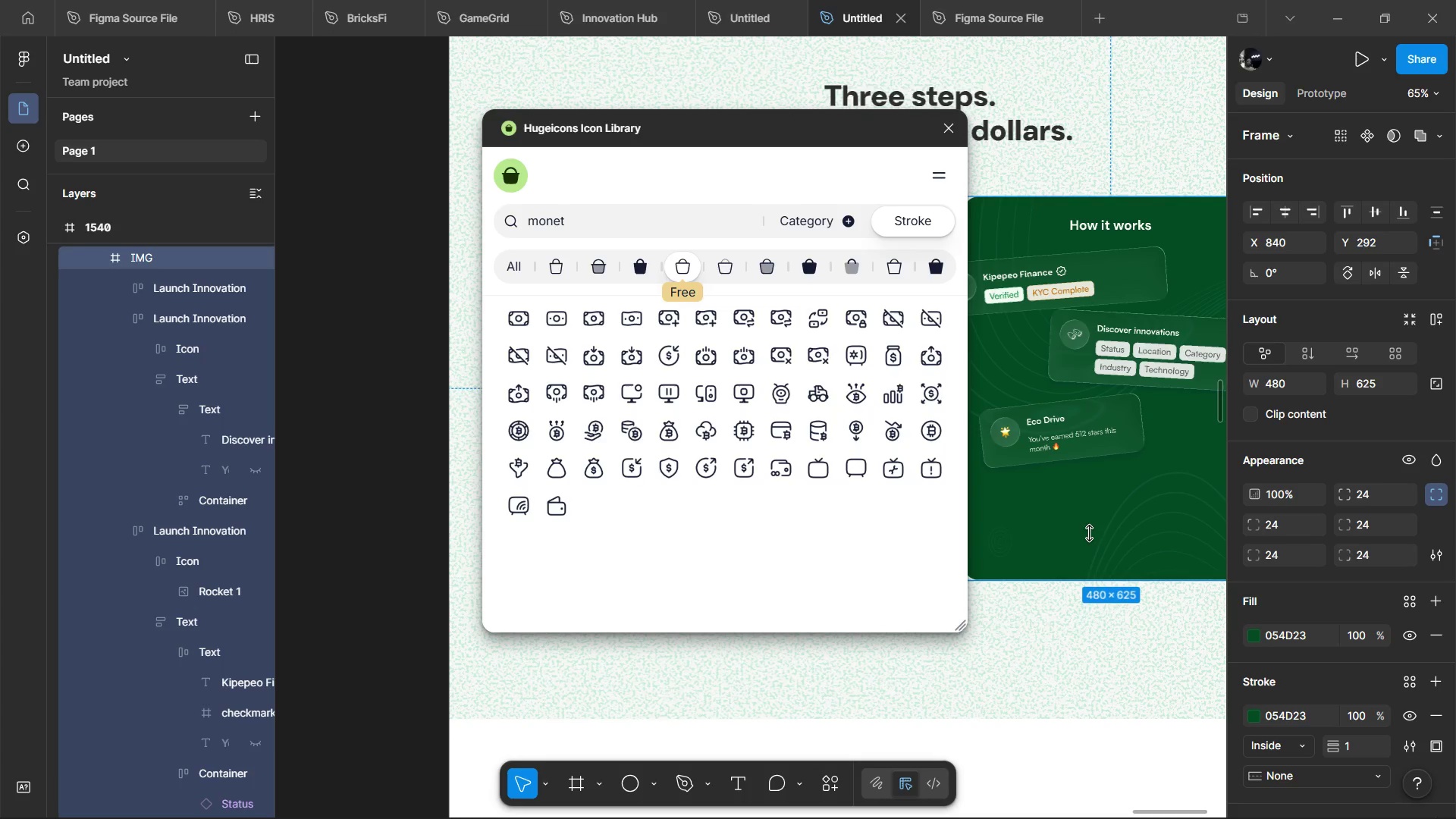 
left_click_drag(start_coordinate=[1088, 535], to_coordinate=[1089, 525])
 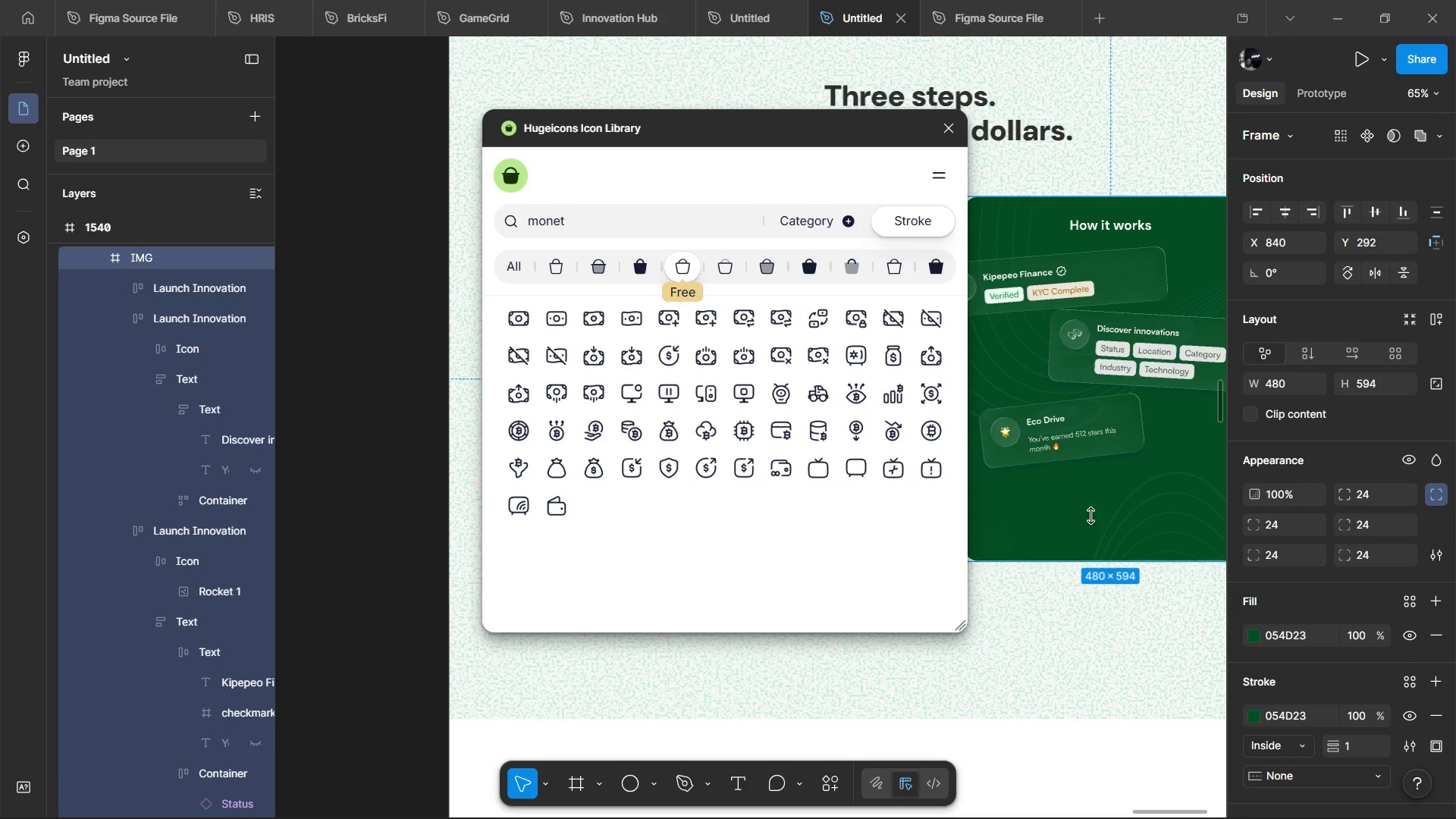 
left_click_drag(start_coordinate=[1091, 510], to_coordinate=[1091, 504])
 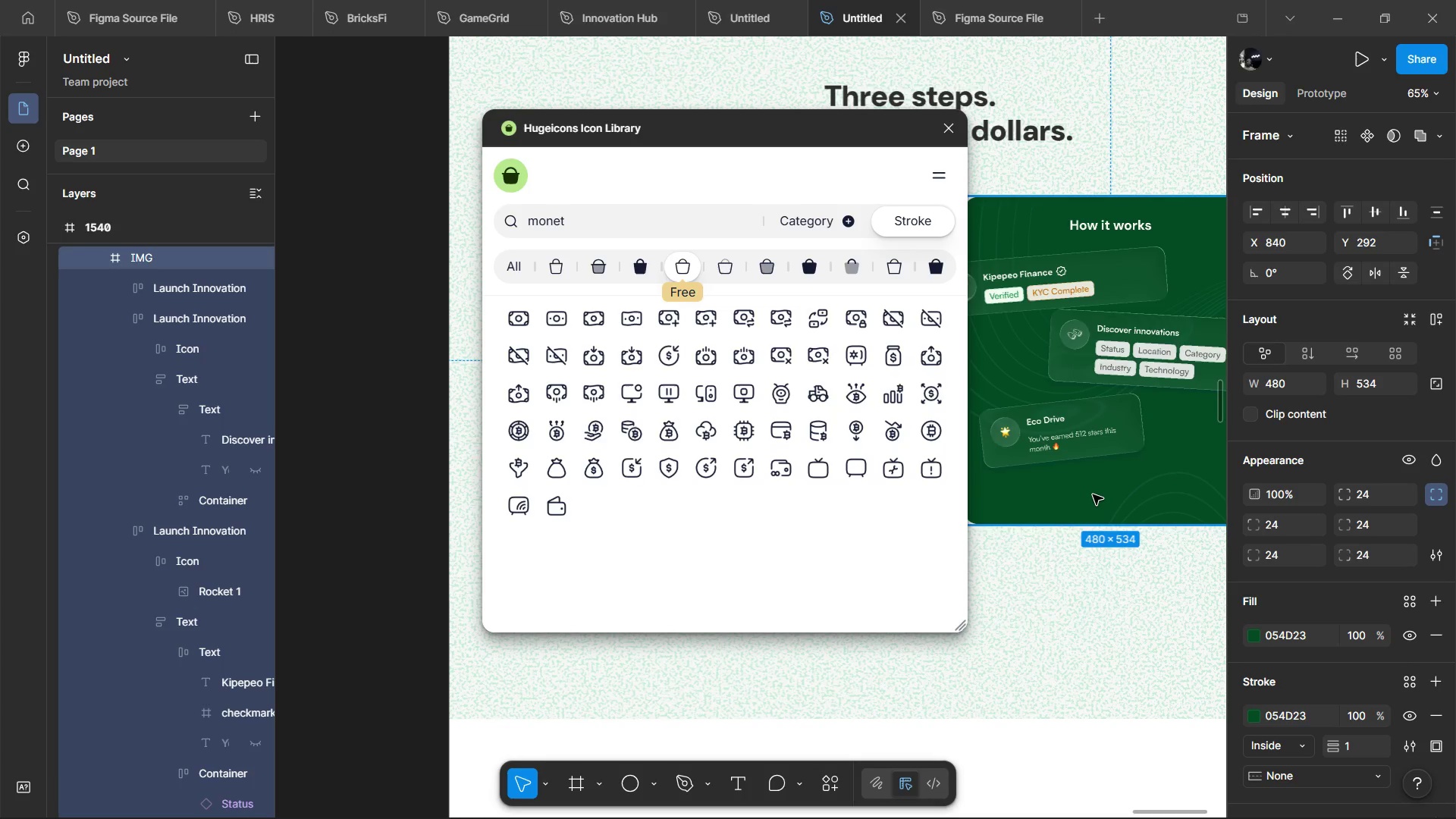 
left_click_drag(start_coordinate=[1093, 494], to_coordinate=[1094, 491])
 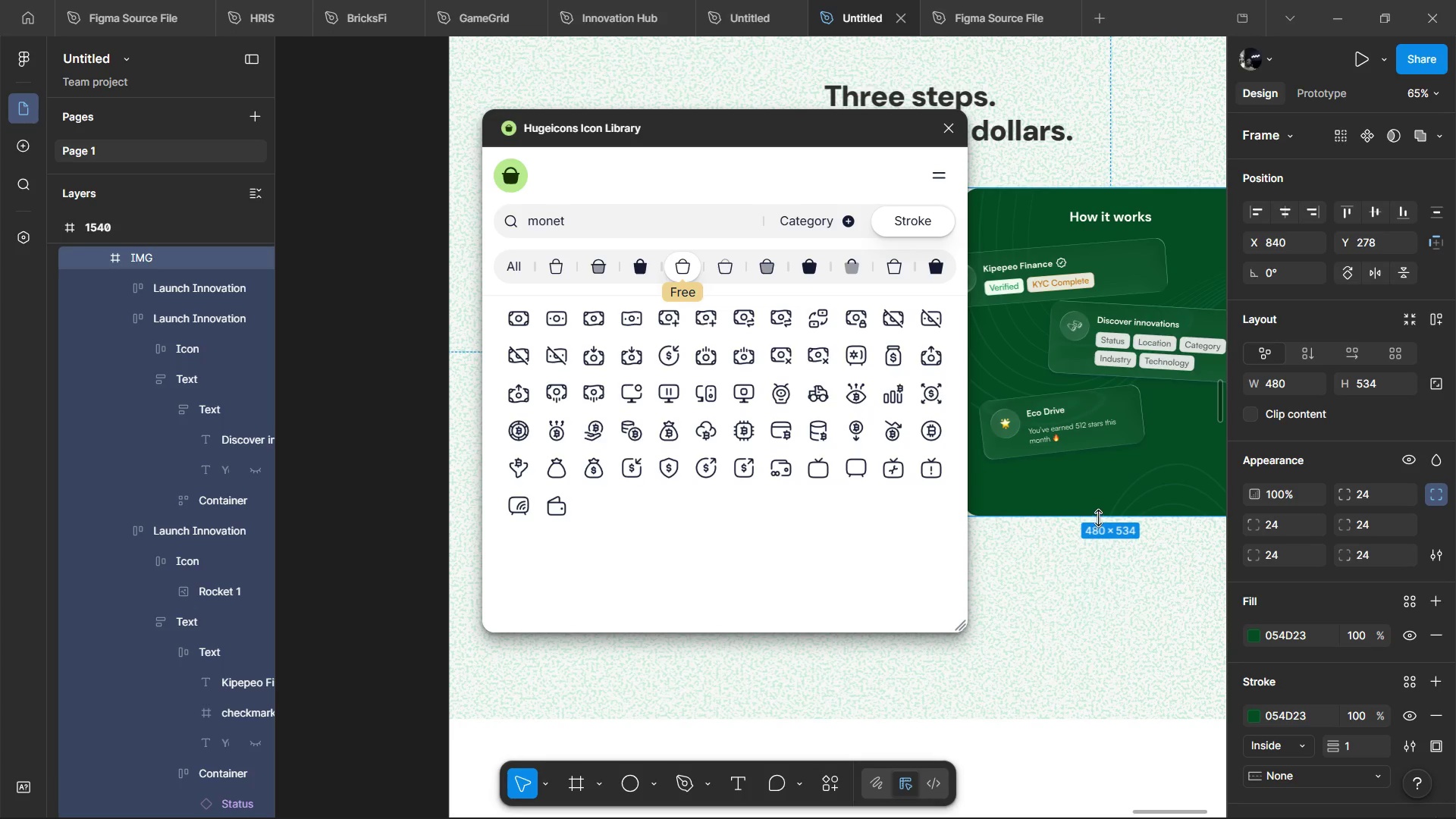 
key(Control+Z)
 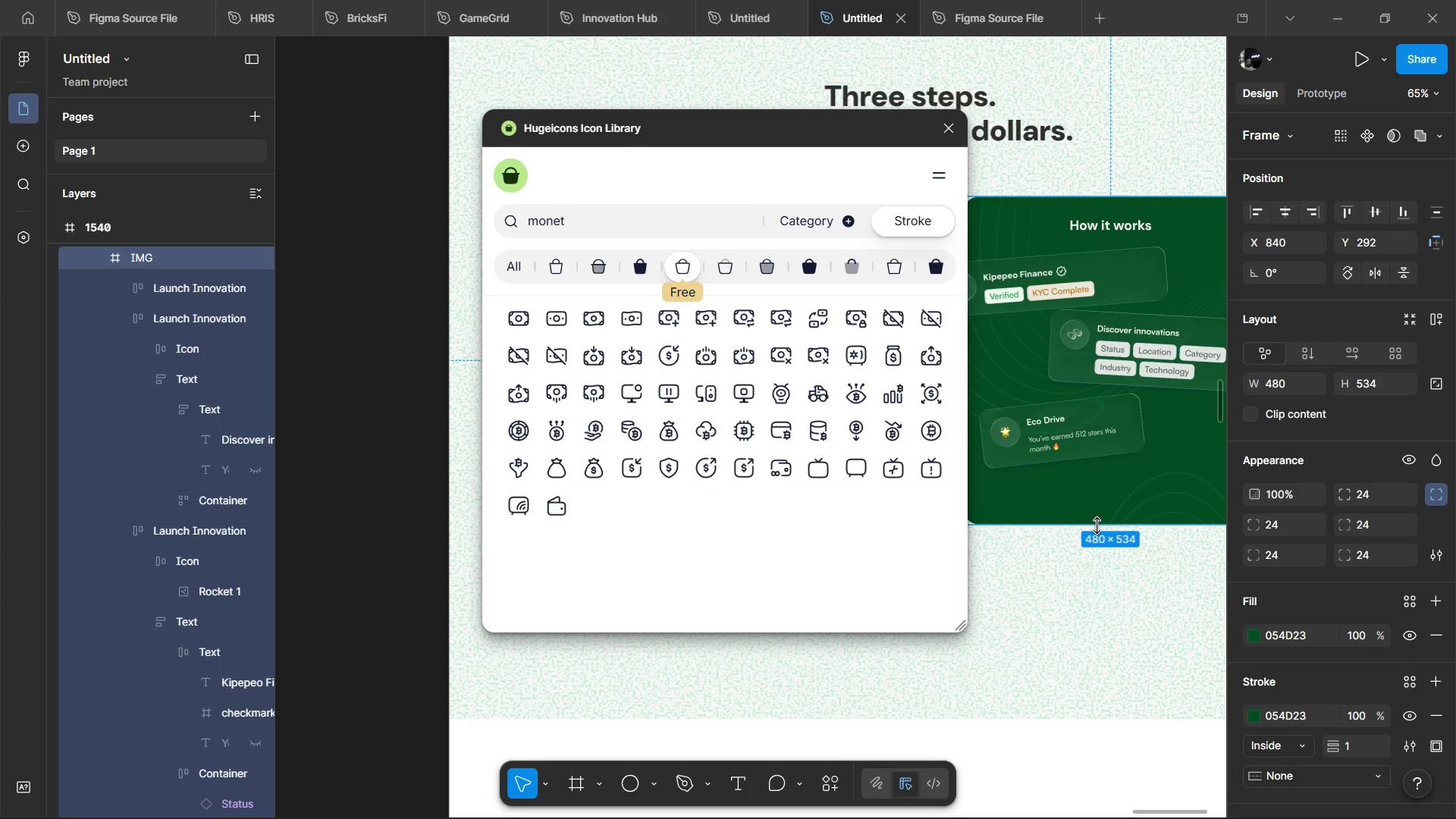 
left_click_drag(start_coordinate=[1097, 526], to_coordinate=[1095, 519])
 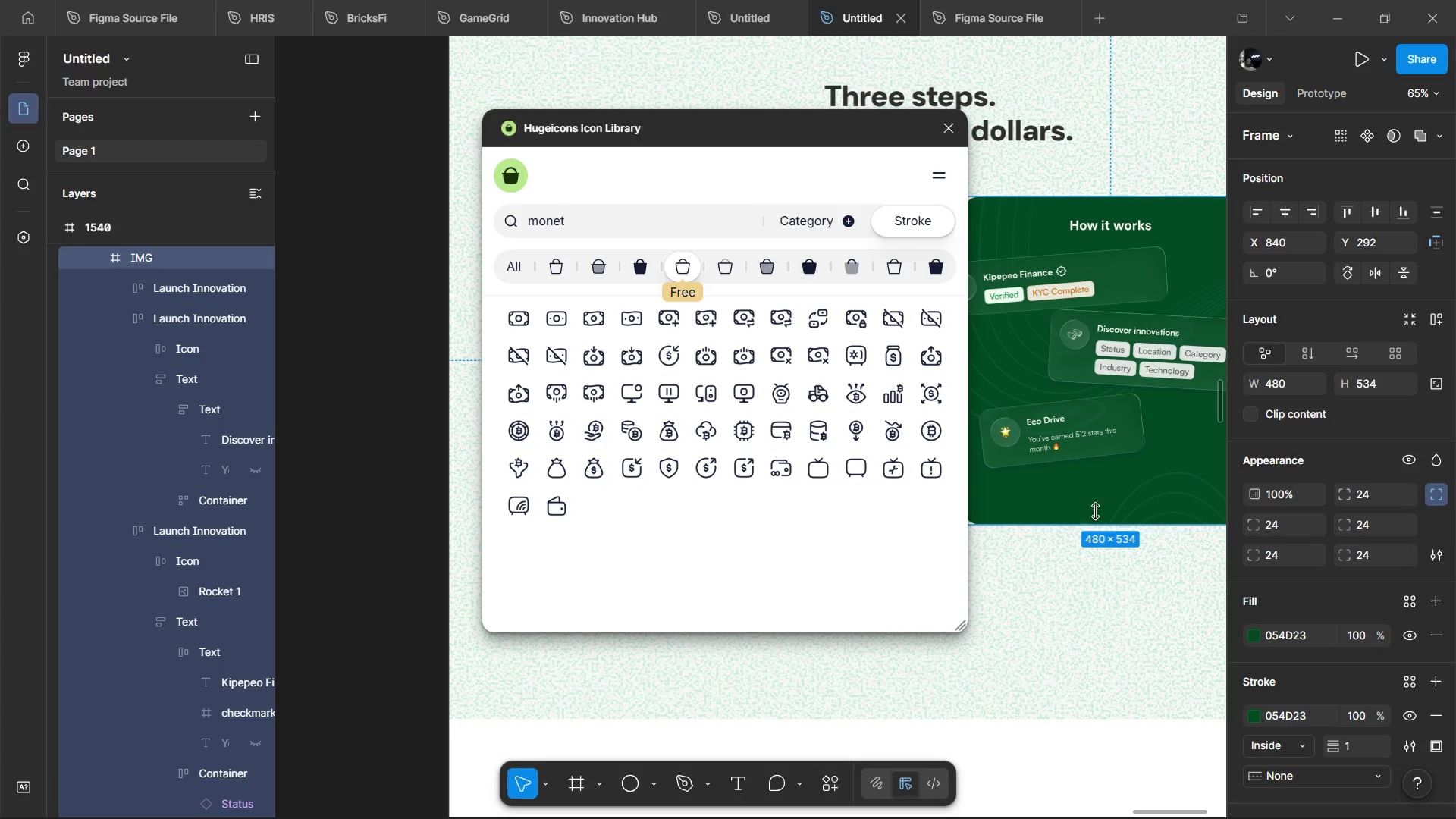 
left_click_drag(start_coordinate=[1095, 516], to_coordinate=[1098, 504])
 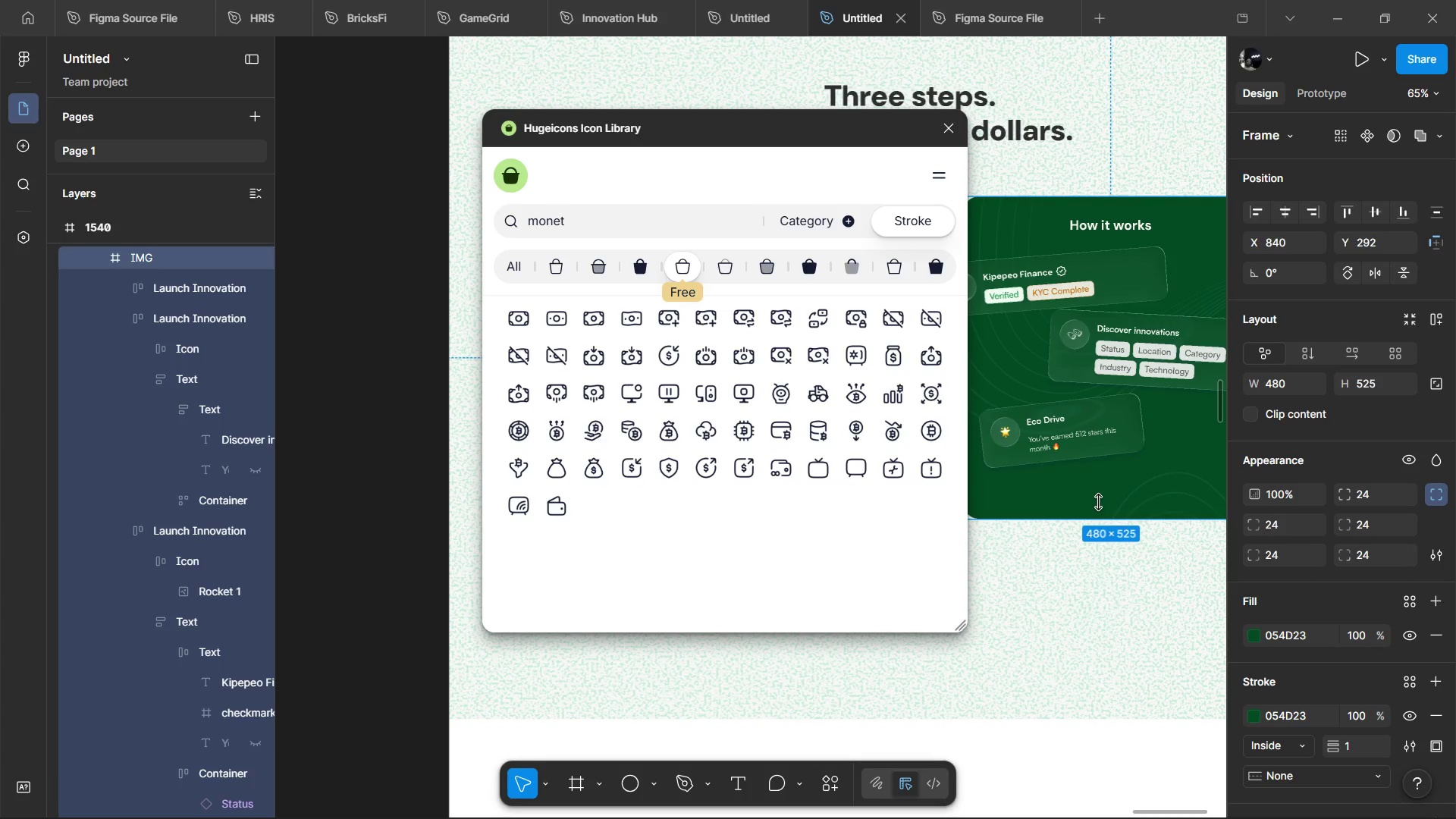 
left_click_drag(start_coordinate=[1098, 504], to_coordinate=[1100, 496])
 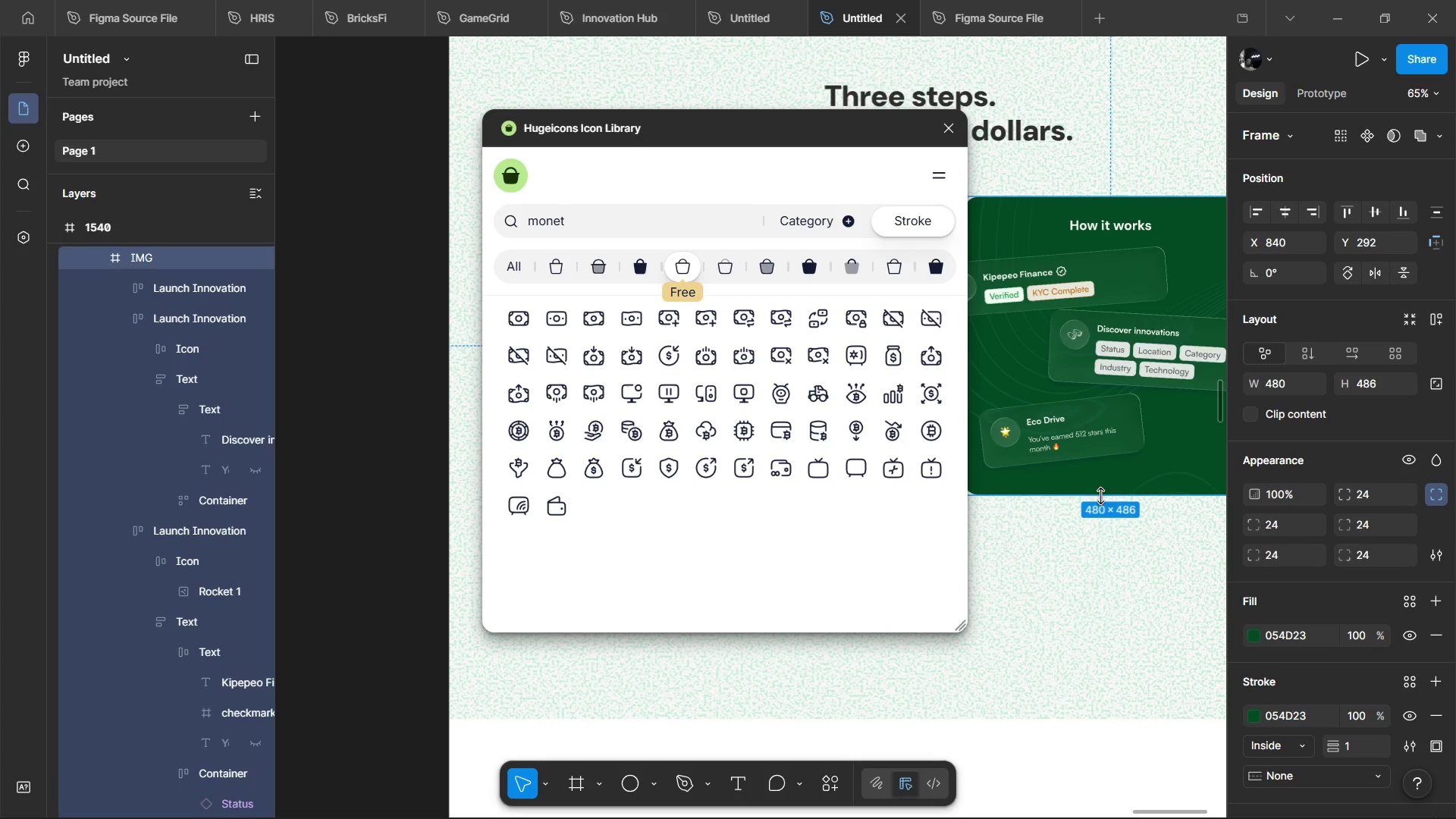 
key(Alt+Tab)
 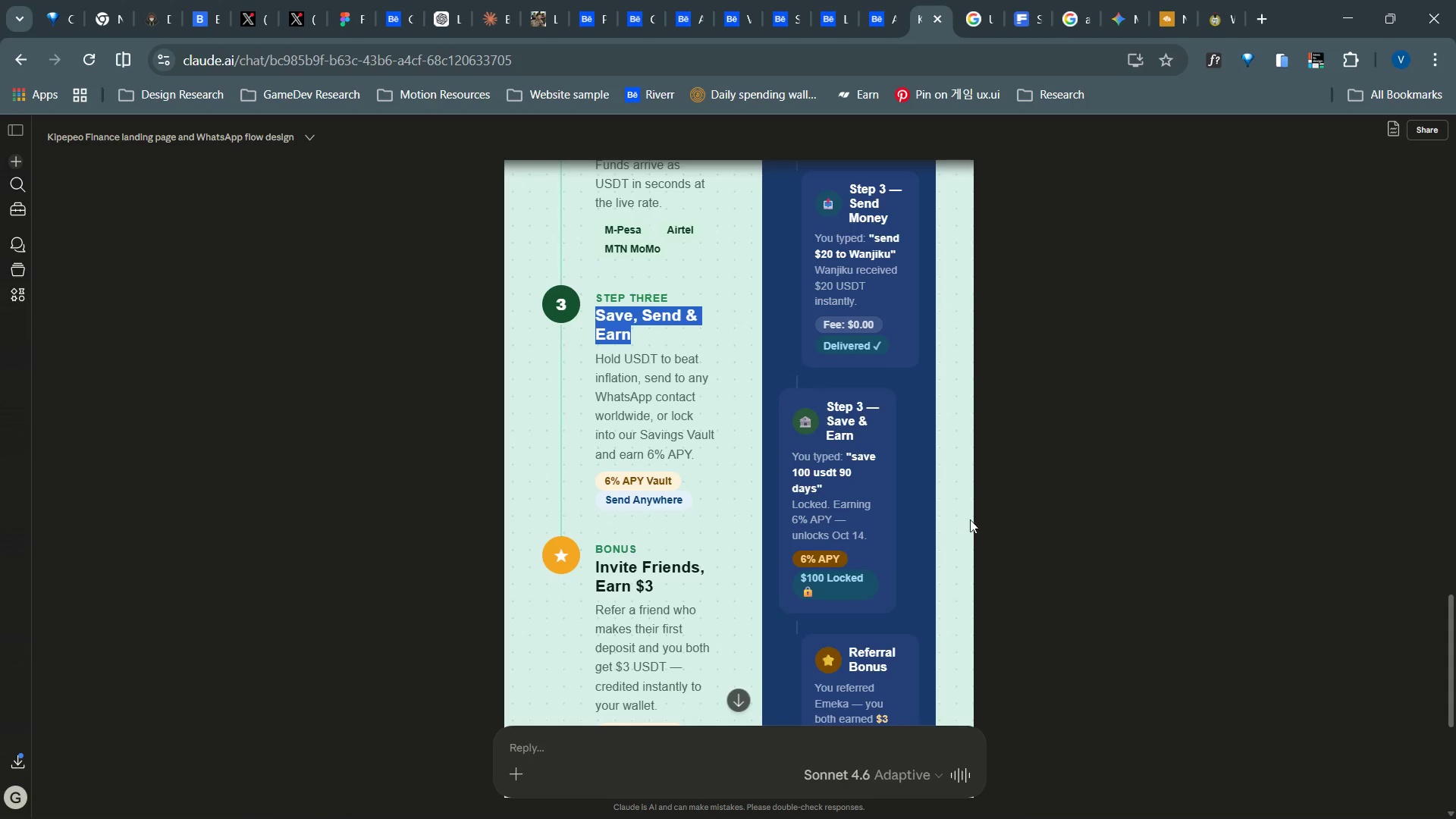 
scroll: coordinate [899, 557], scroll_direction: up, amount: 22.0
 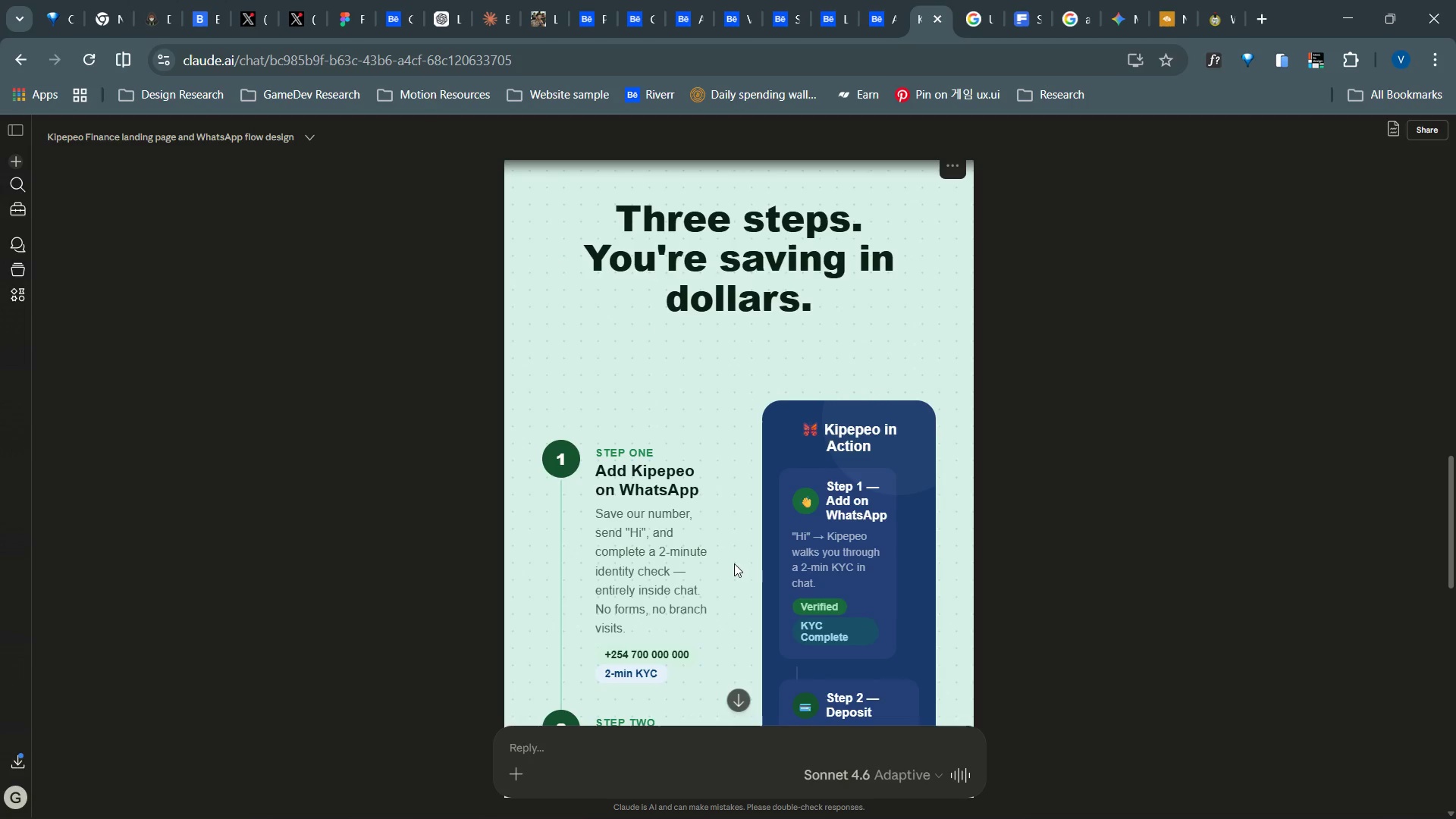 
left_click_drag(start_coordinate=[871, 447], to_coordinate=[830, 424])
 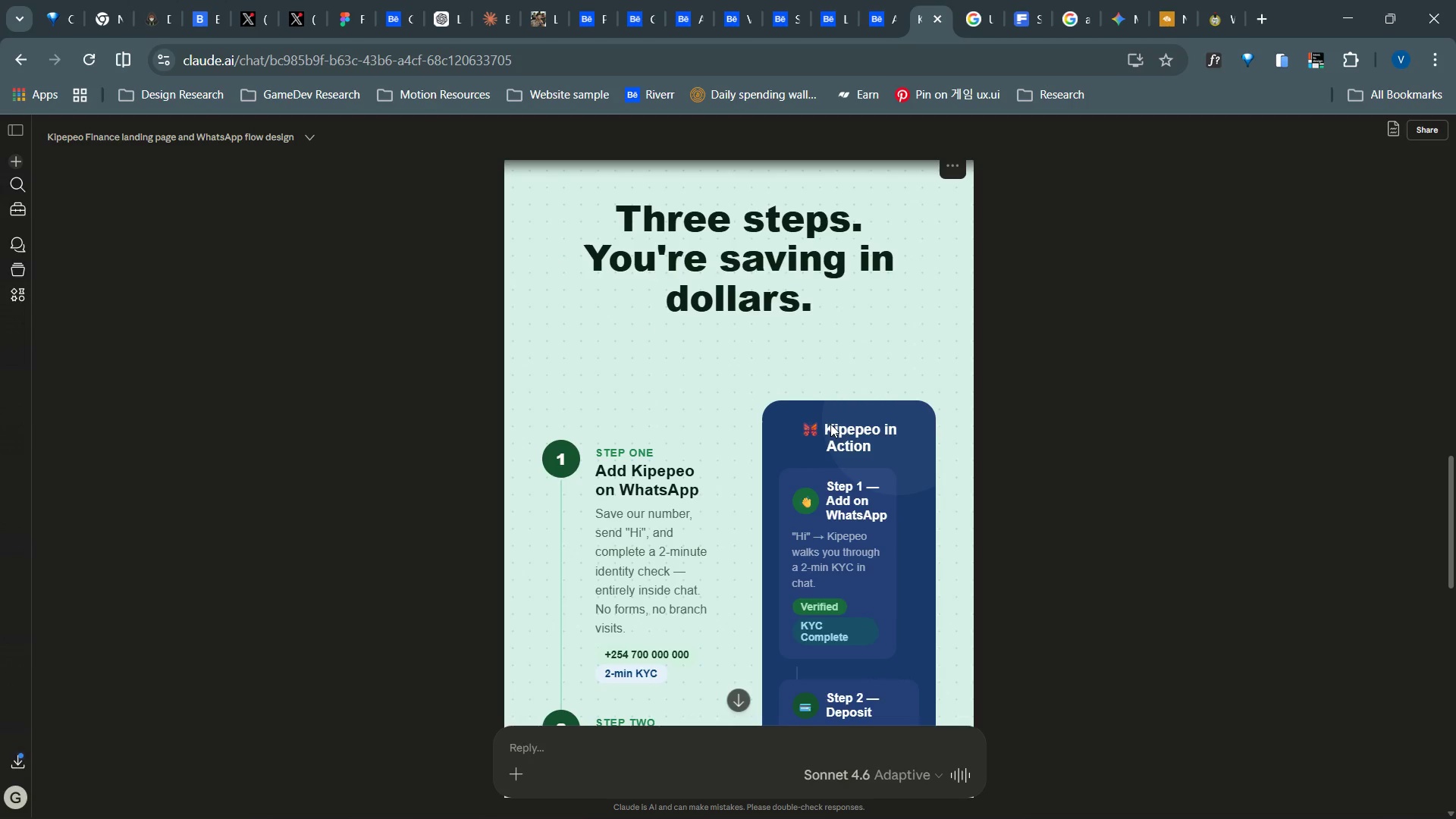 
left_click([830, 424])
 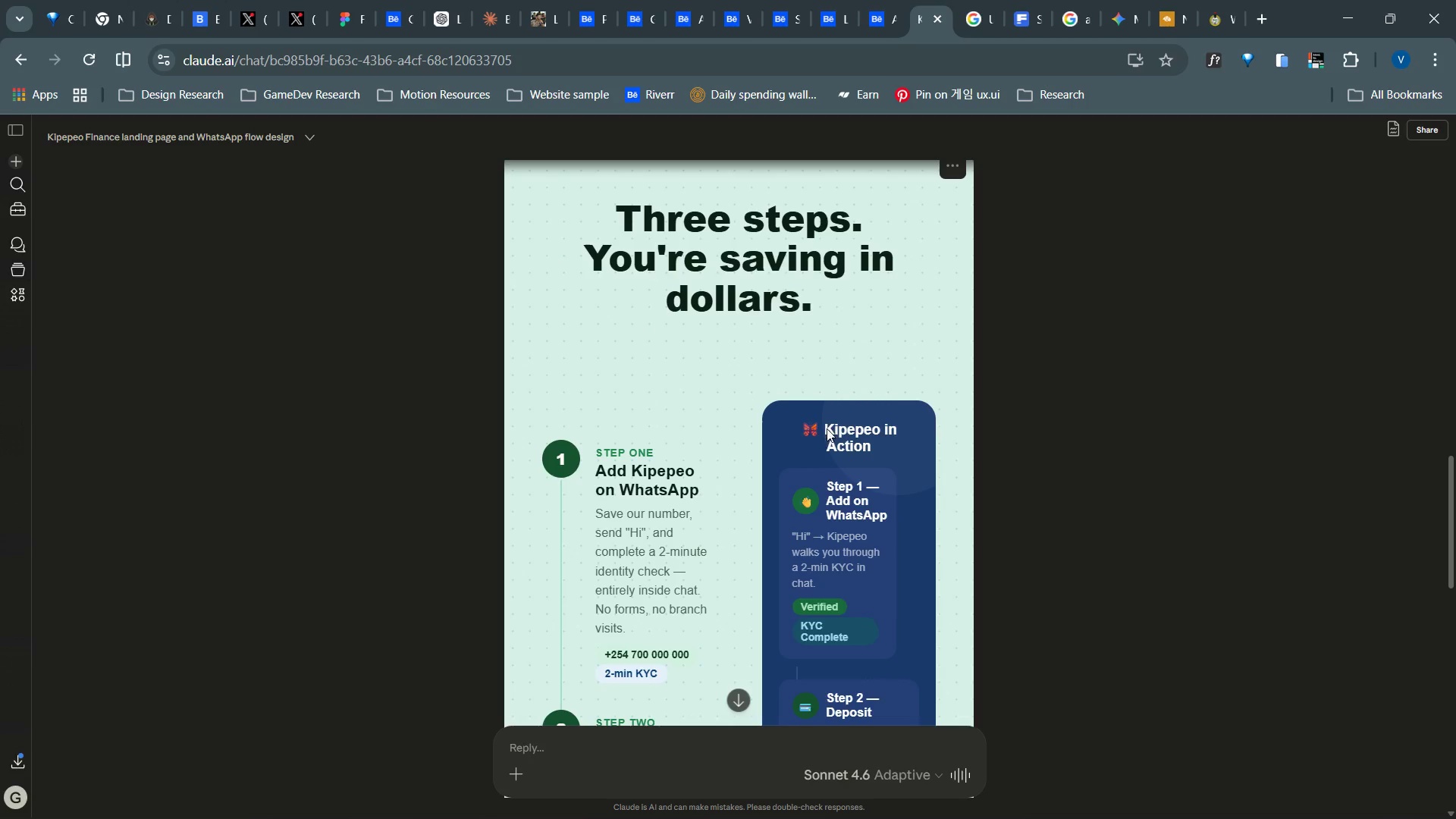 
key(Alt+AltLeft)
 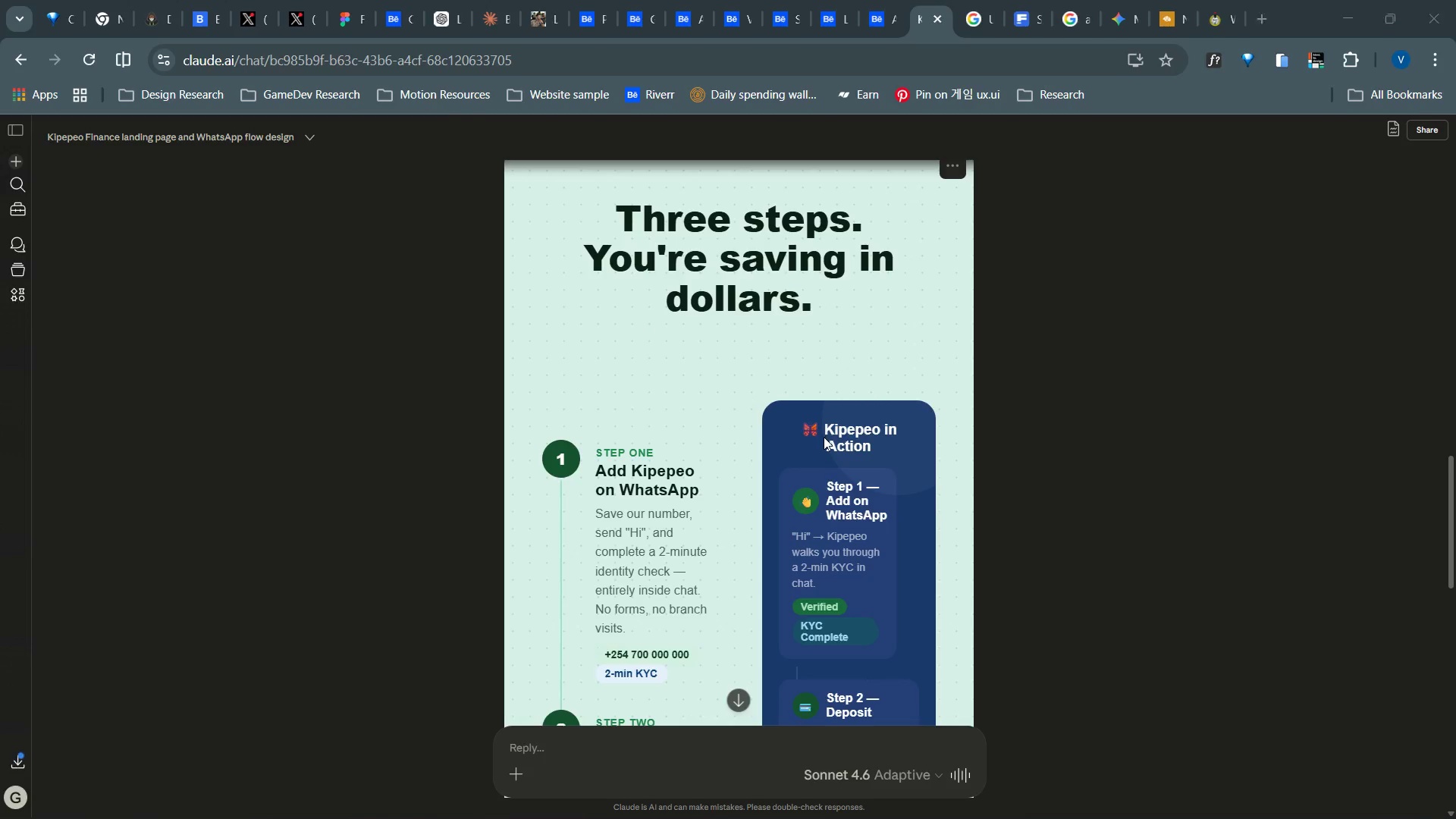 
key(Alt+Tab)
 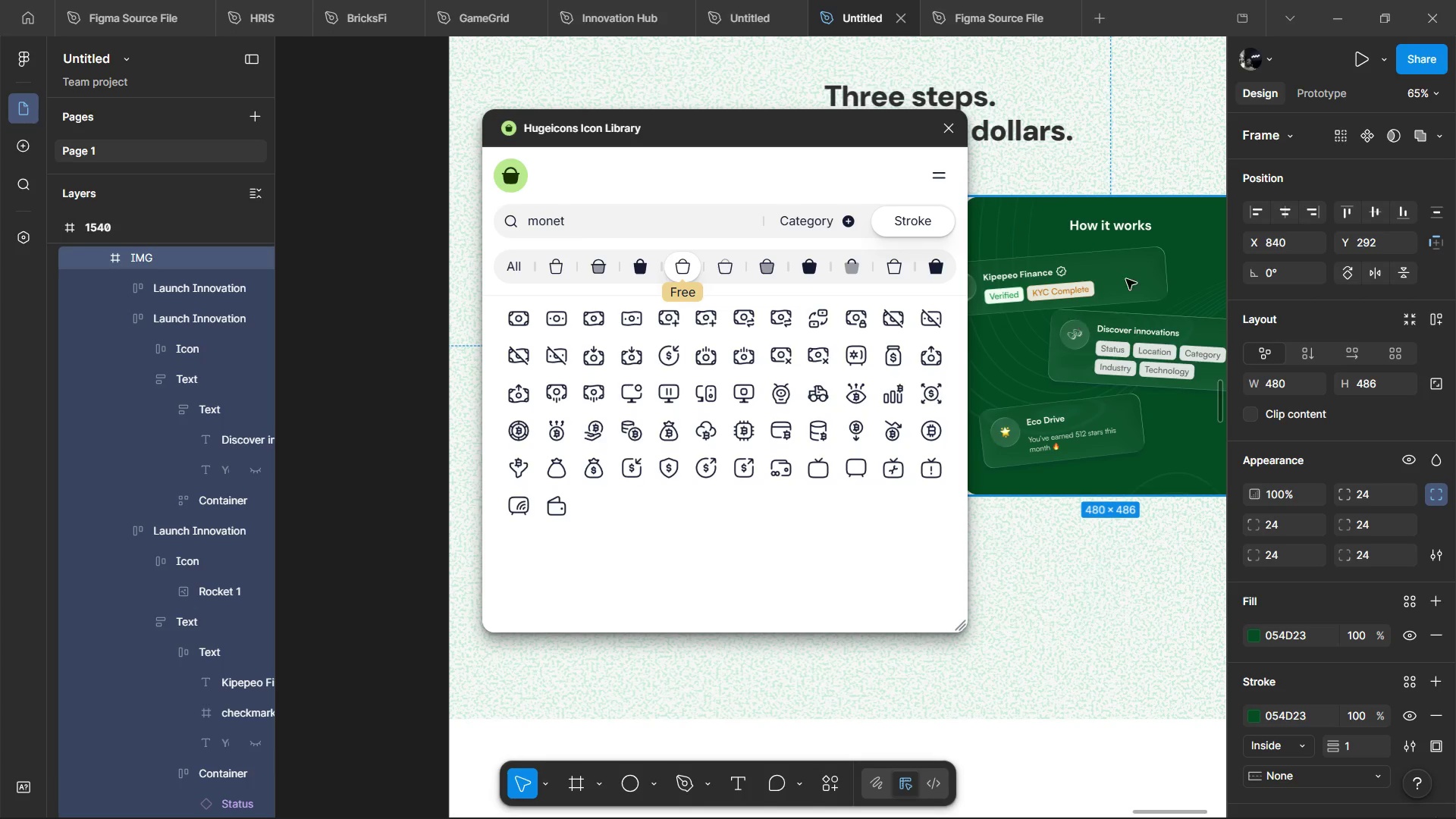 
hold_key(key=ControlLeft, duration=1.16)
double_click([1103, 229])
 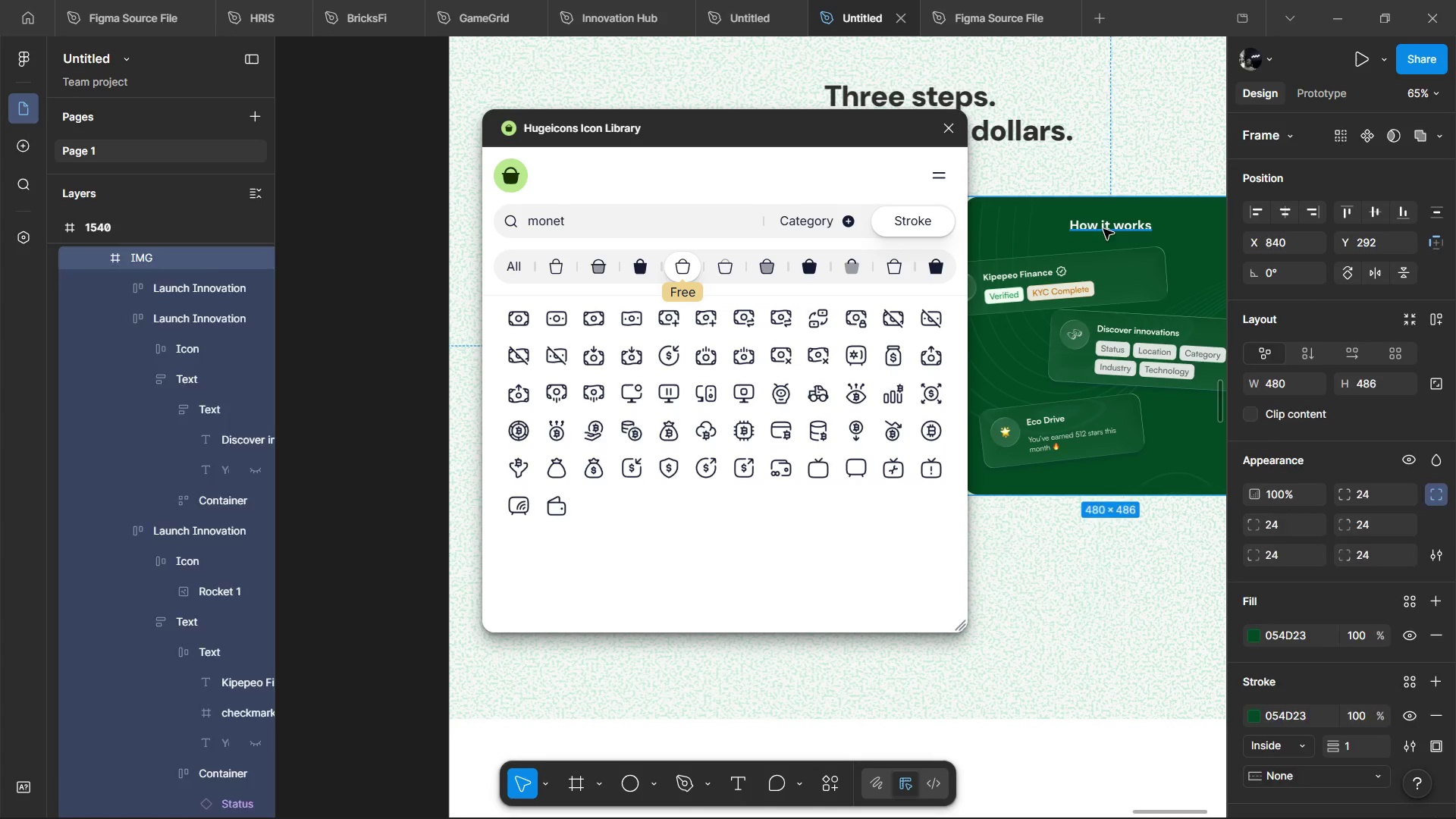 
triple_click([1103, 229])
 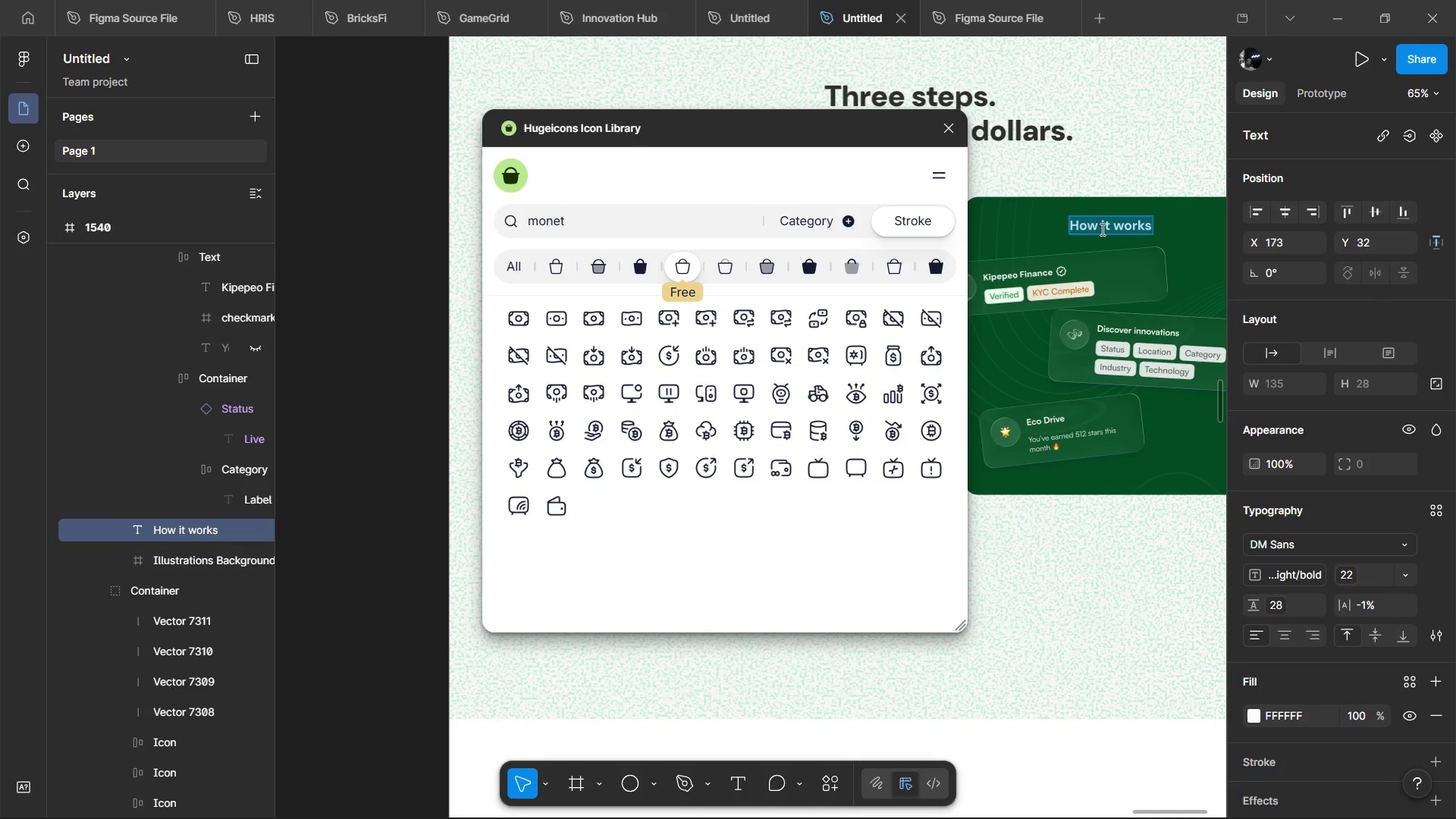 
type(KI)
key(Backspace)
type(ipe)
 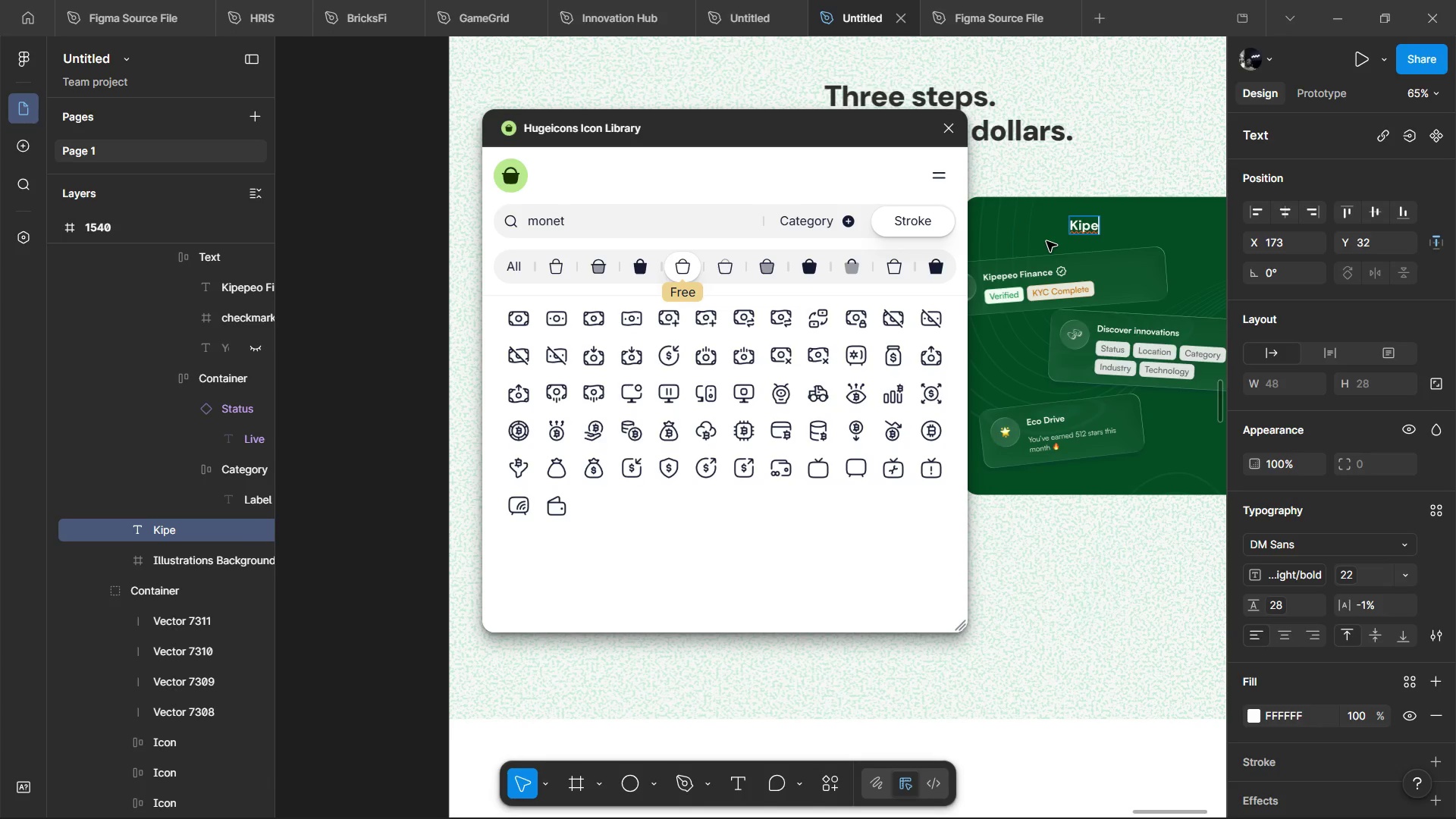 
wait(13.47)
 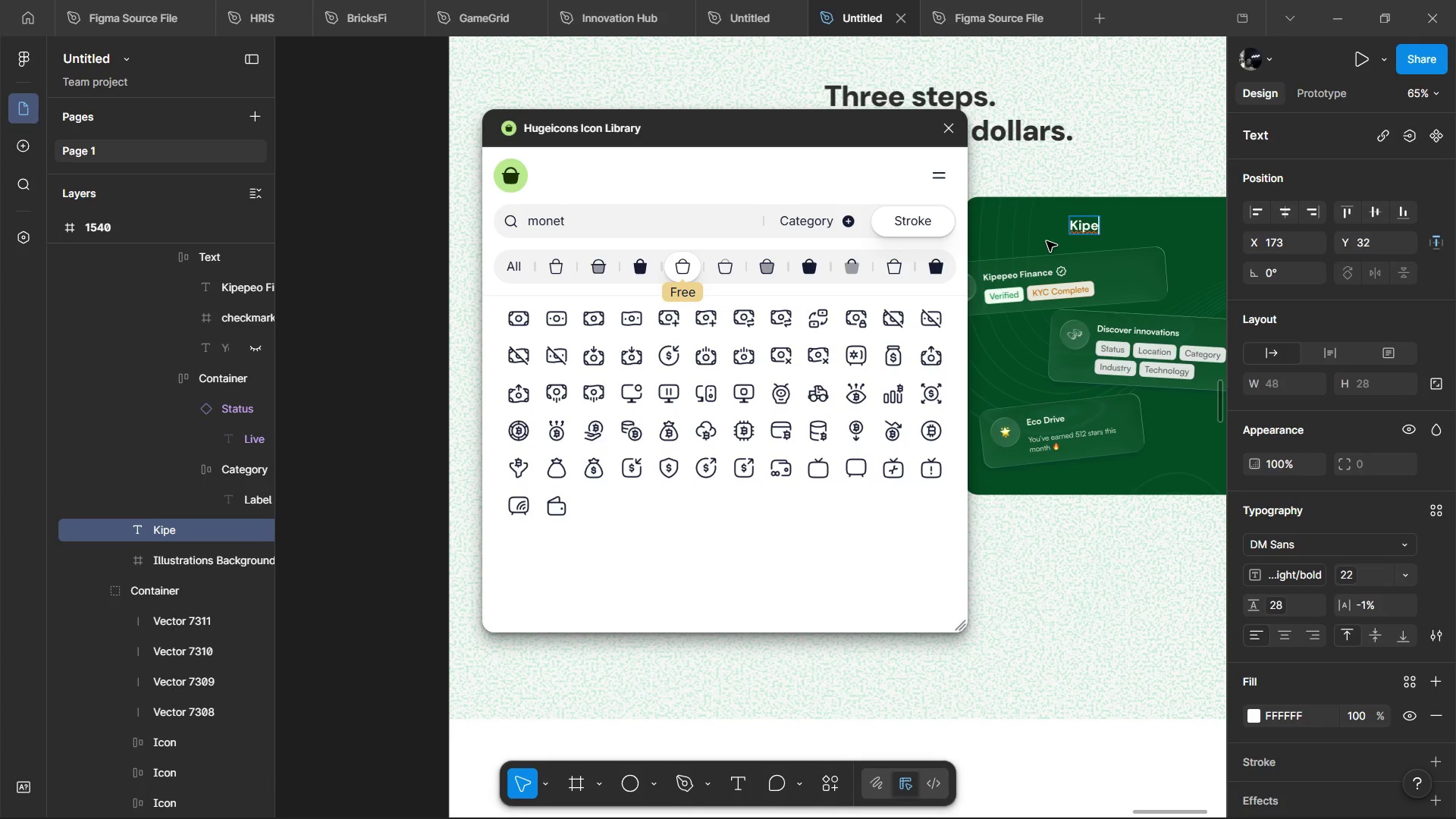 
key(Alt+Tab)
 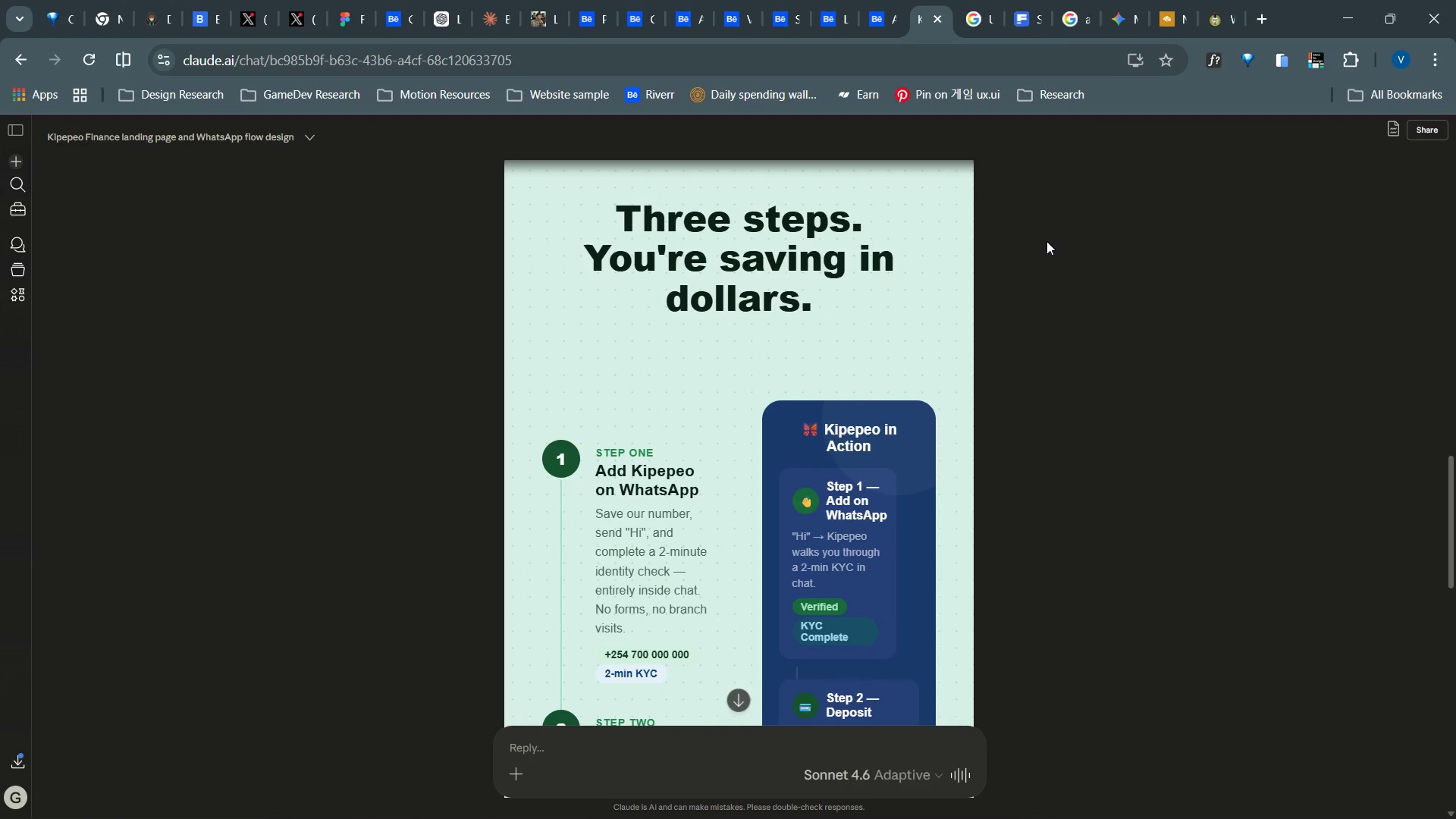 
wait(5.59)
 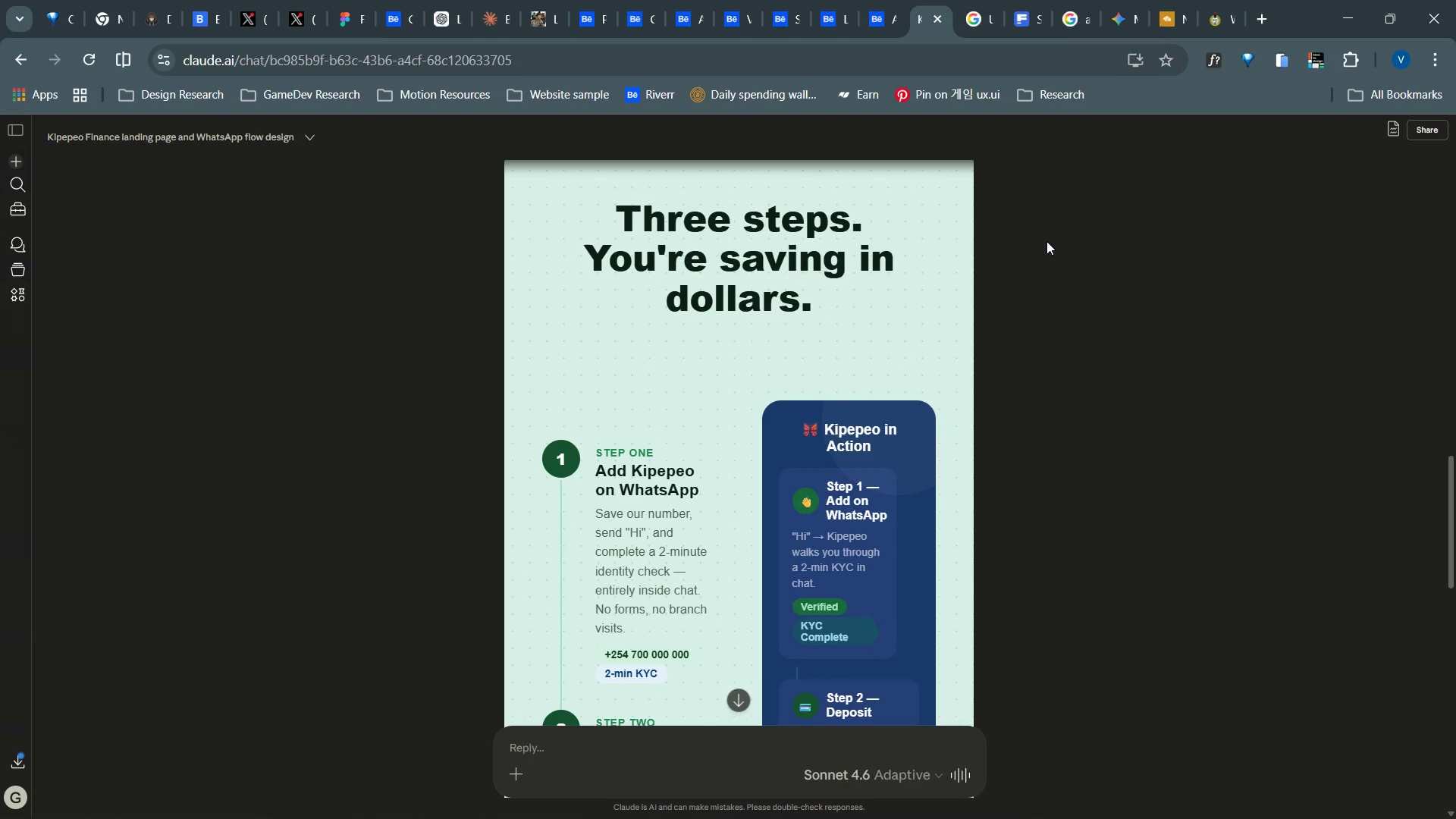 
hold_key(key=AltLeft, duration=1.52)
 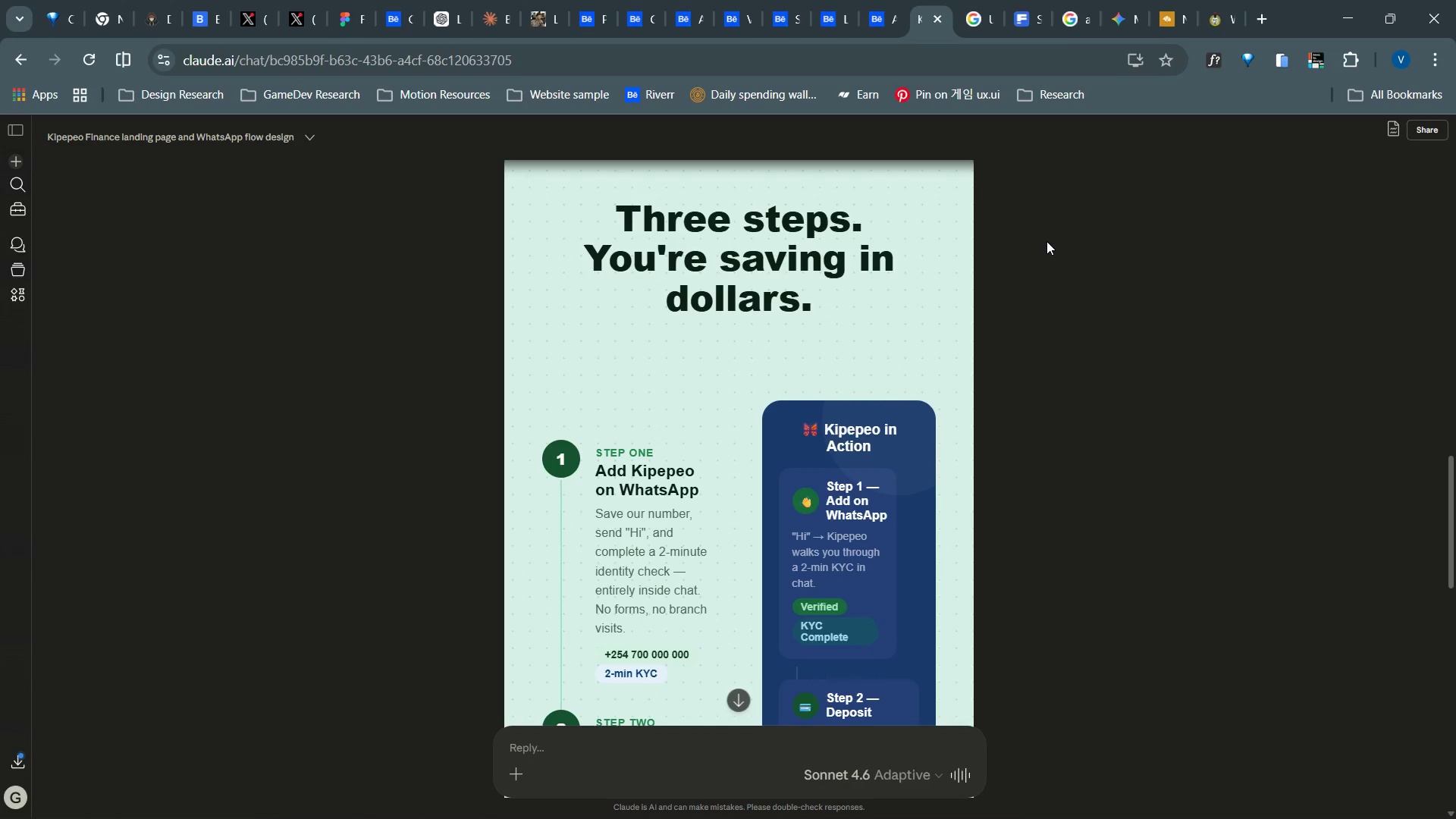 
hold_key(key=AltLeft, duration=1.5)
 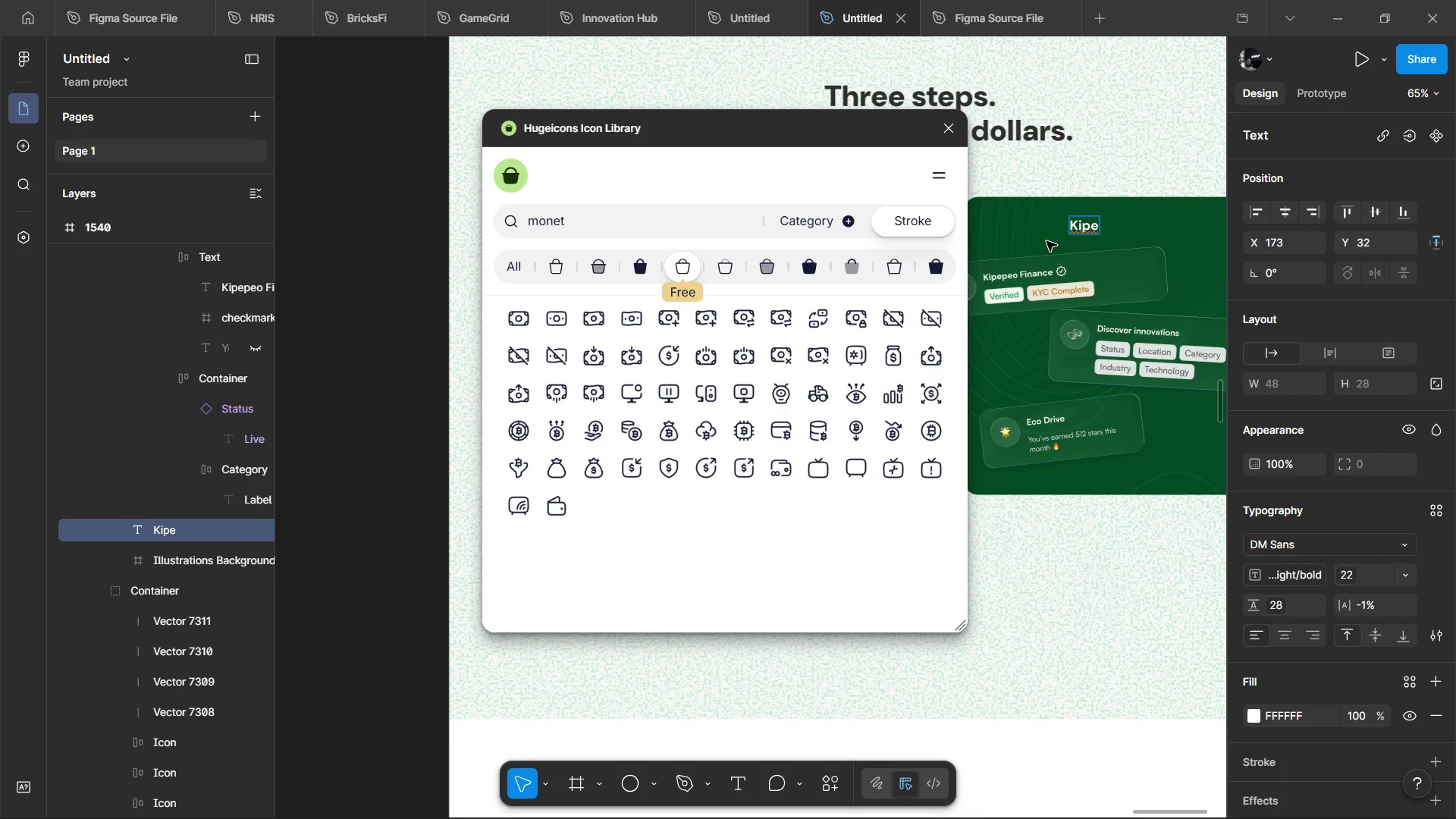 
hold_key(key=AltLeft, duration=0.5)
 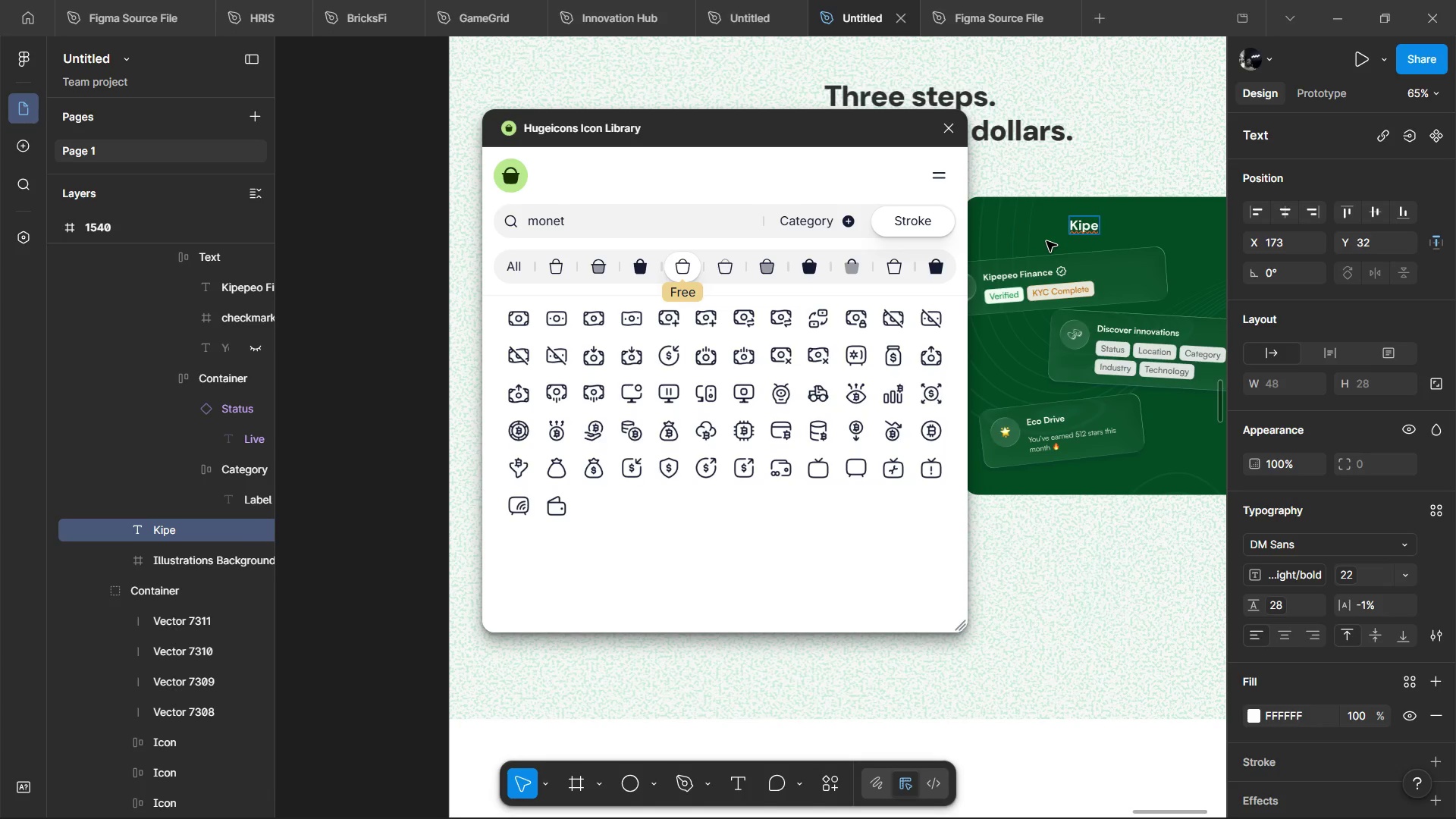 
key(Tab)
type(pe)
 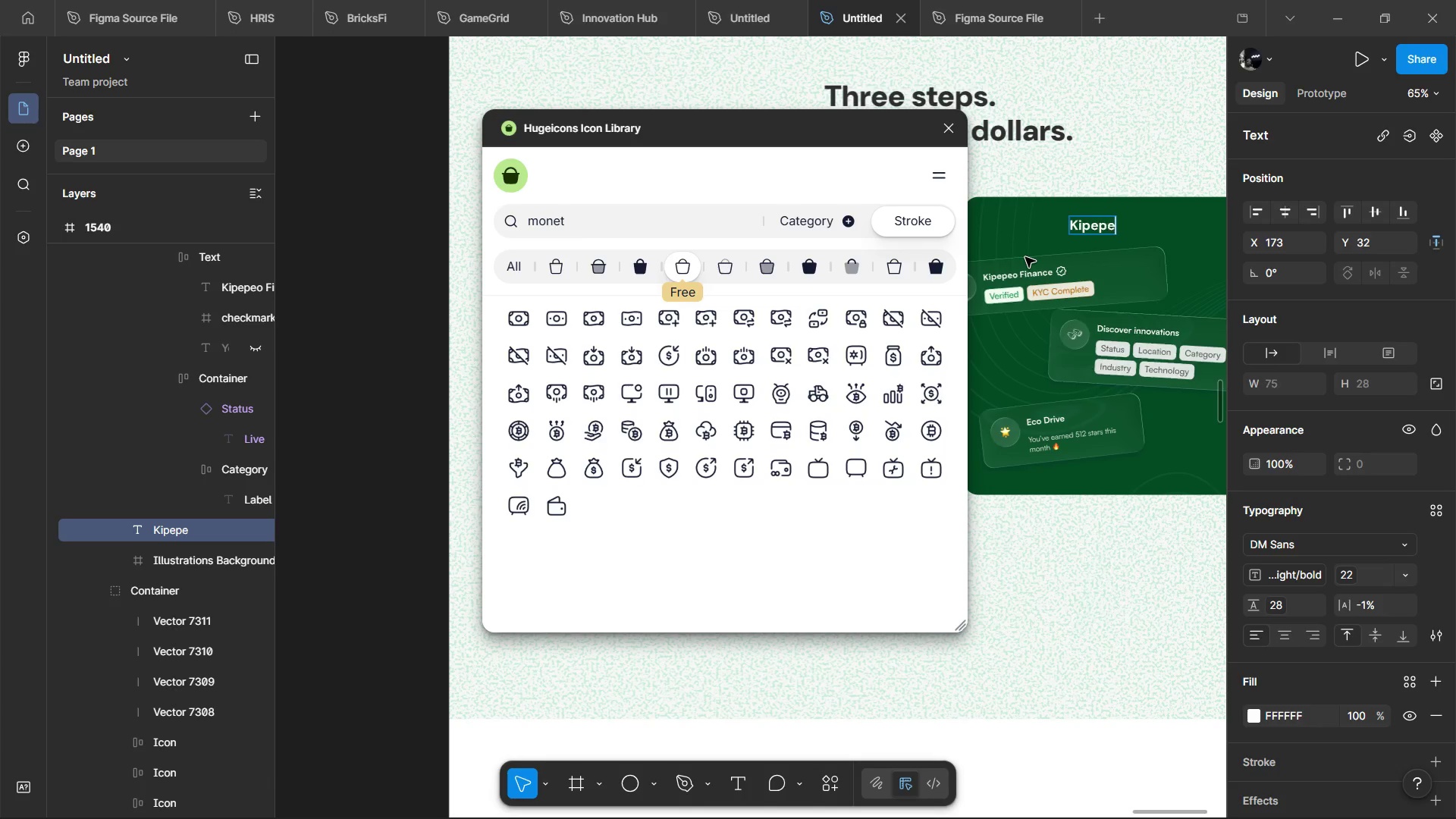 
type(o in action)
 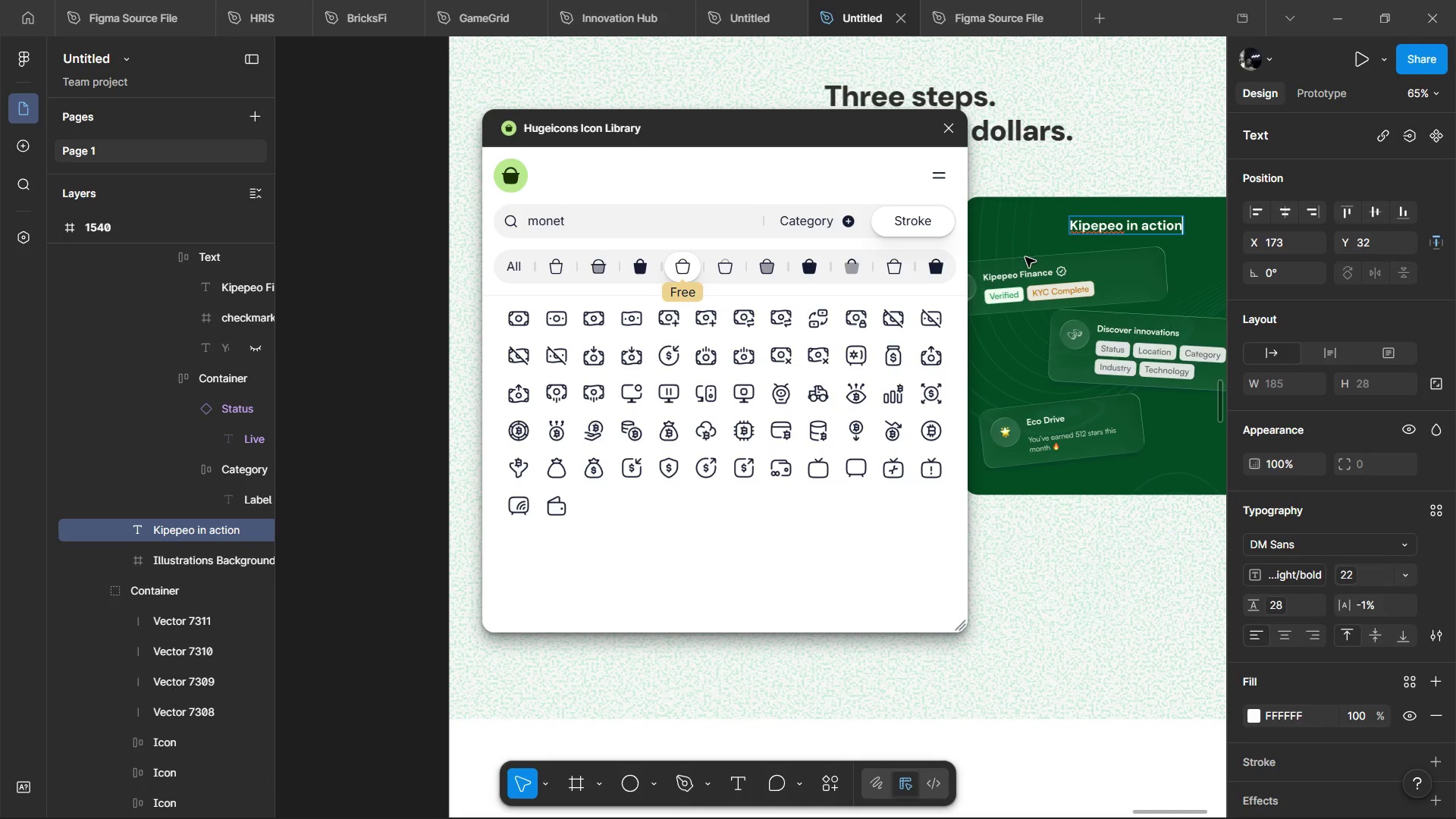 
left_click([1078, 180])
 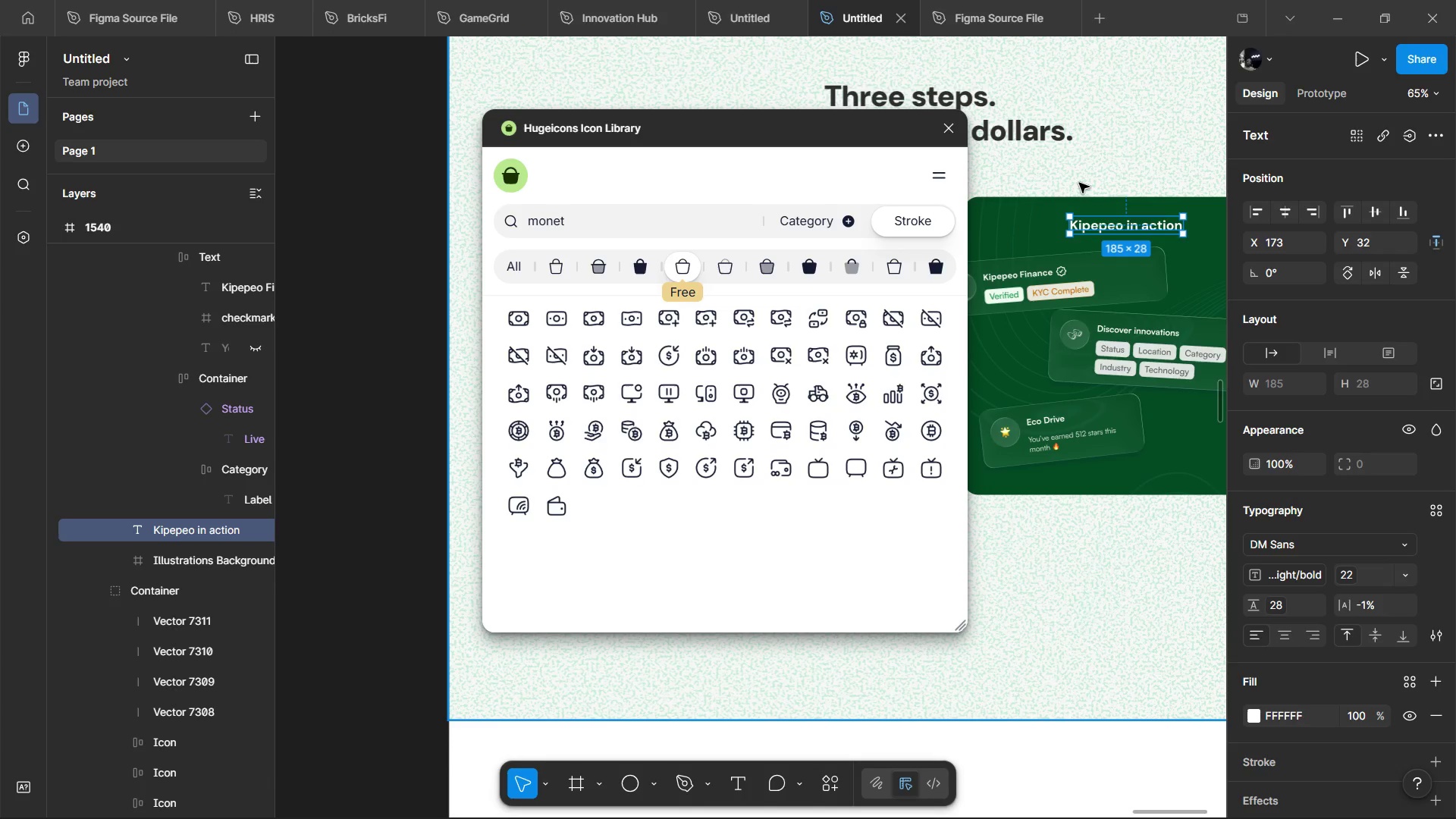 
left_click([1079, 183])
 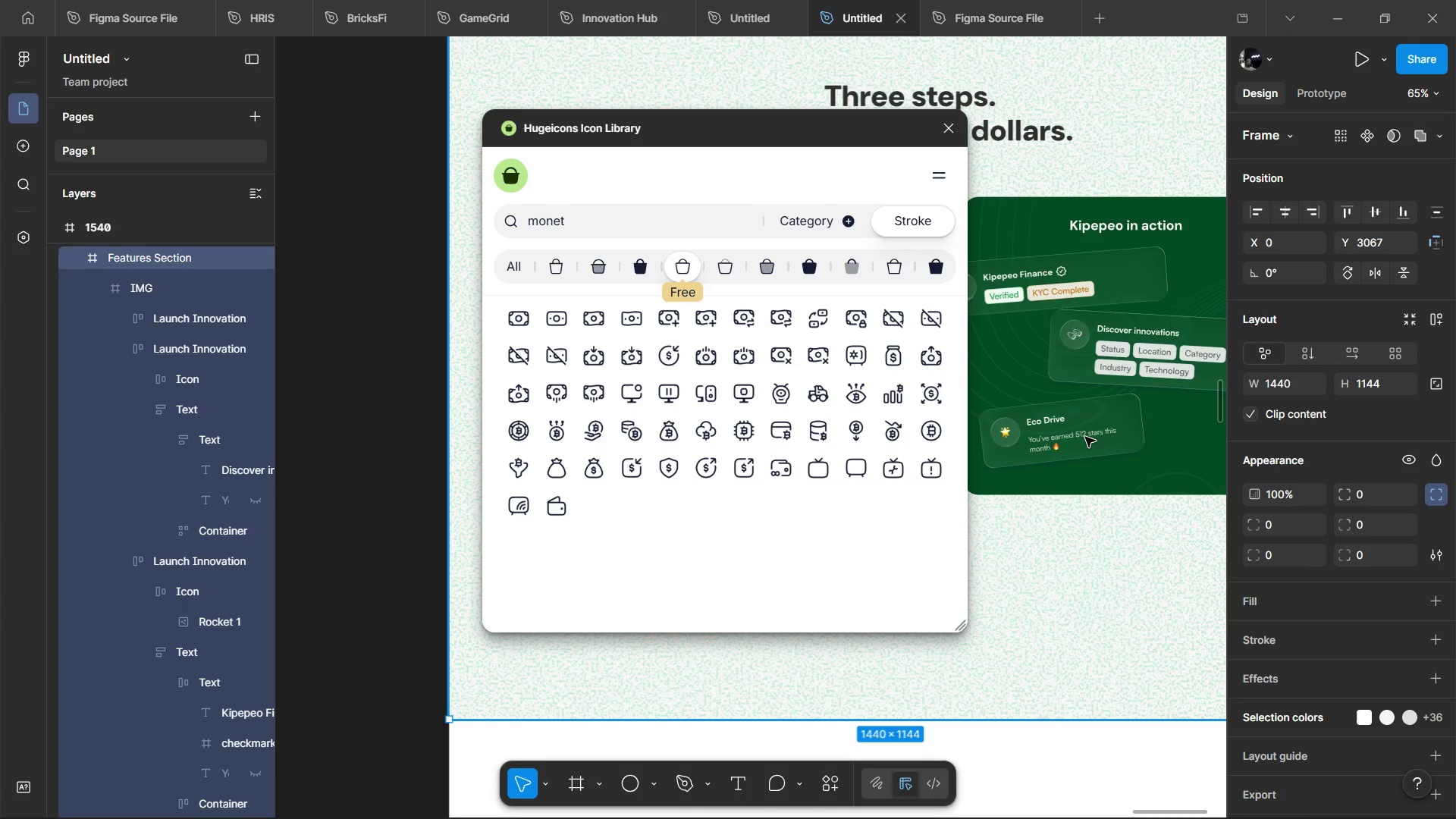 
hold_key(key=ControlLeft, duration=1.03)
left_click([1132, 415])
 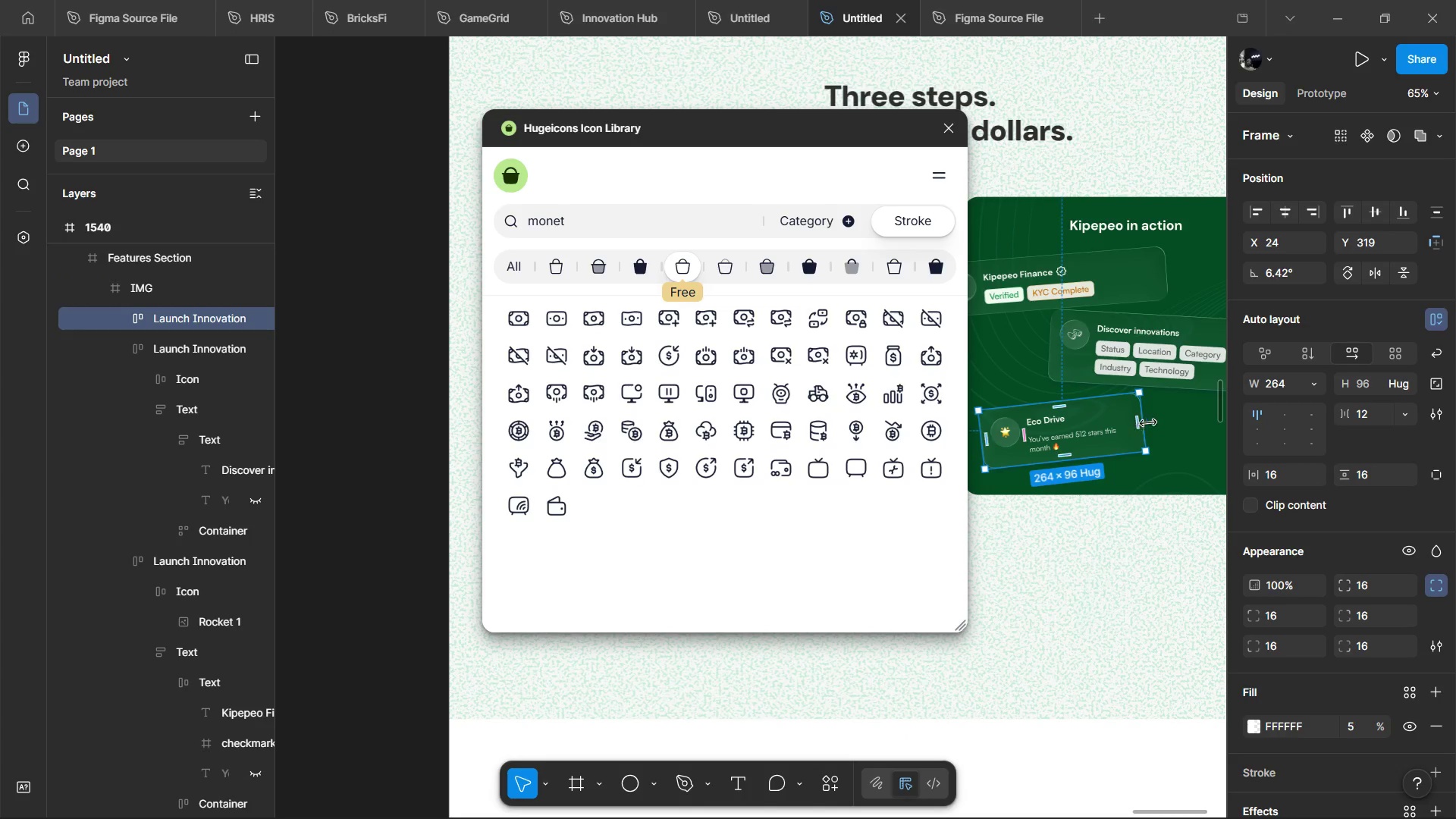 
hold_key(key=ControlLeft, duration=1.5)
left_click([1053, 419])
 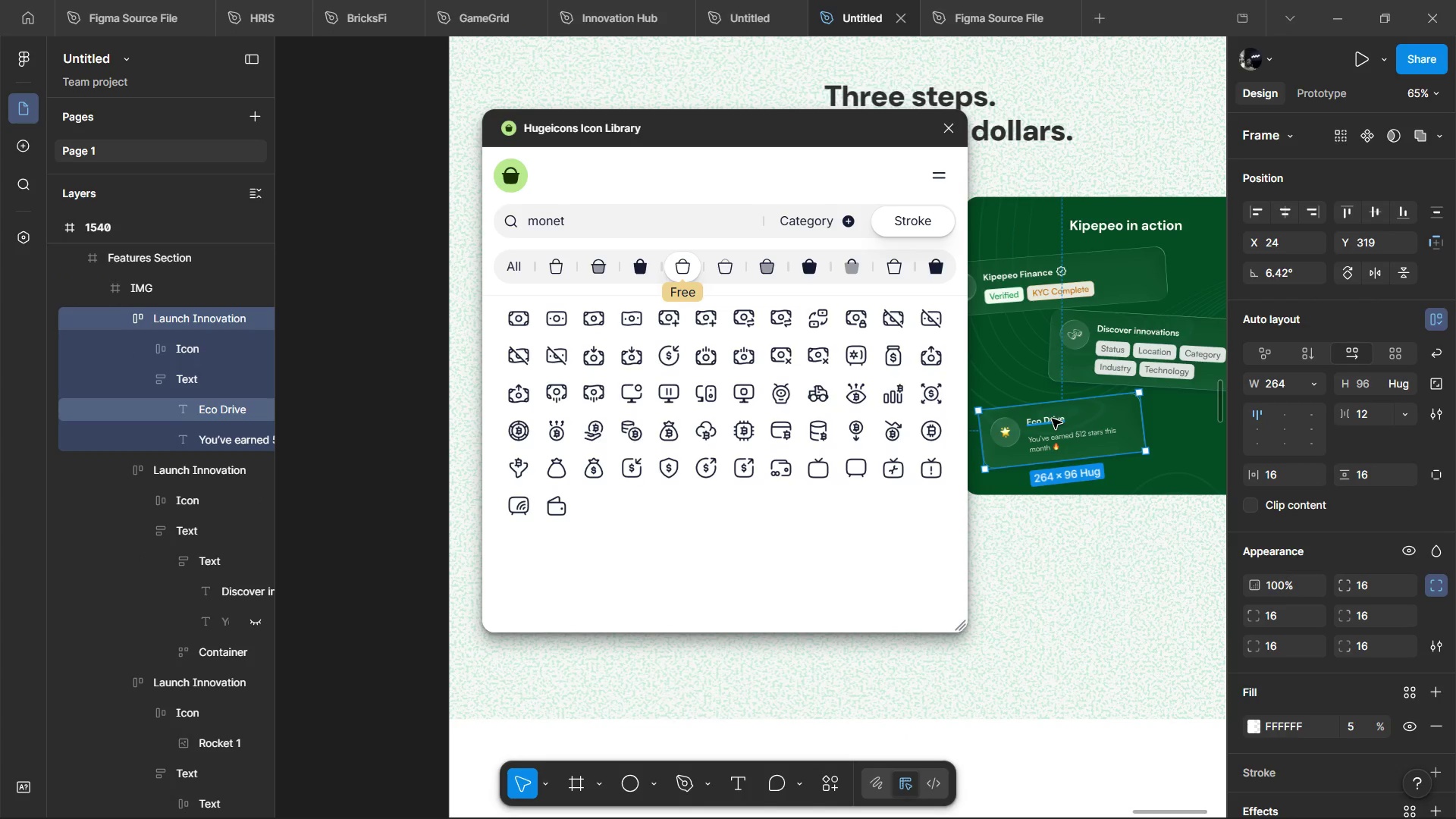 
hold_key(key=ControlLeft, duration=0.44)
double_click([1050, 418])
 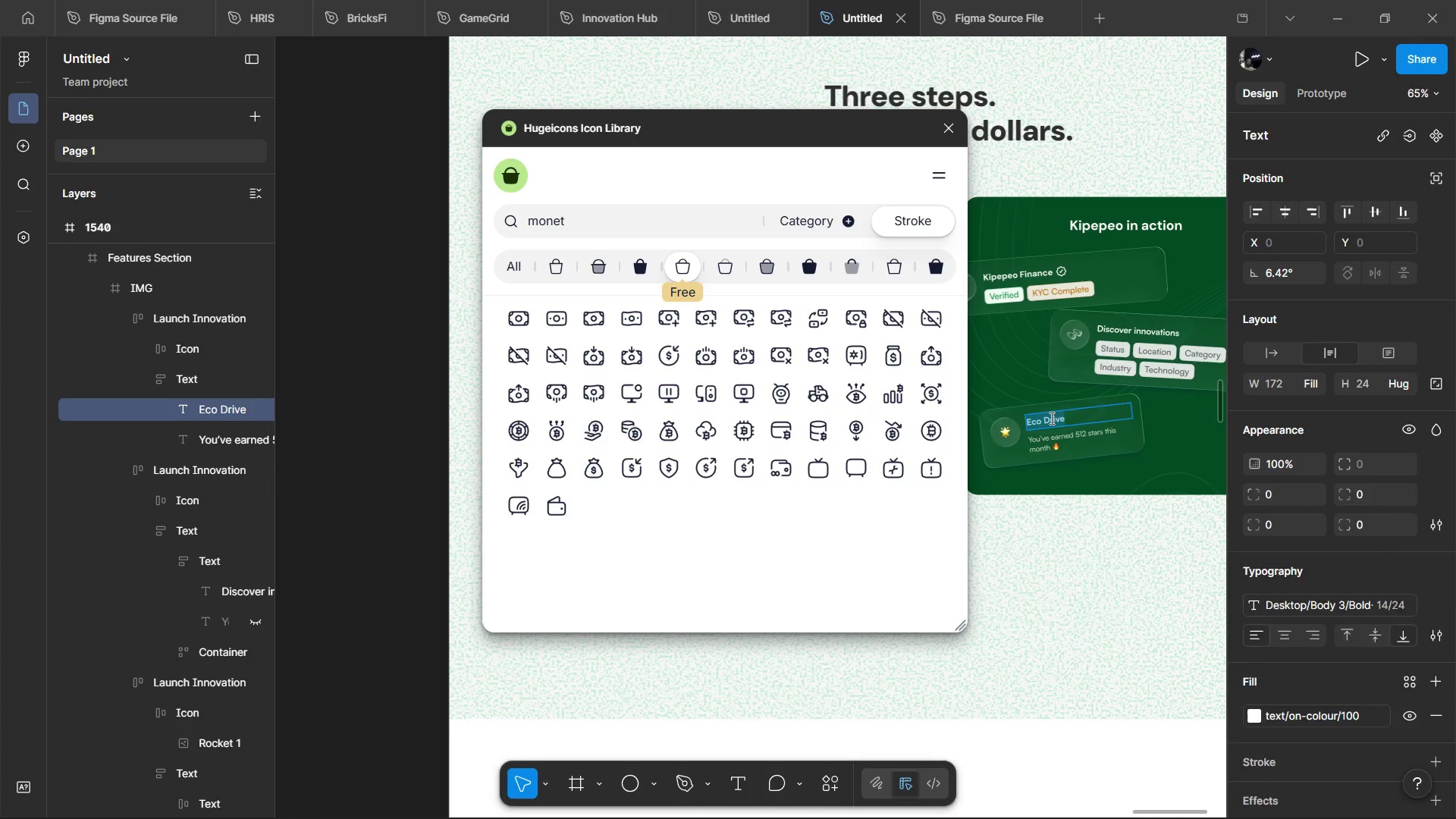 
triple_click([1050, 418])
 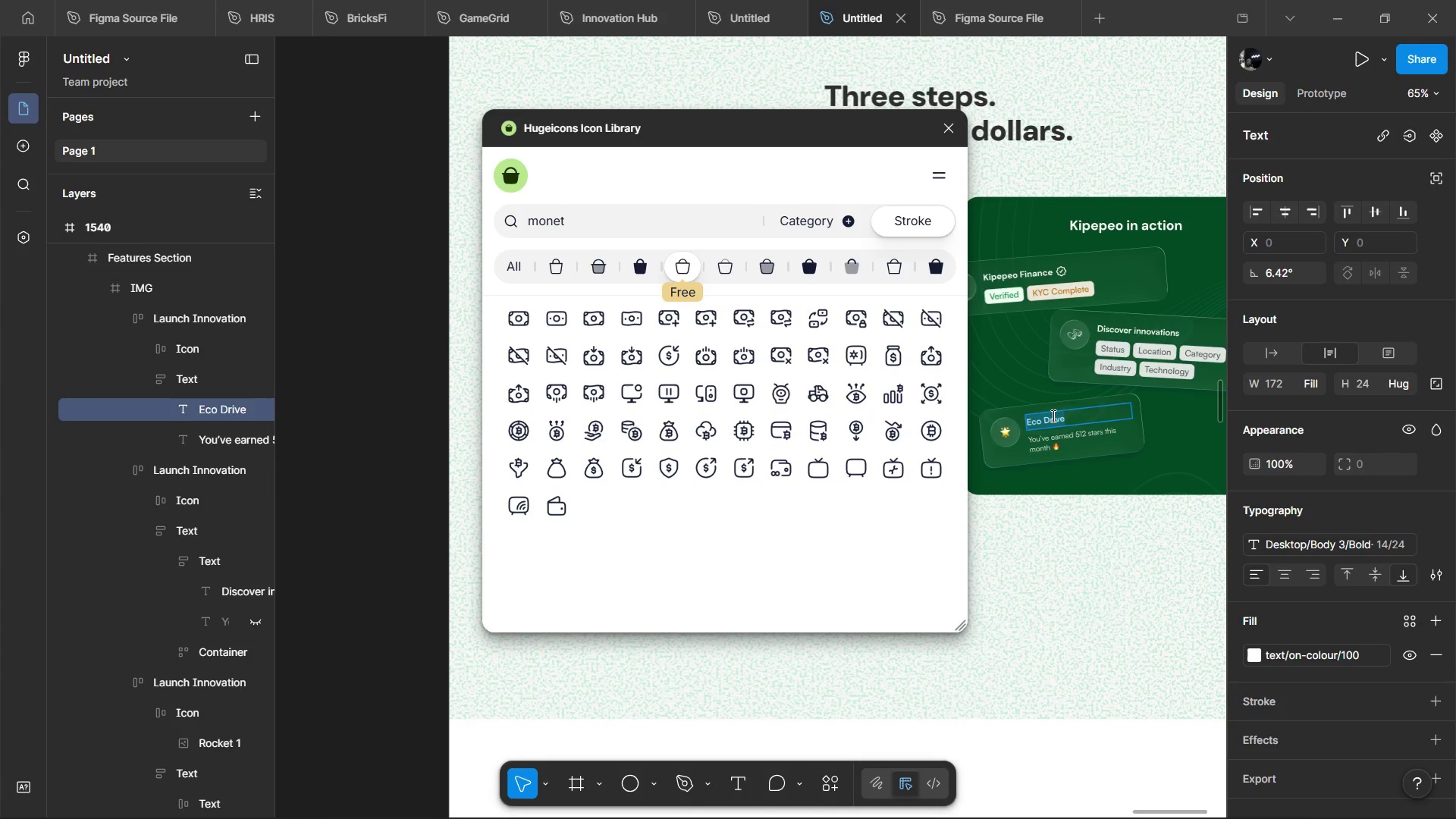 
hold_key(key=ShiftLeft, duration=0.45)
 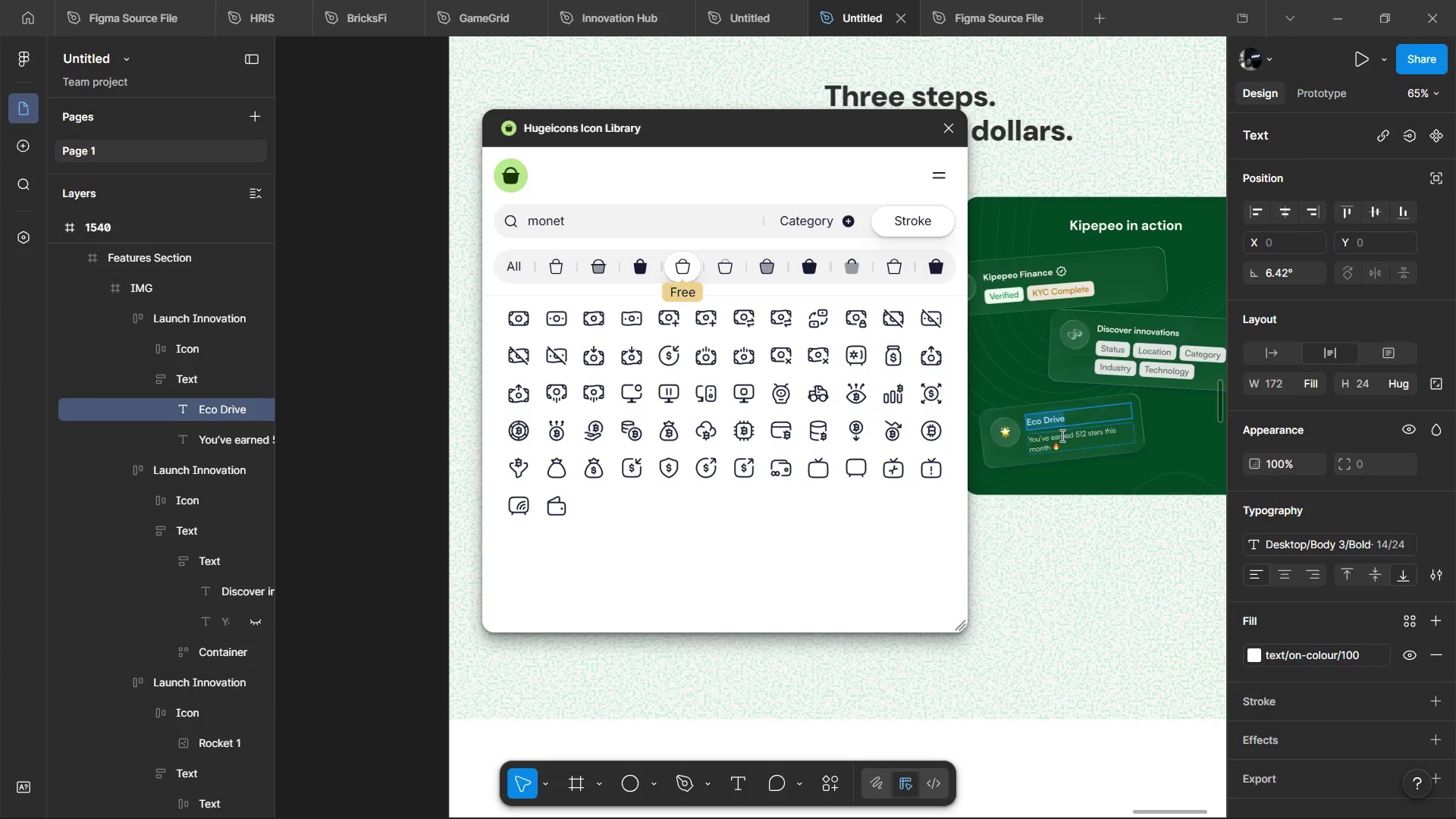 
key(Alt+AltLeft)
 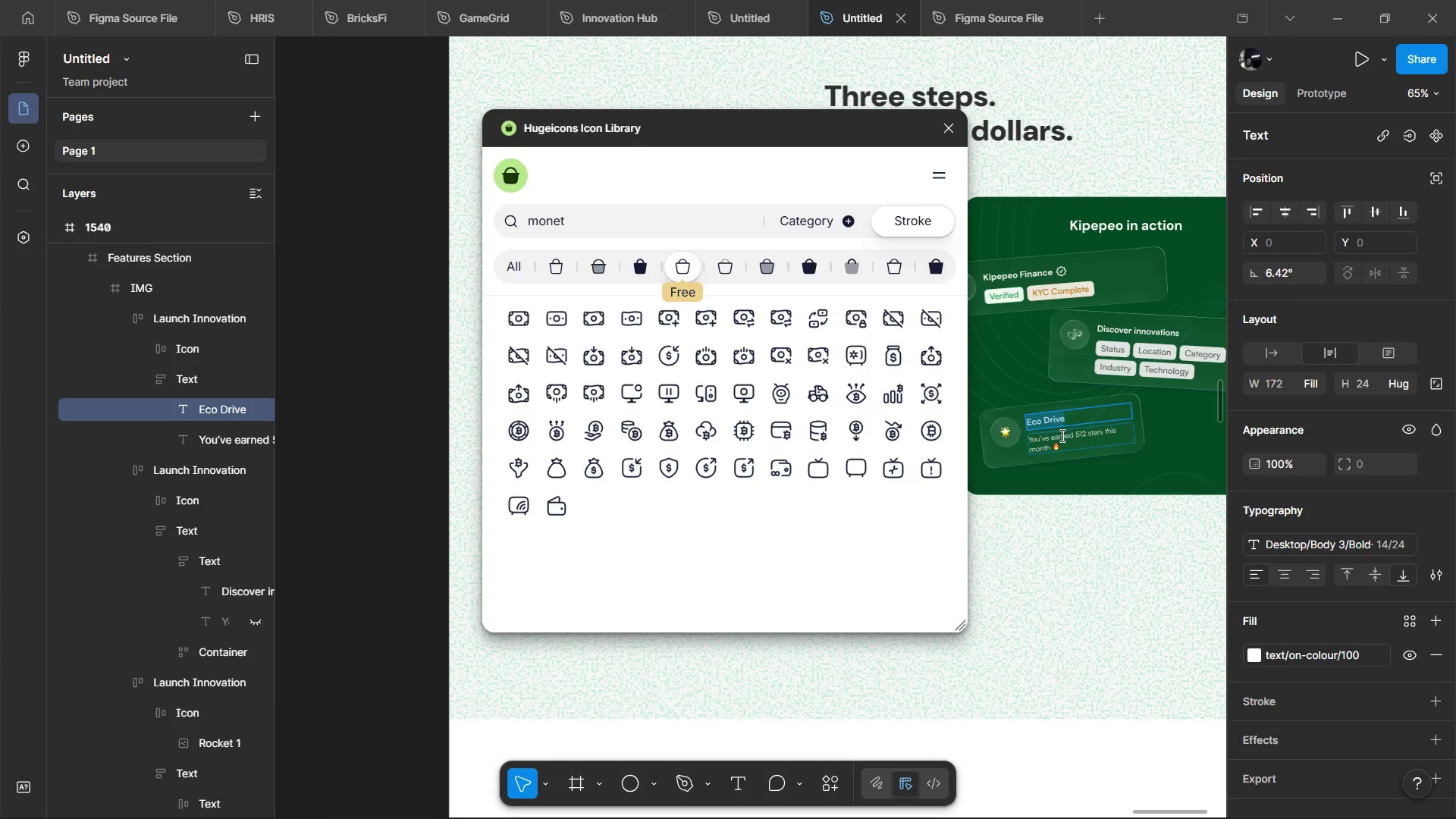 
key(Alt+Tab)
 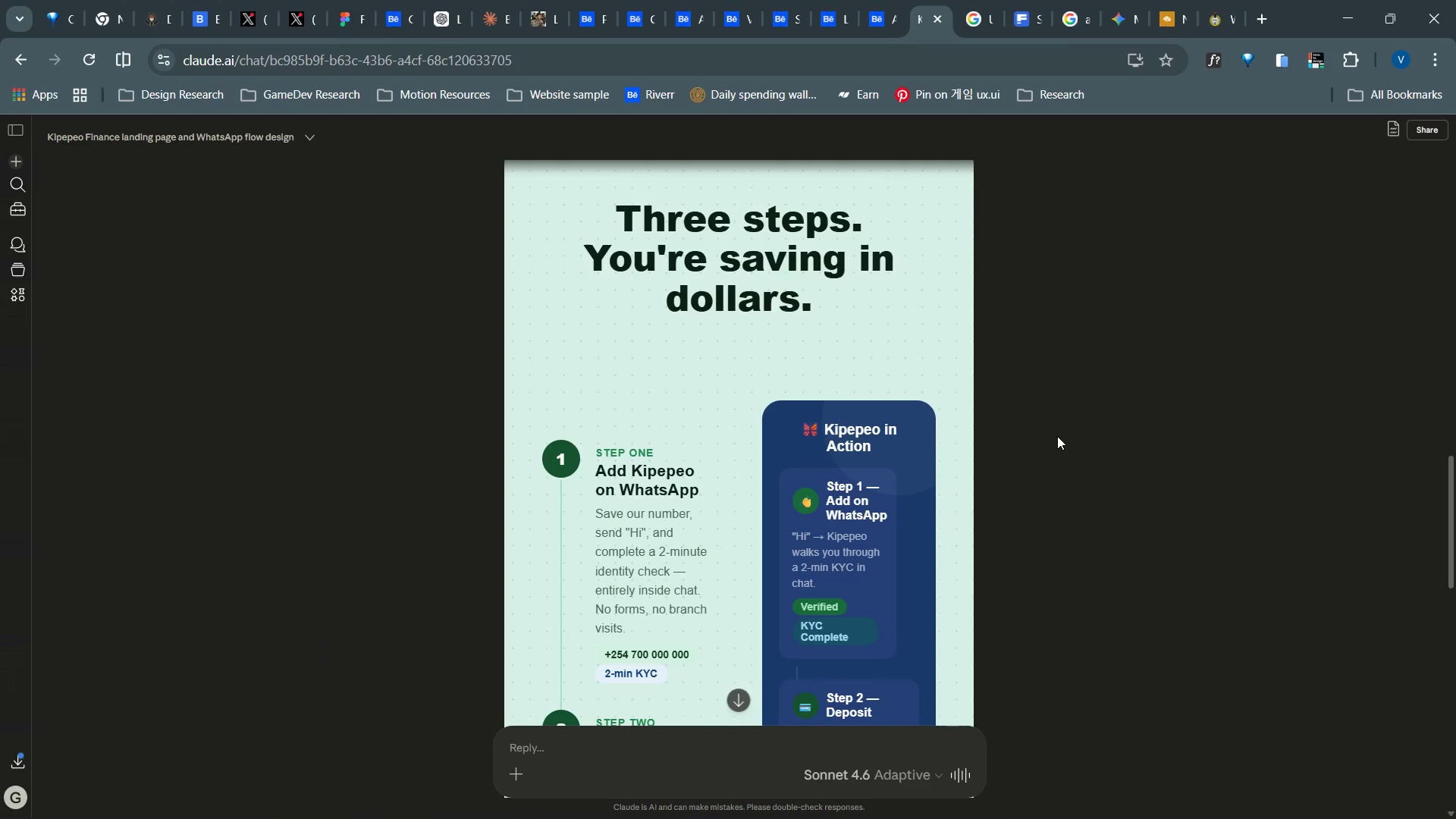 
key(Alt+AltLeft)
 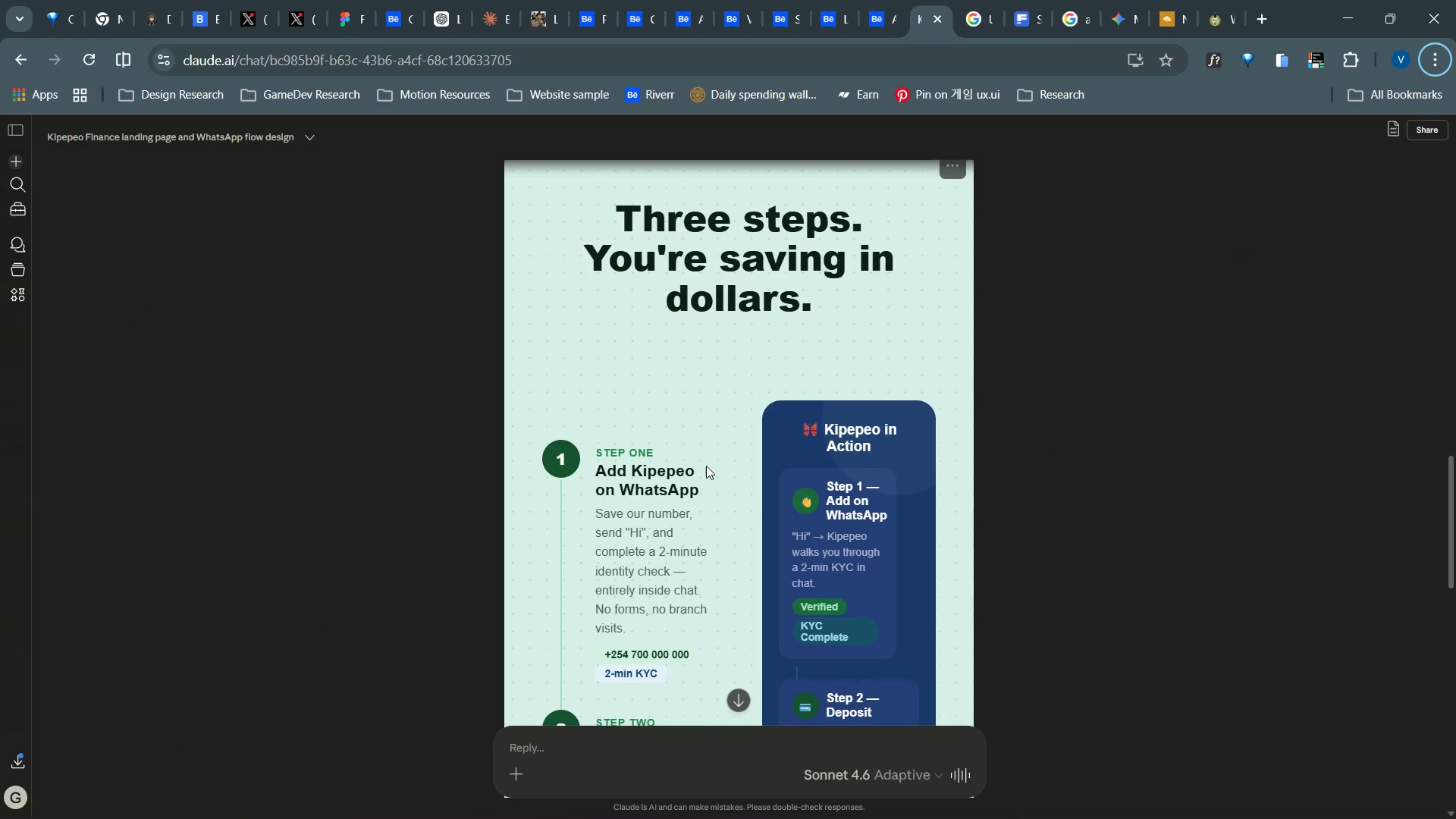 
scroll: coordinate [738, 423], scroll_direction: down, amount: 21.0
 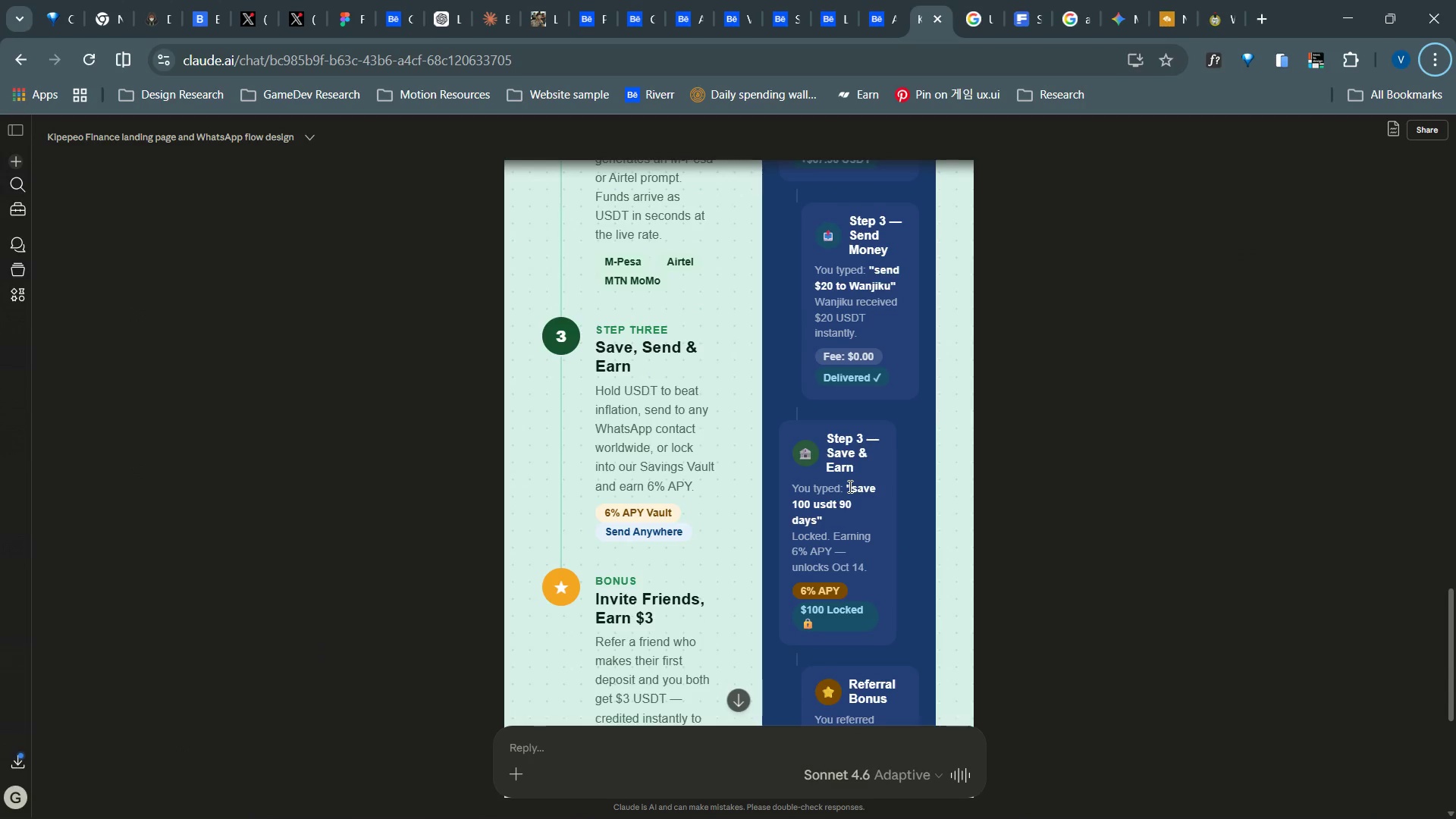 
left_click_drag(start_coordinate=[851, 486], to_coordinate=[855, 519])
 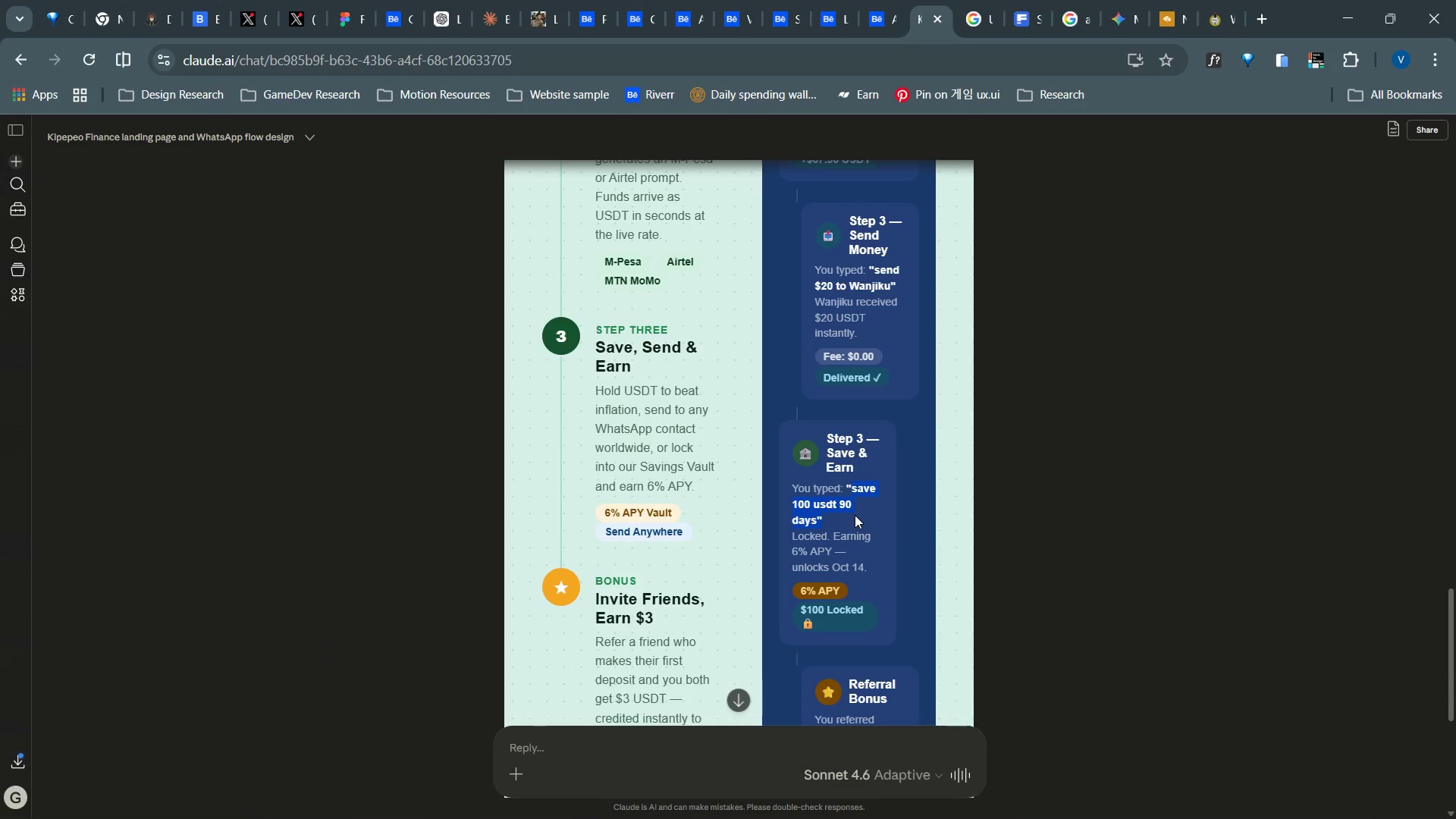 
key(Control+C)
 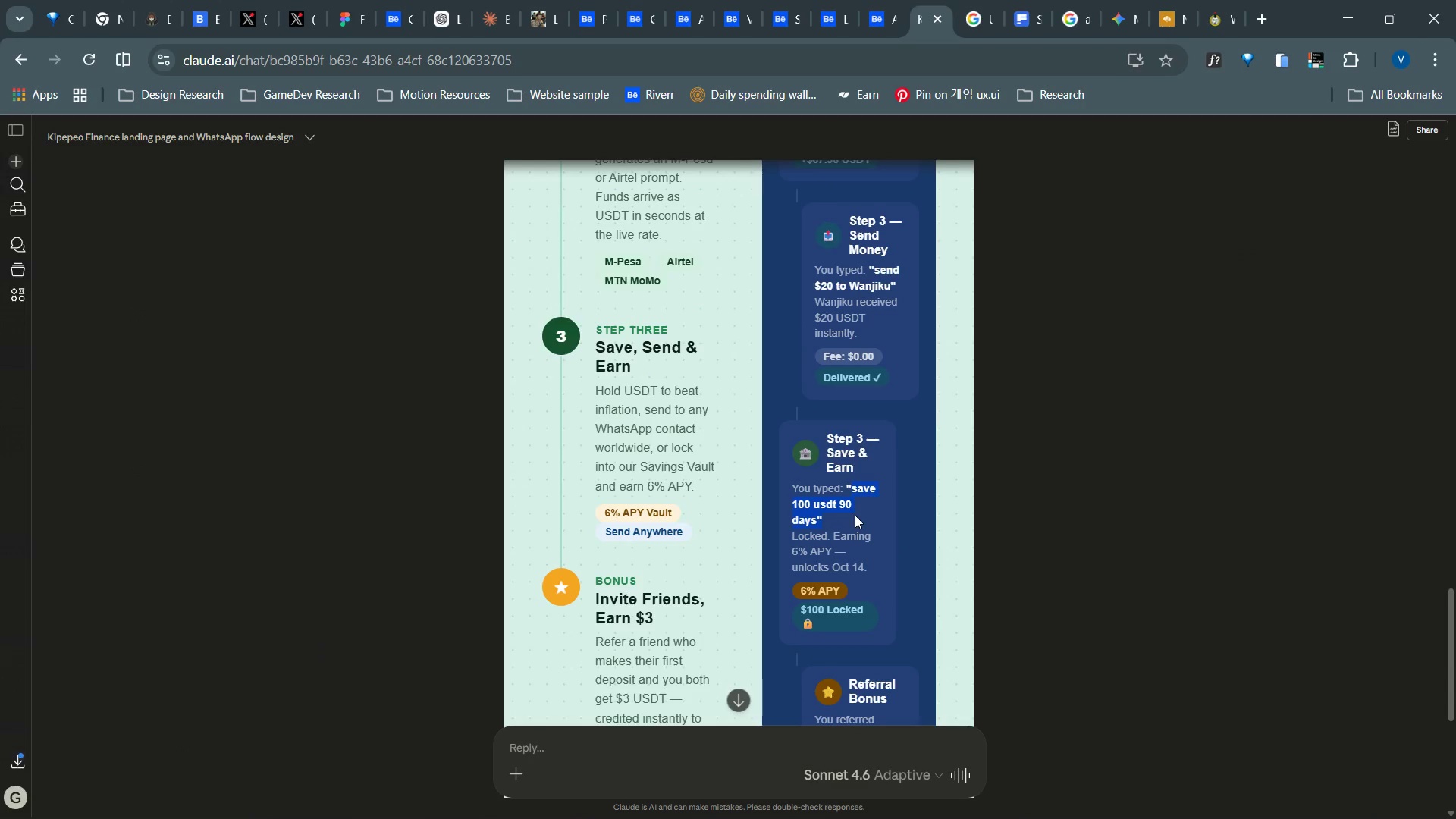 
key(Control+C)
 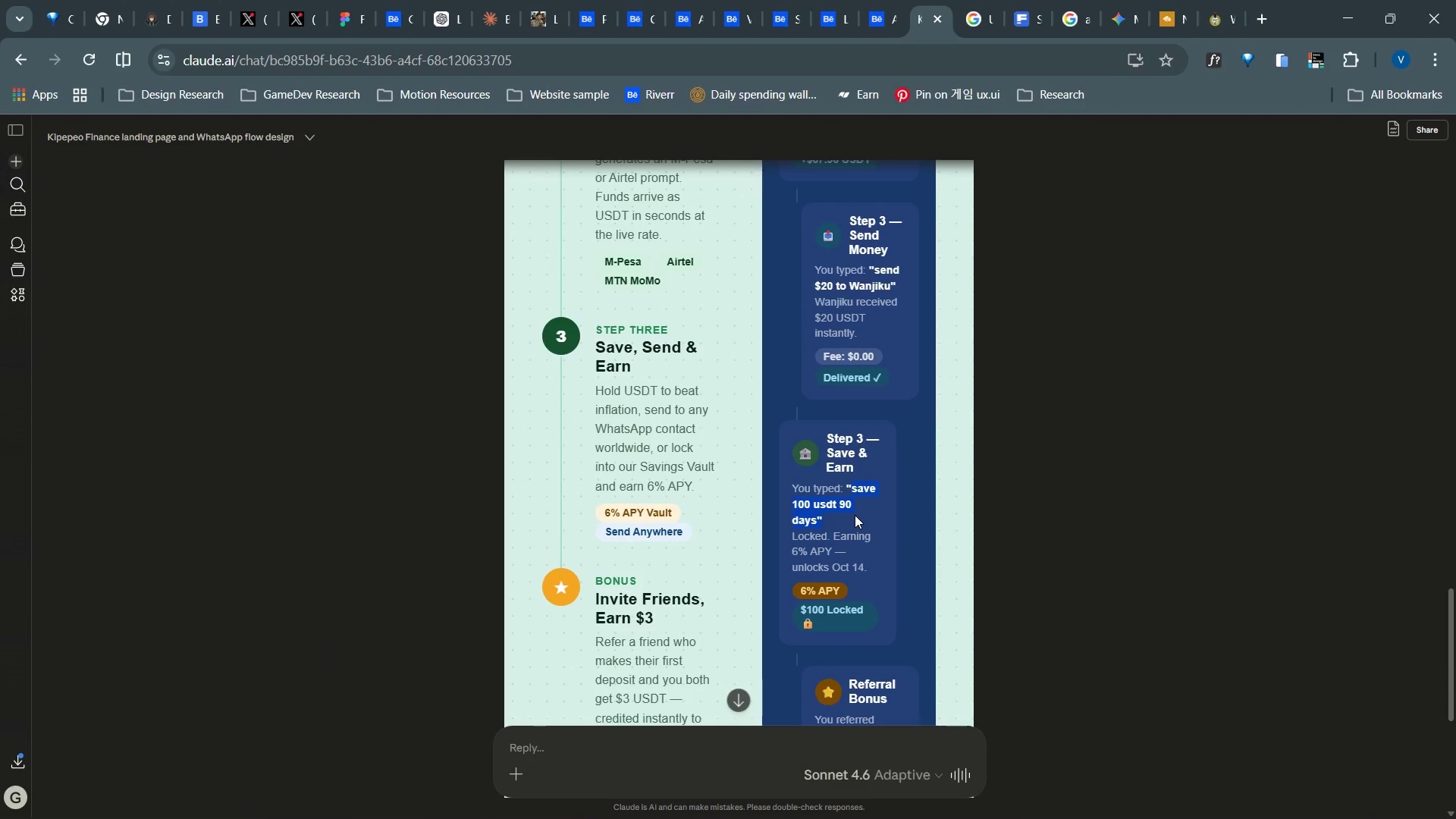 
key(Control+C)
 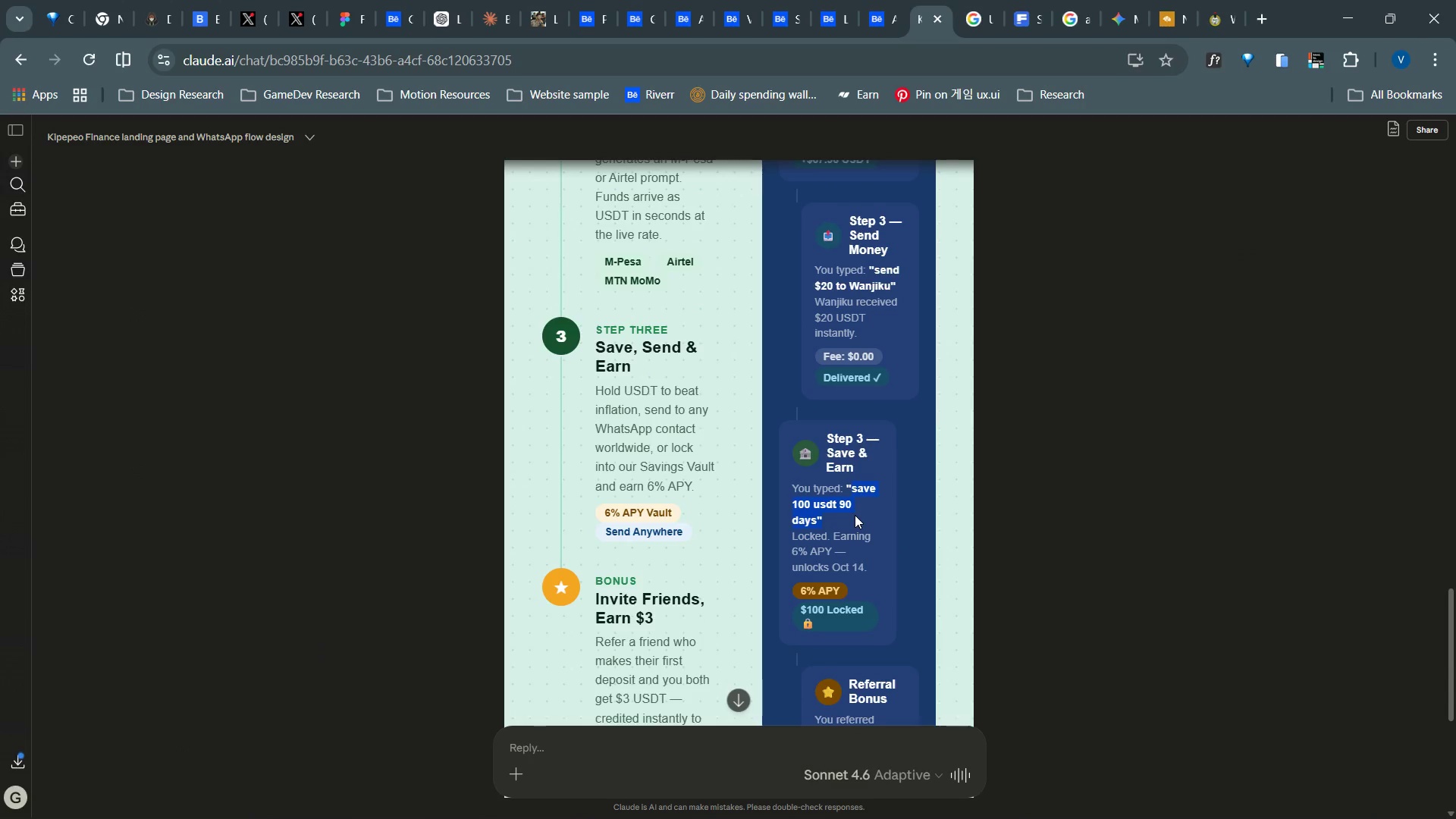 
key(Alt+AltLeft)
 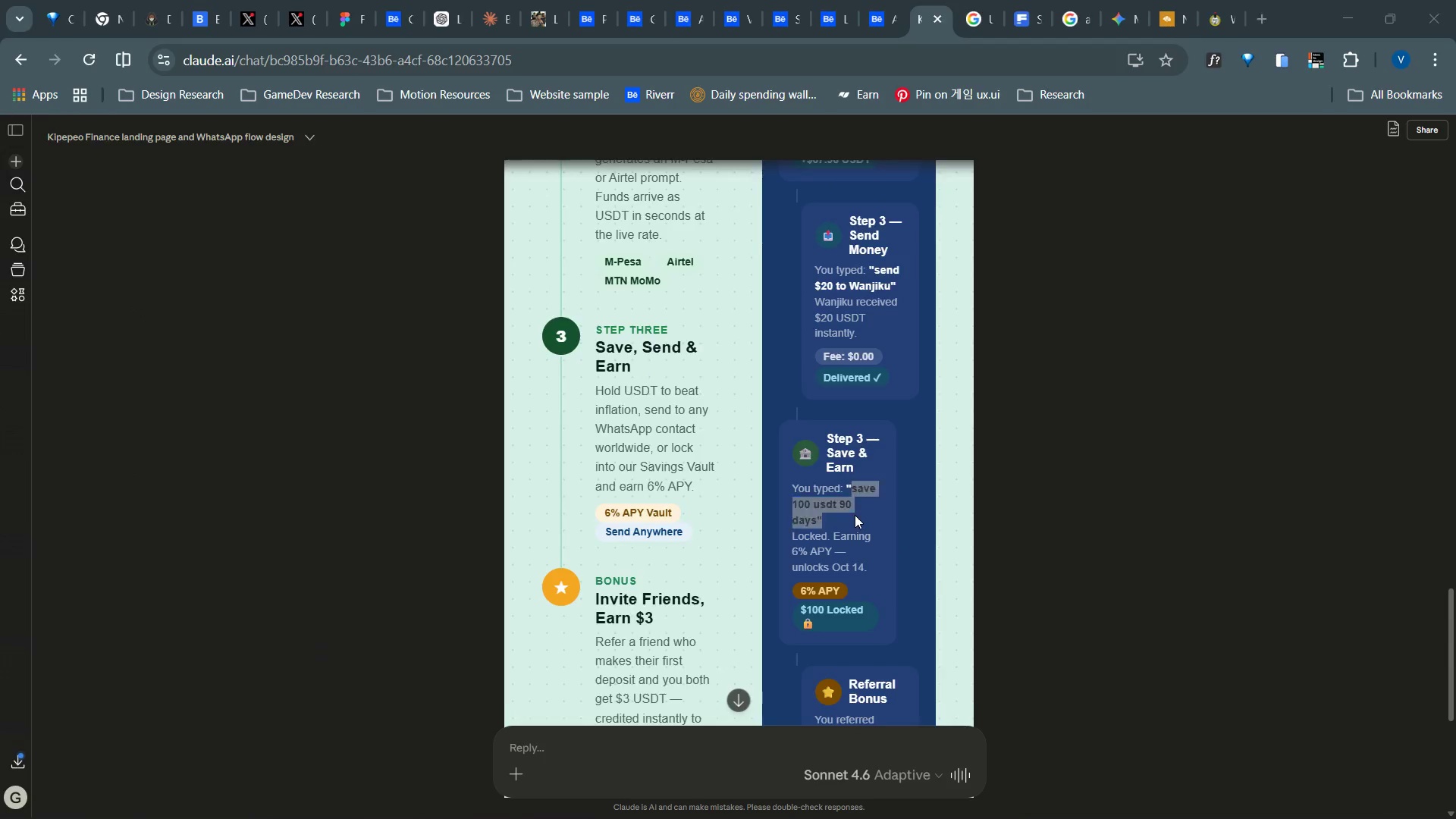 
key(Alt+Tab)
 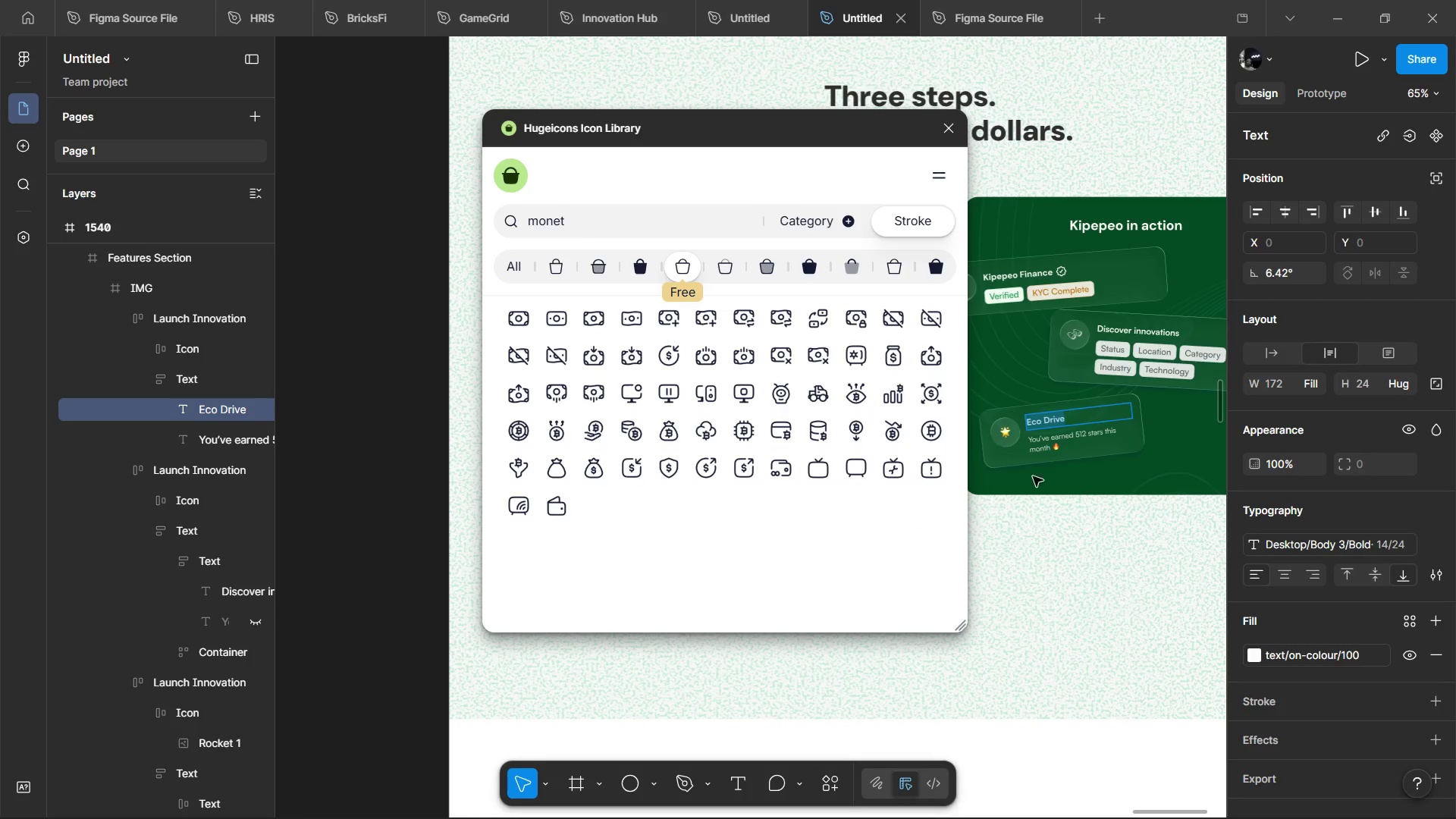 
key(Control+V)
 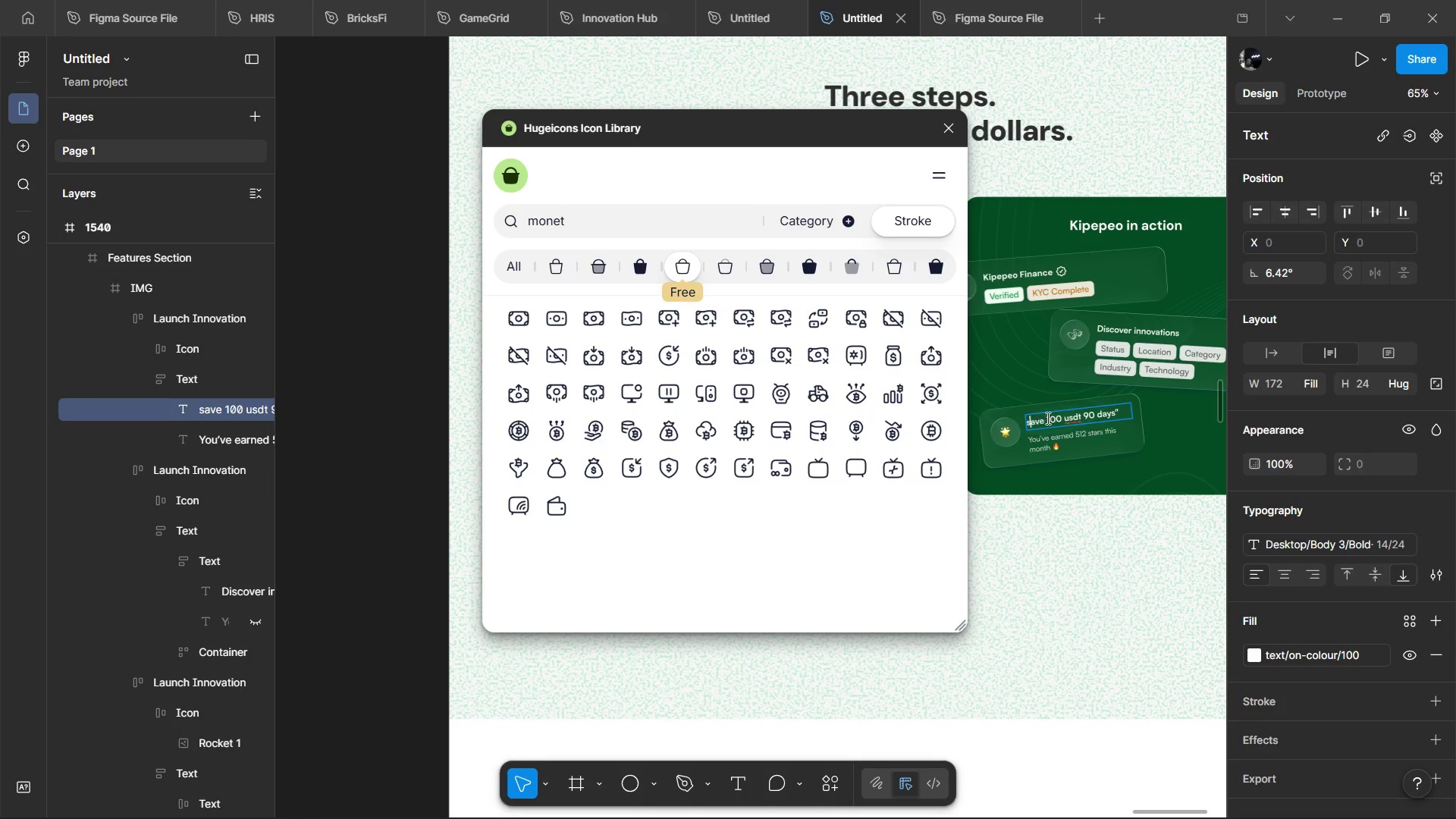 
key(Backspace)
 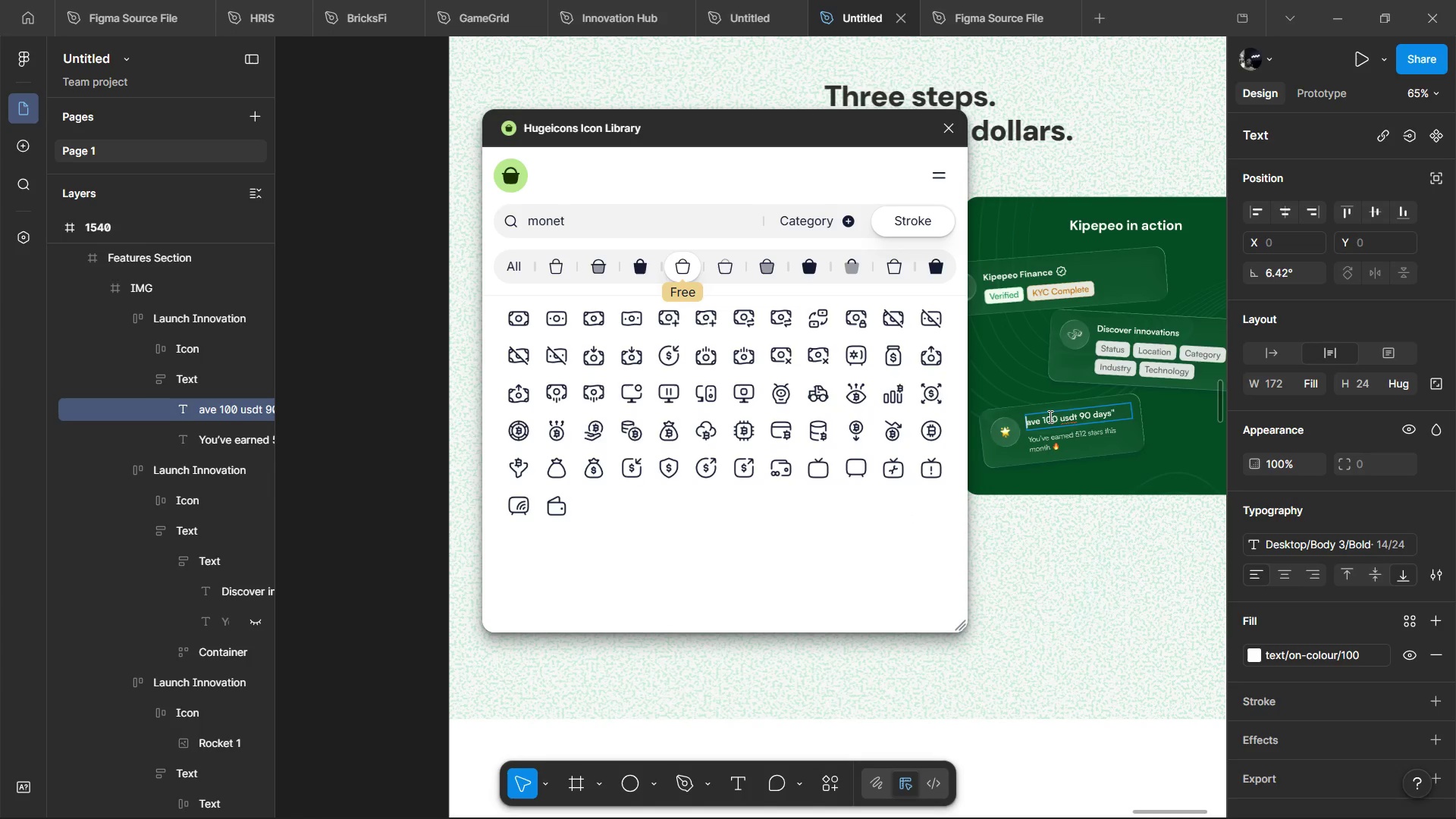 
key(Shift+S)
 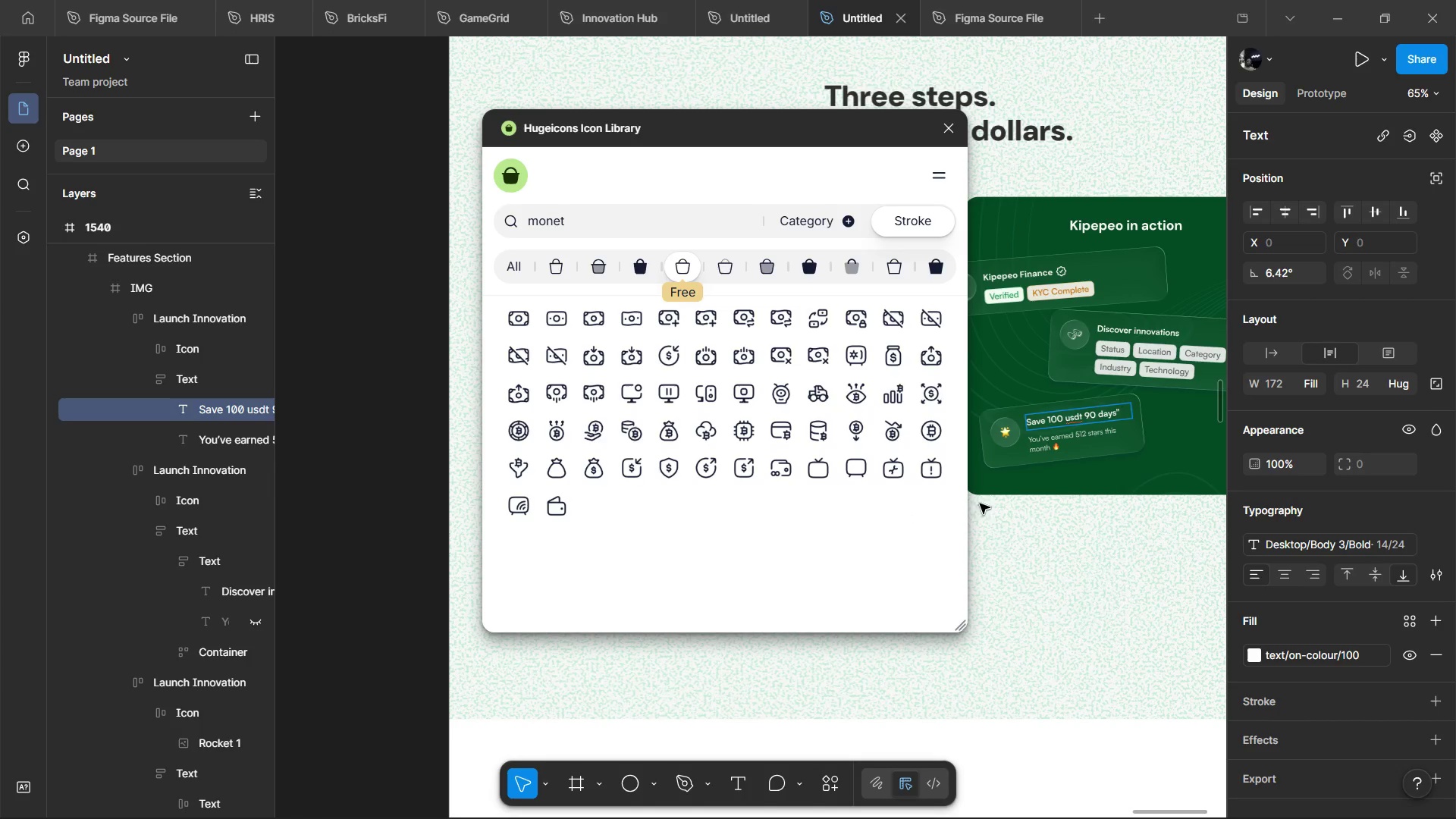 
left_click([1031, 530])
 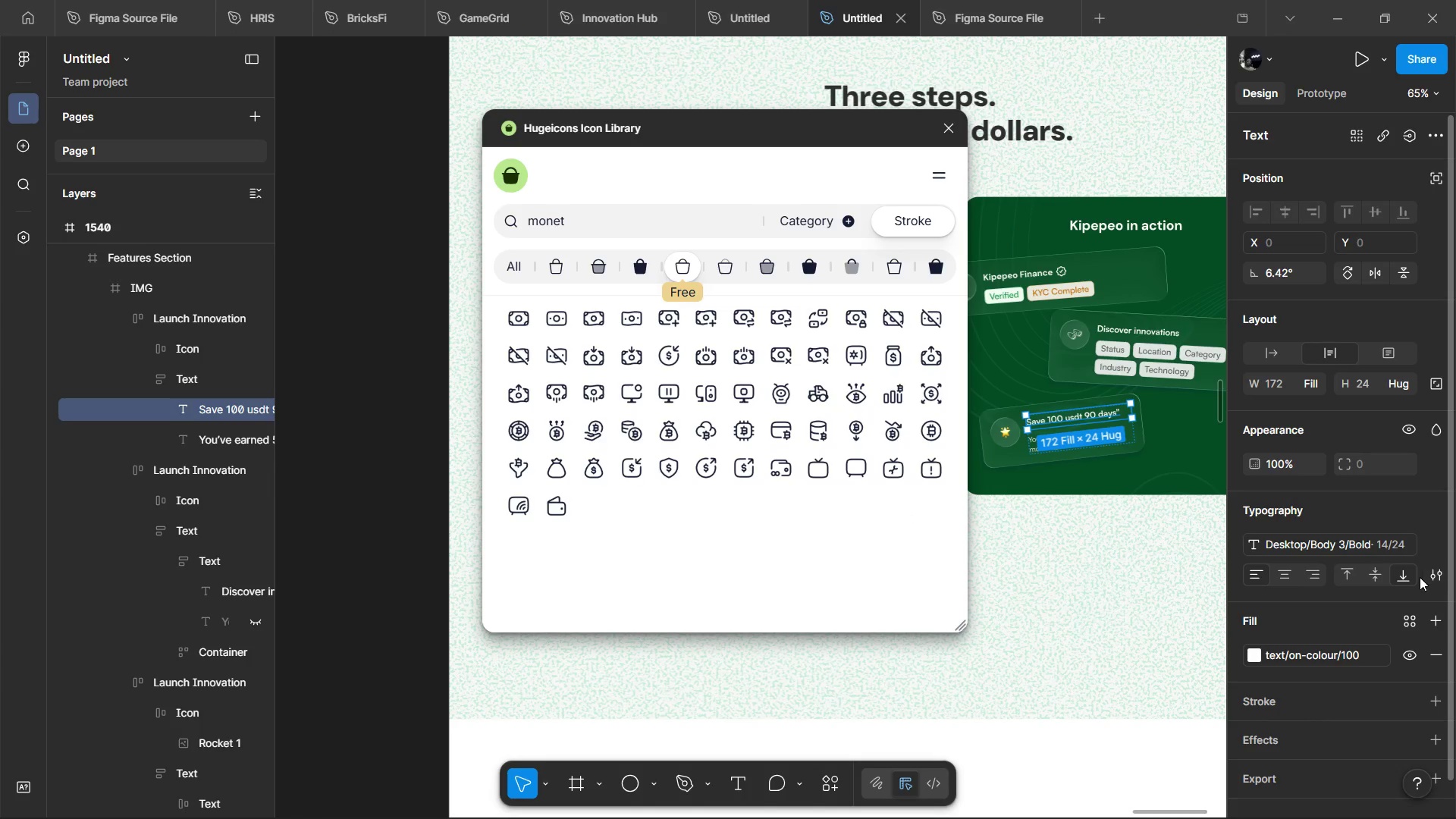 
left_click([1432, 548])
 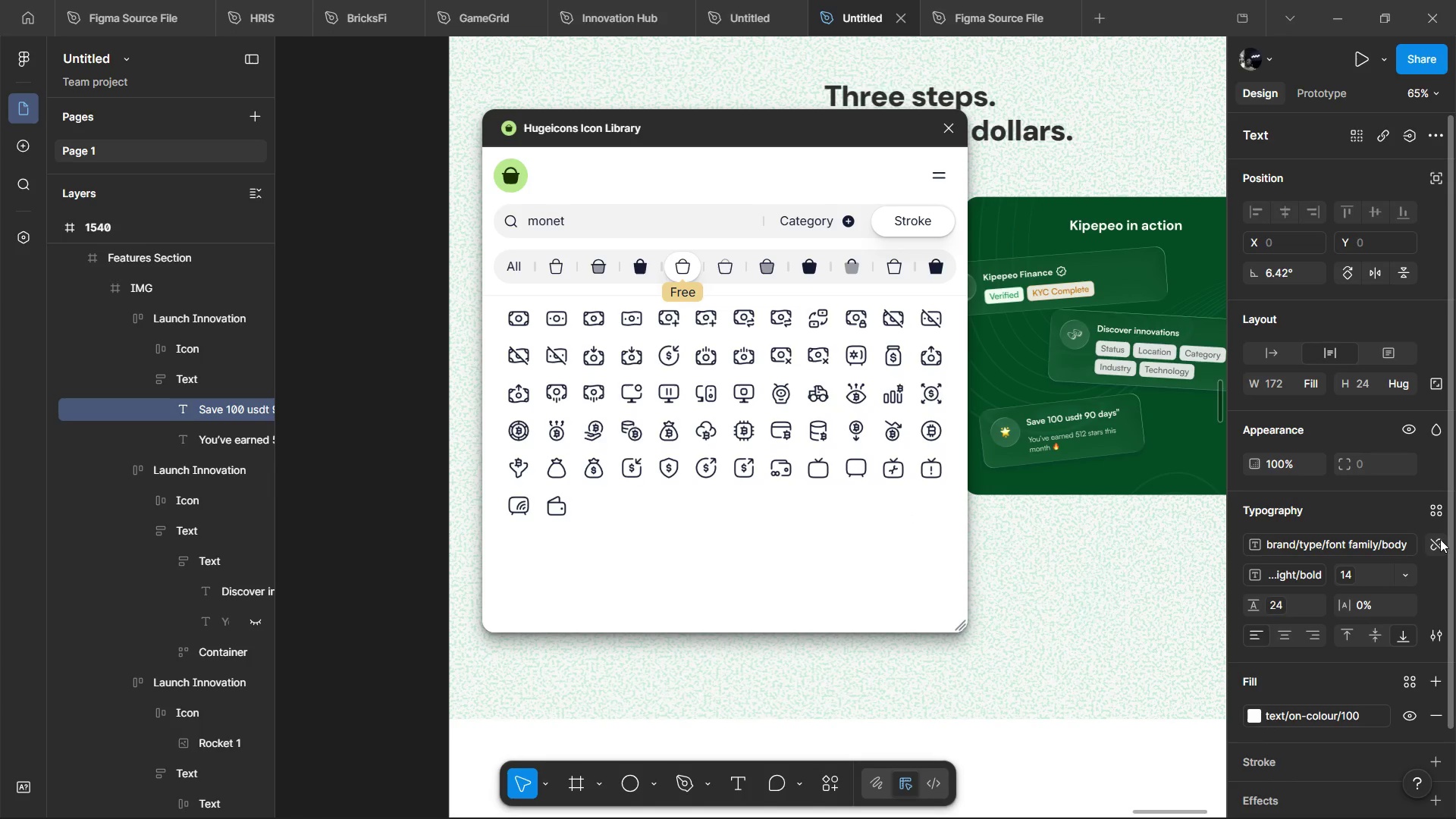 
left_click([1440, 539])
 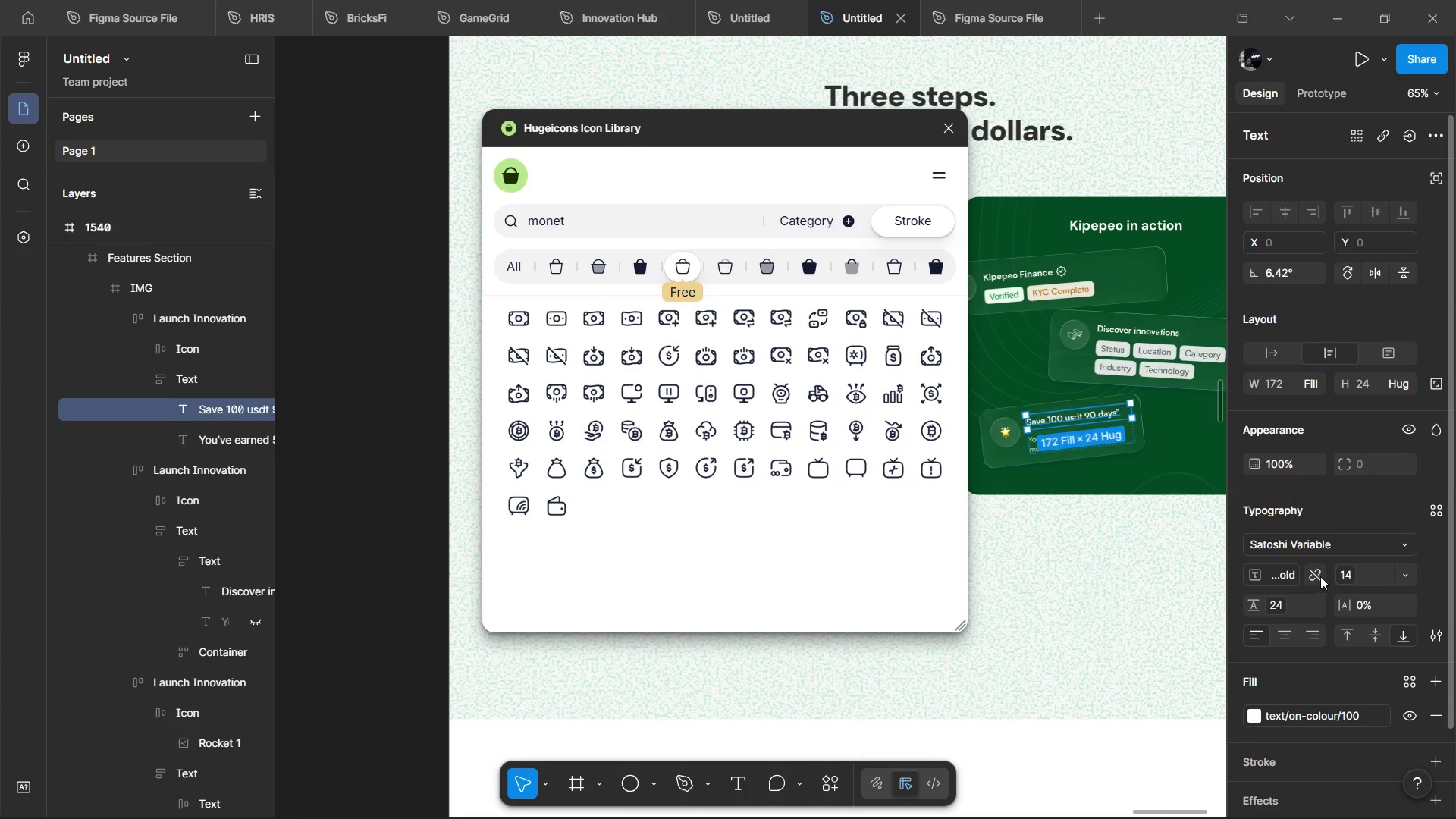 
left_click([1320, 576])
 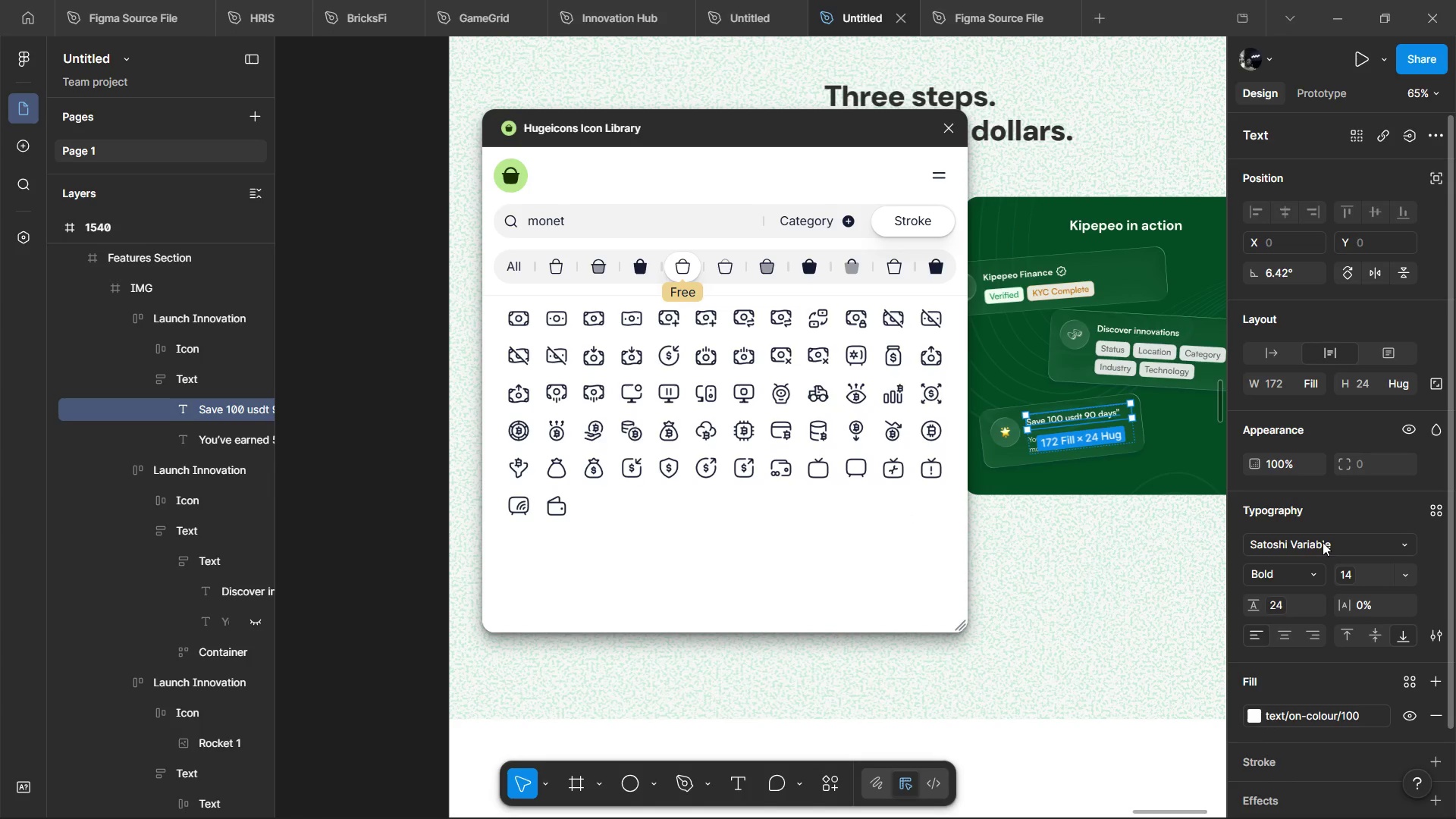 
left_click([1323, 542])
 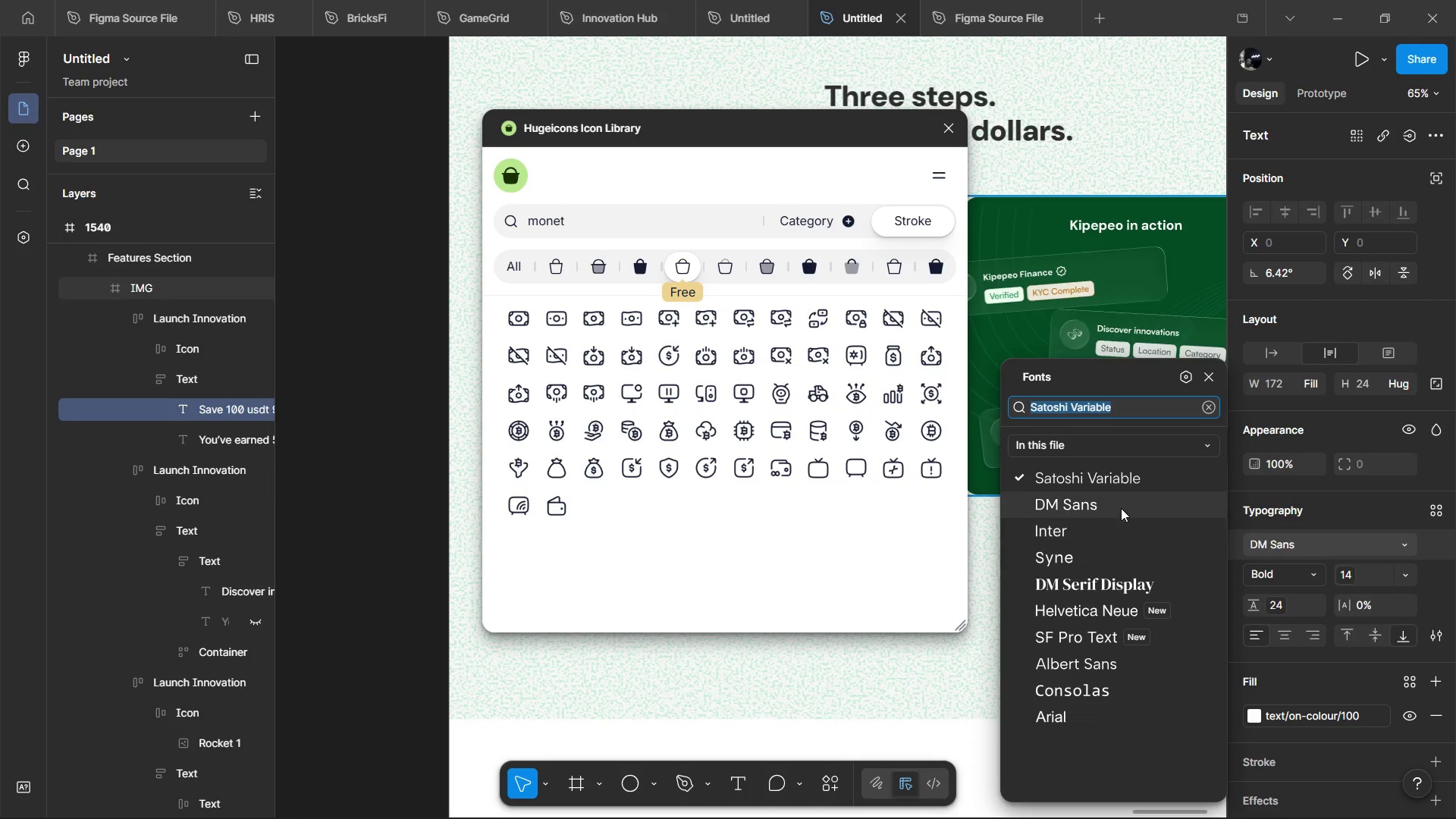 
left_click([1121, 505])
 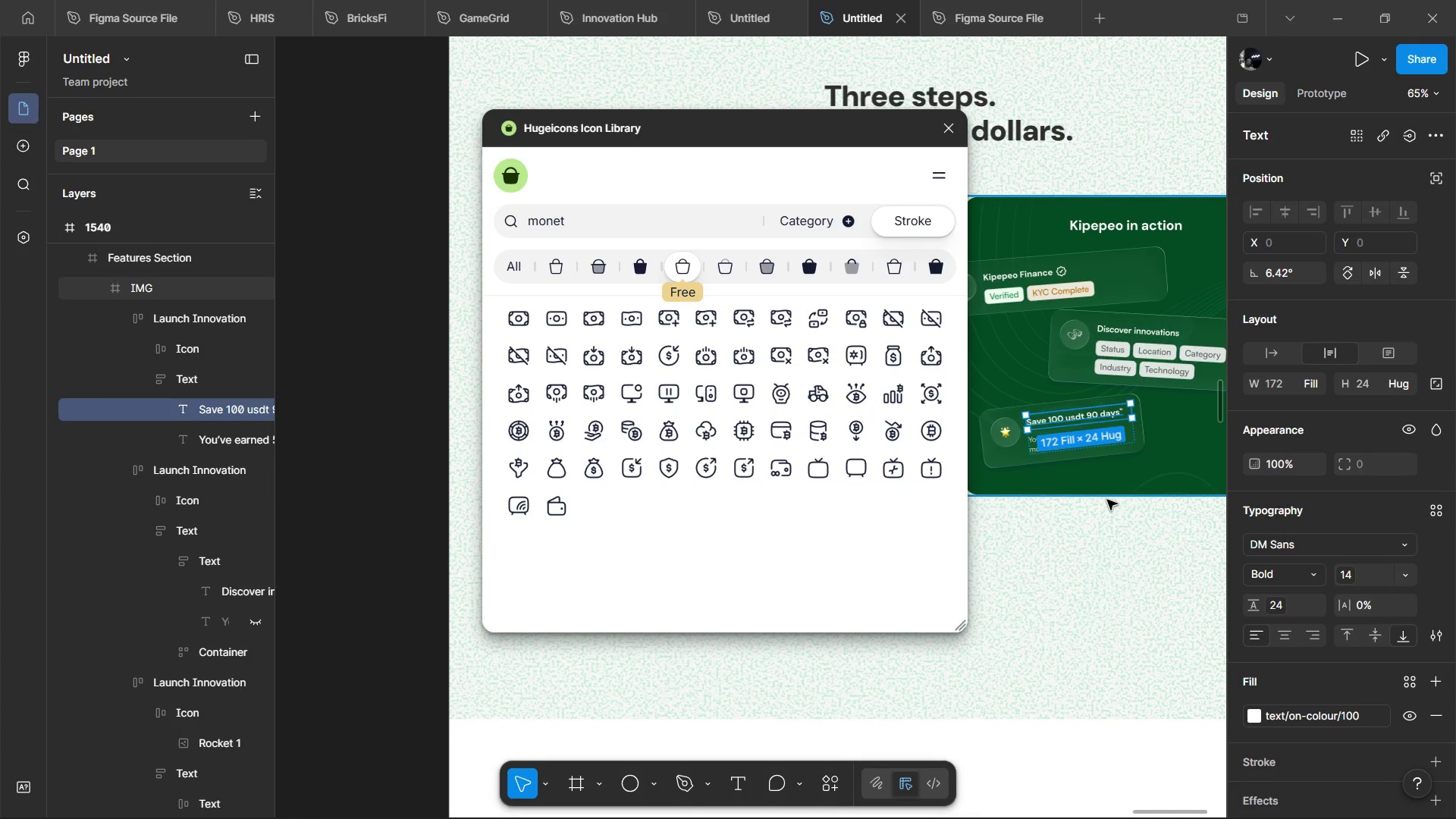 
hold_key(key=ControlLeft, duration=1.34)
scroll: coordinate [1059, 437], scroll_direction: up, amount: 4.0
 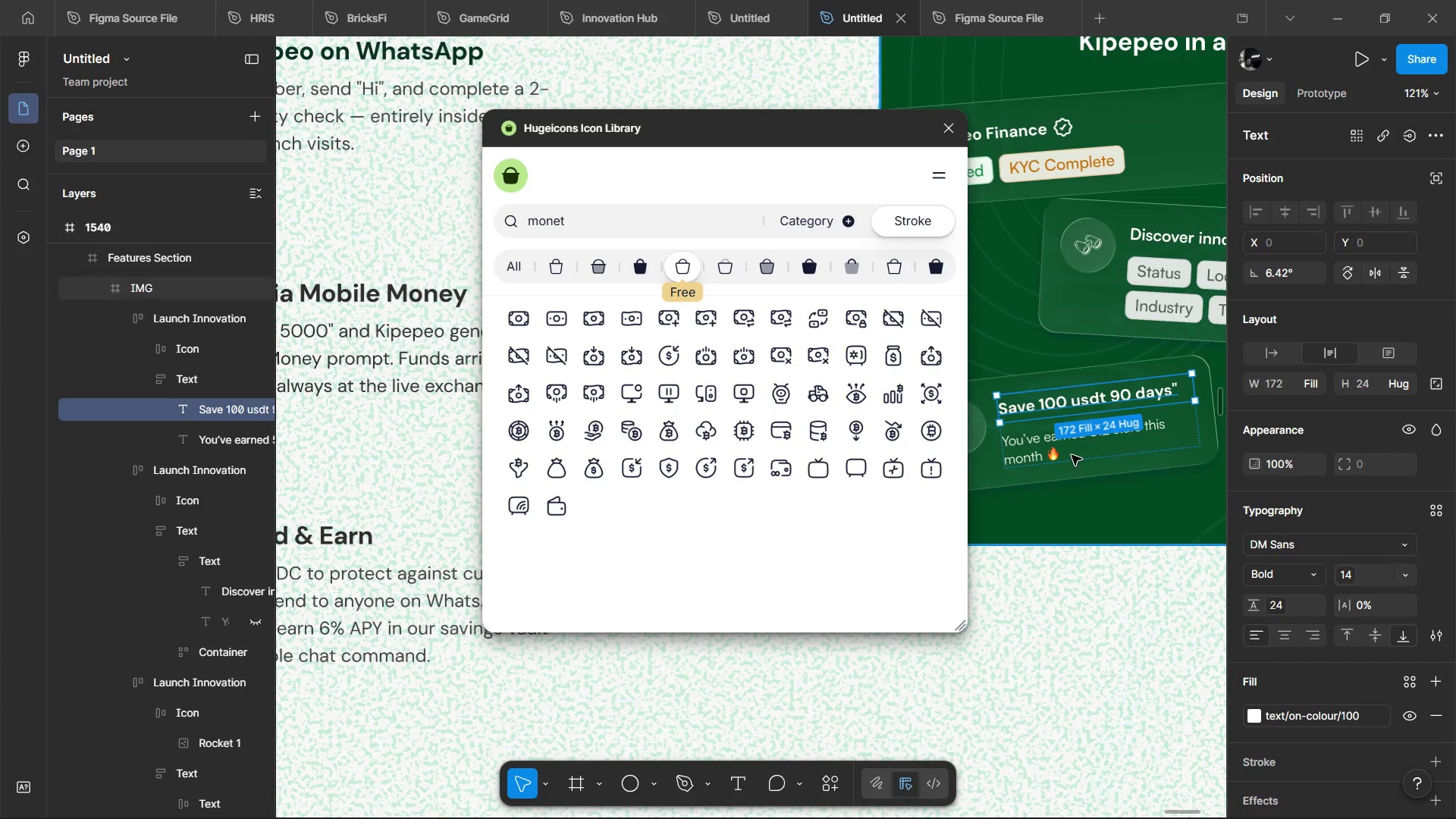 
hold_key(key=AltLeft, duration=0.31)
 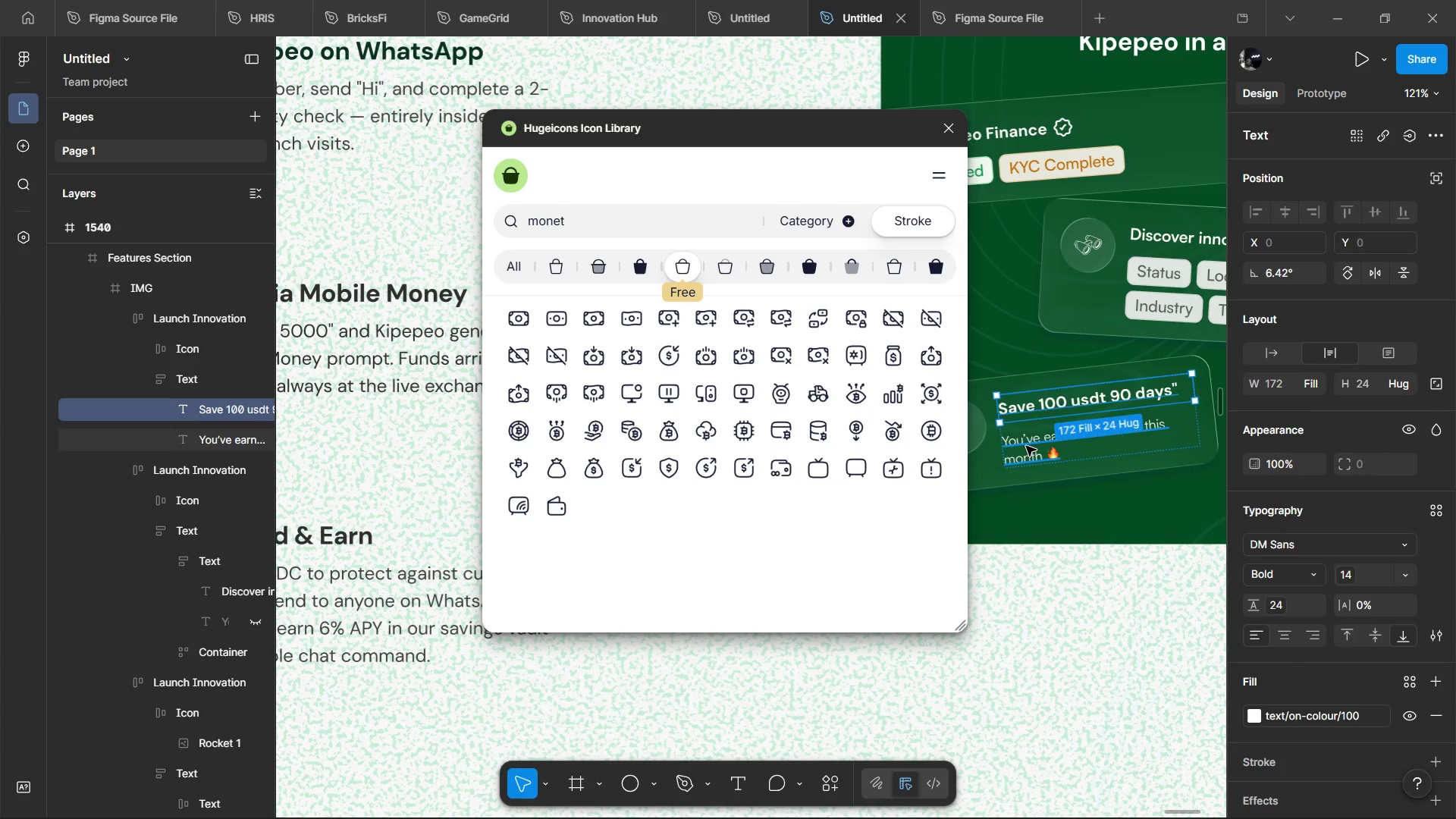 
key(Alt+AltLeft)
 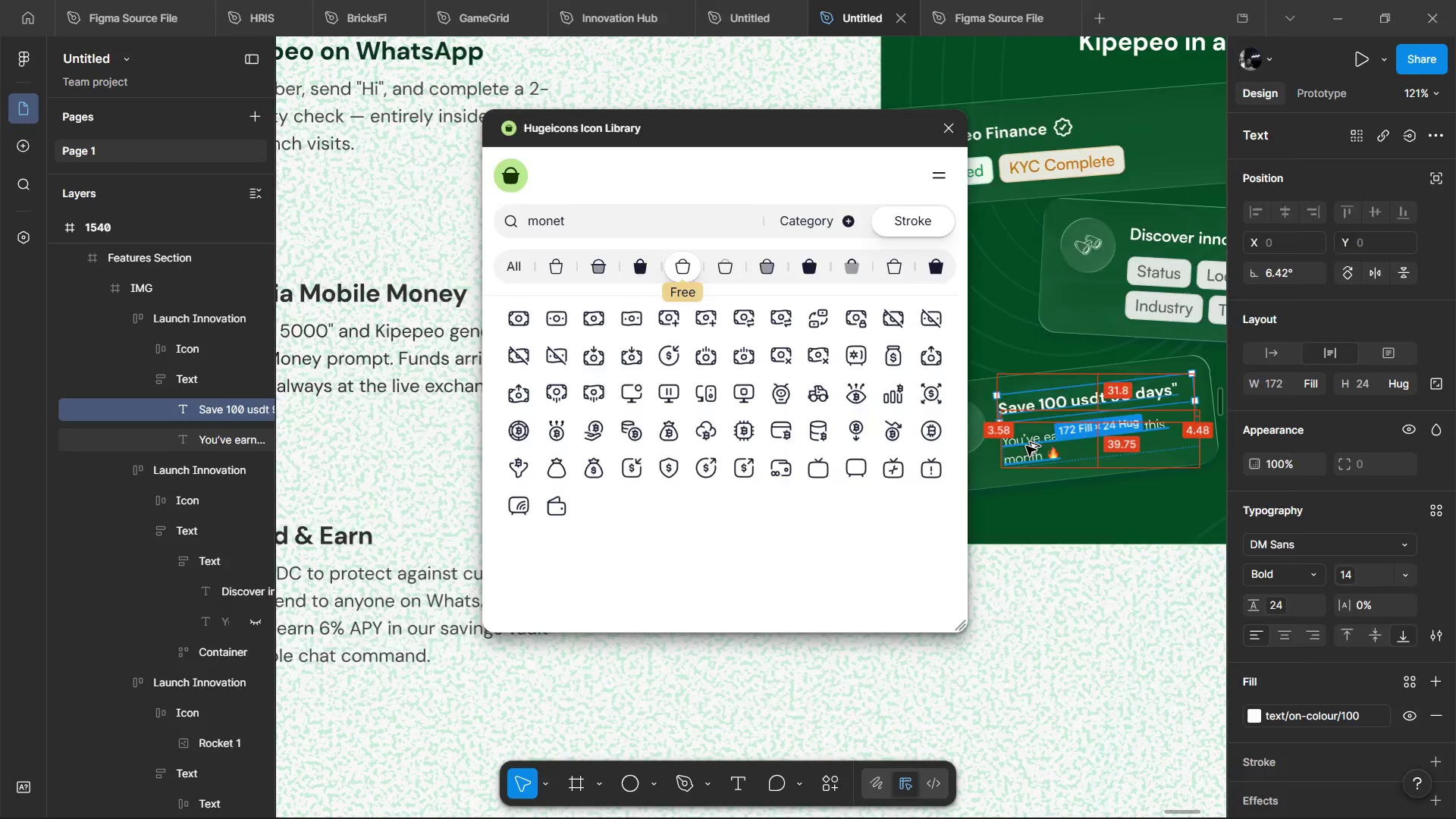 
key(Alt+Tab)
 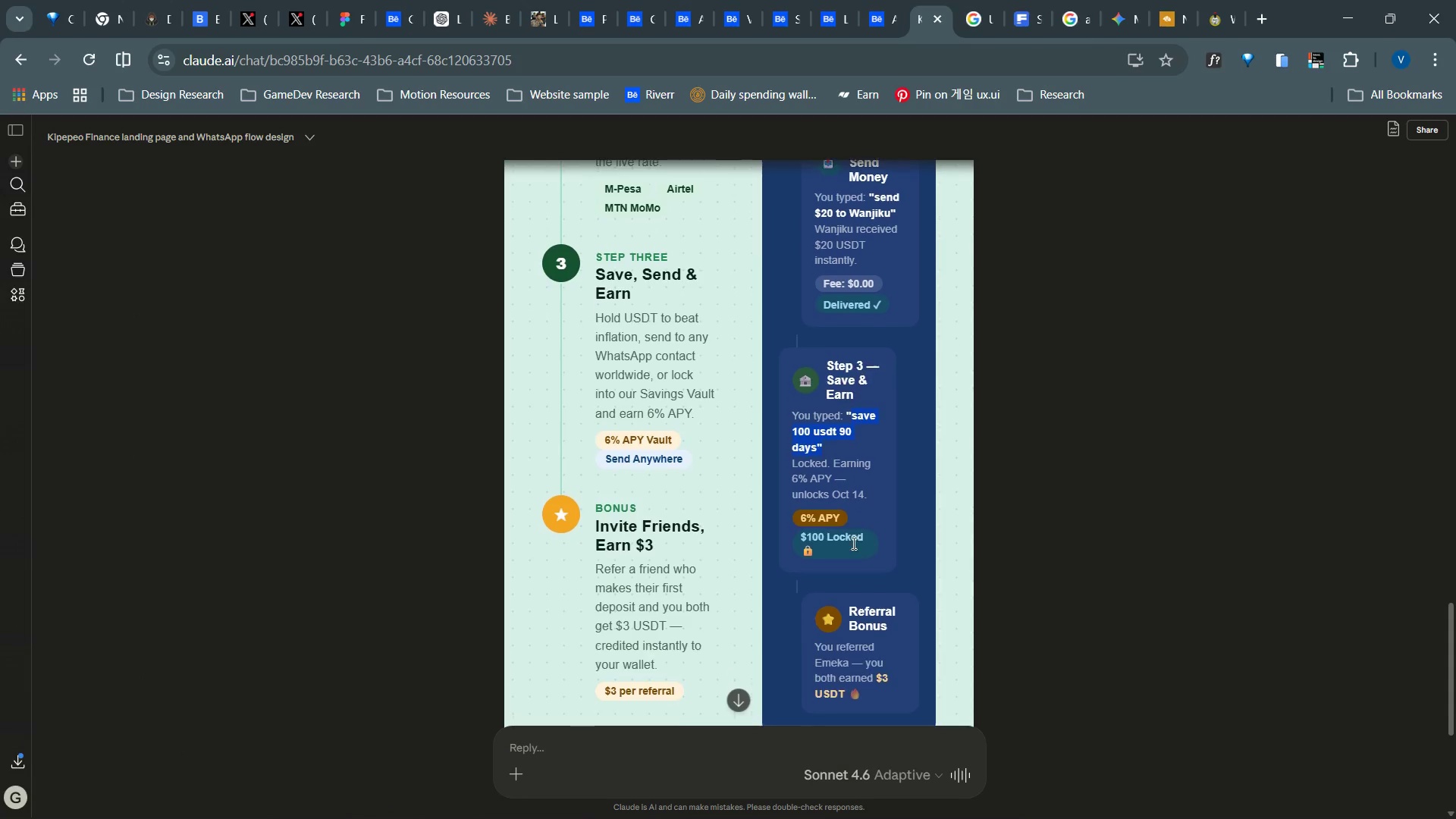 
key(Alt+AltLeft)
 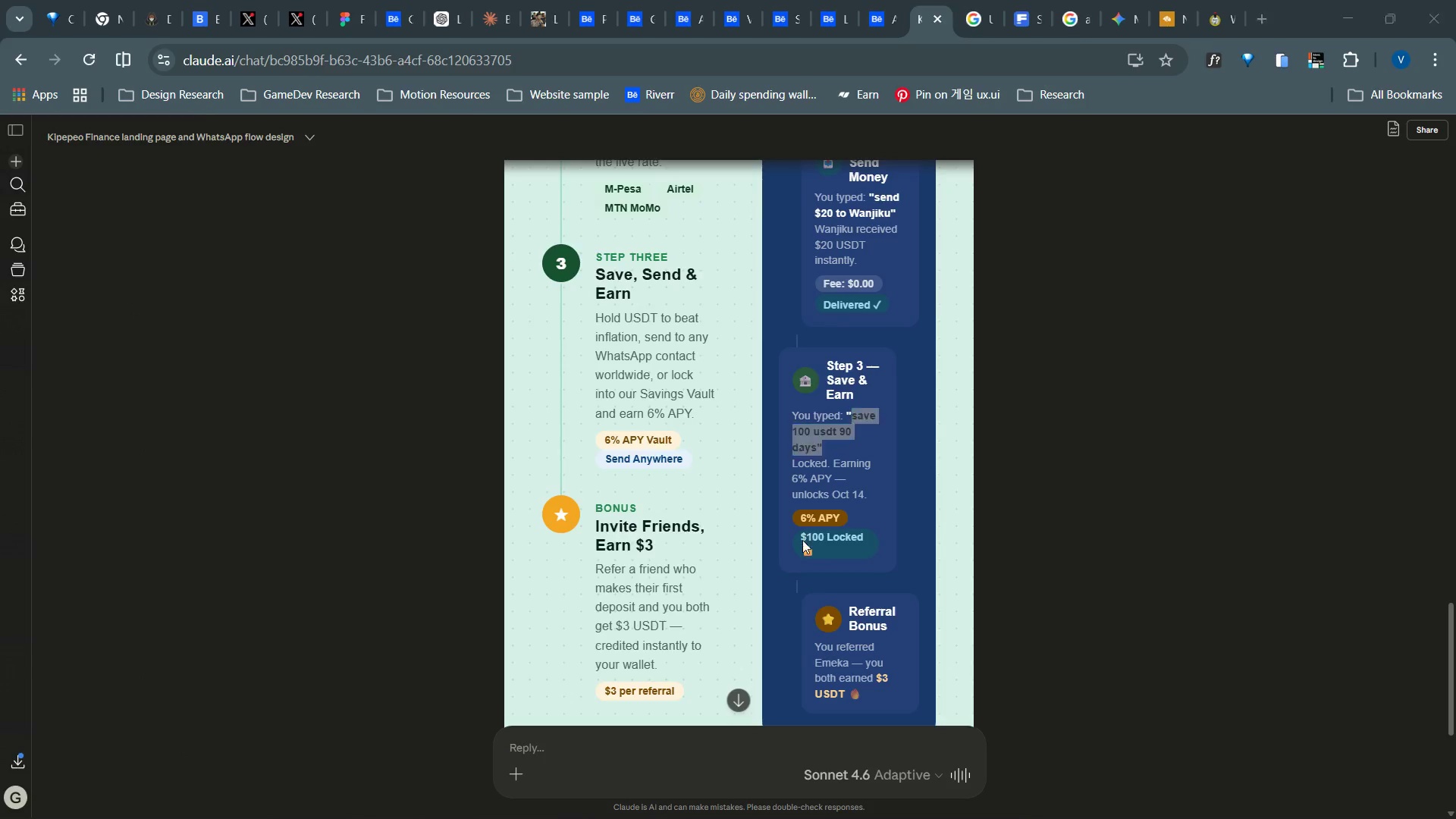 
key(Alt+Tab)
 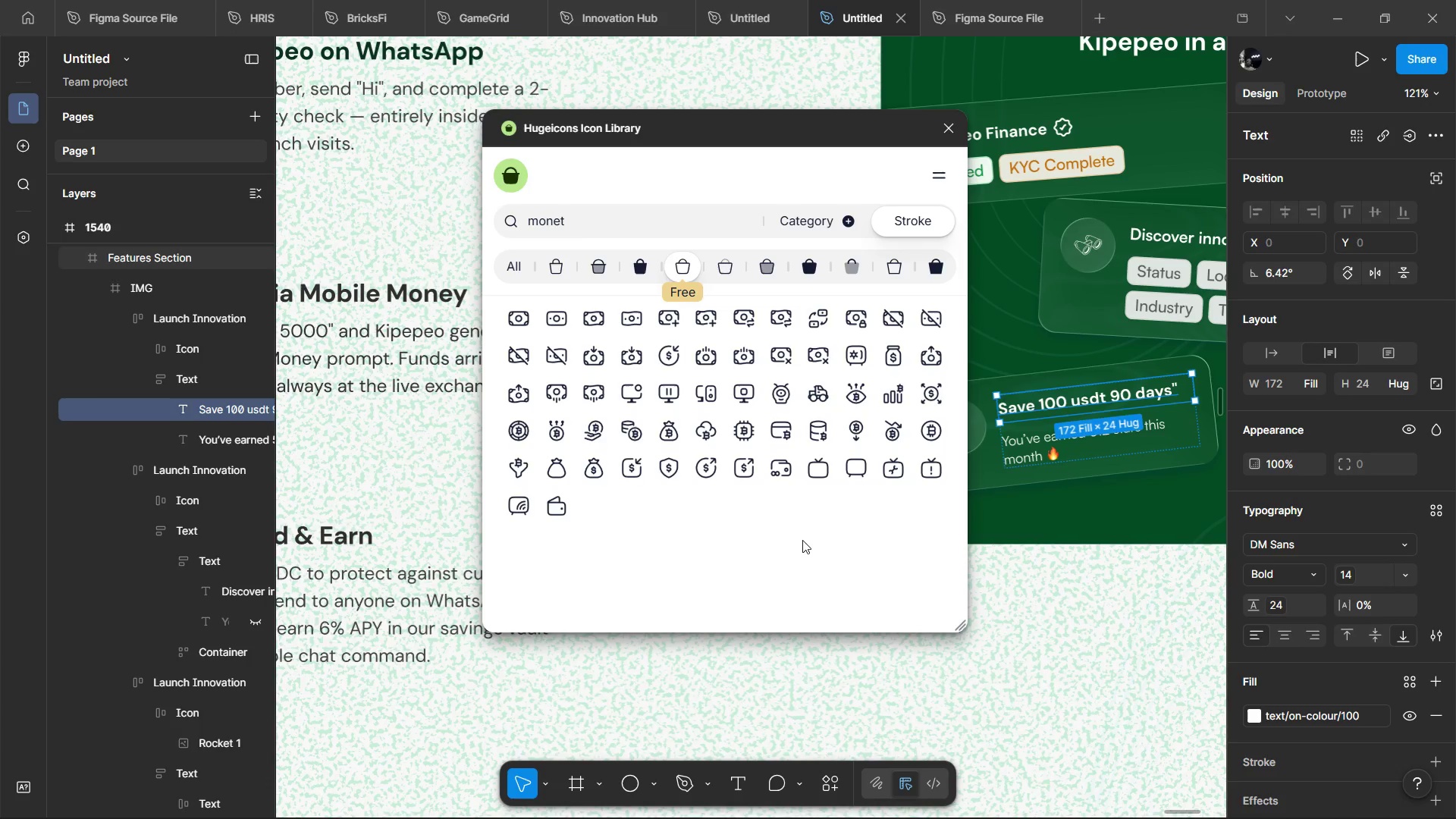 
key(Alt+AltLeft)
 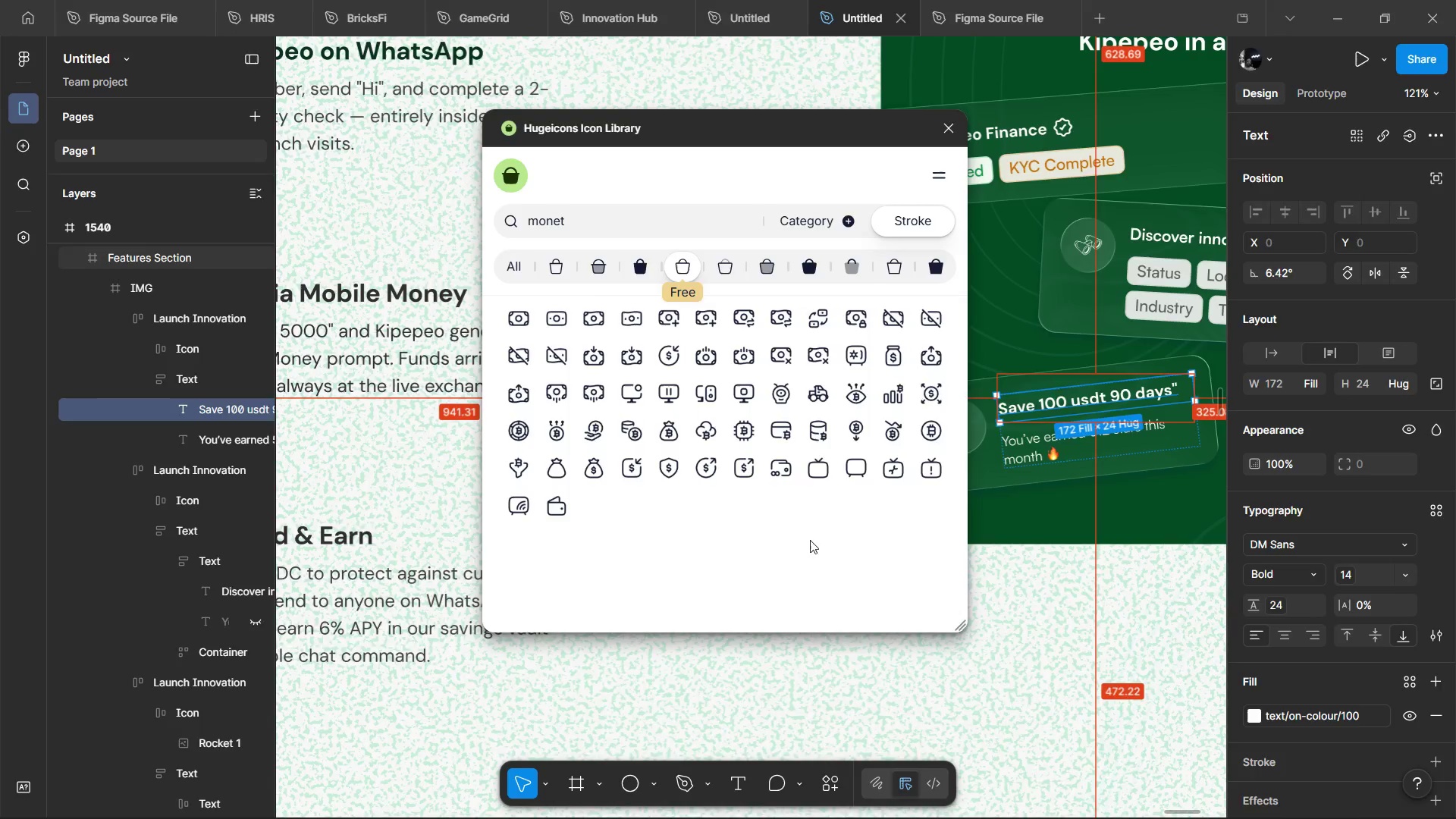 
key(Alt+Tab)
 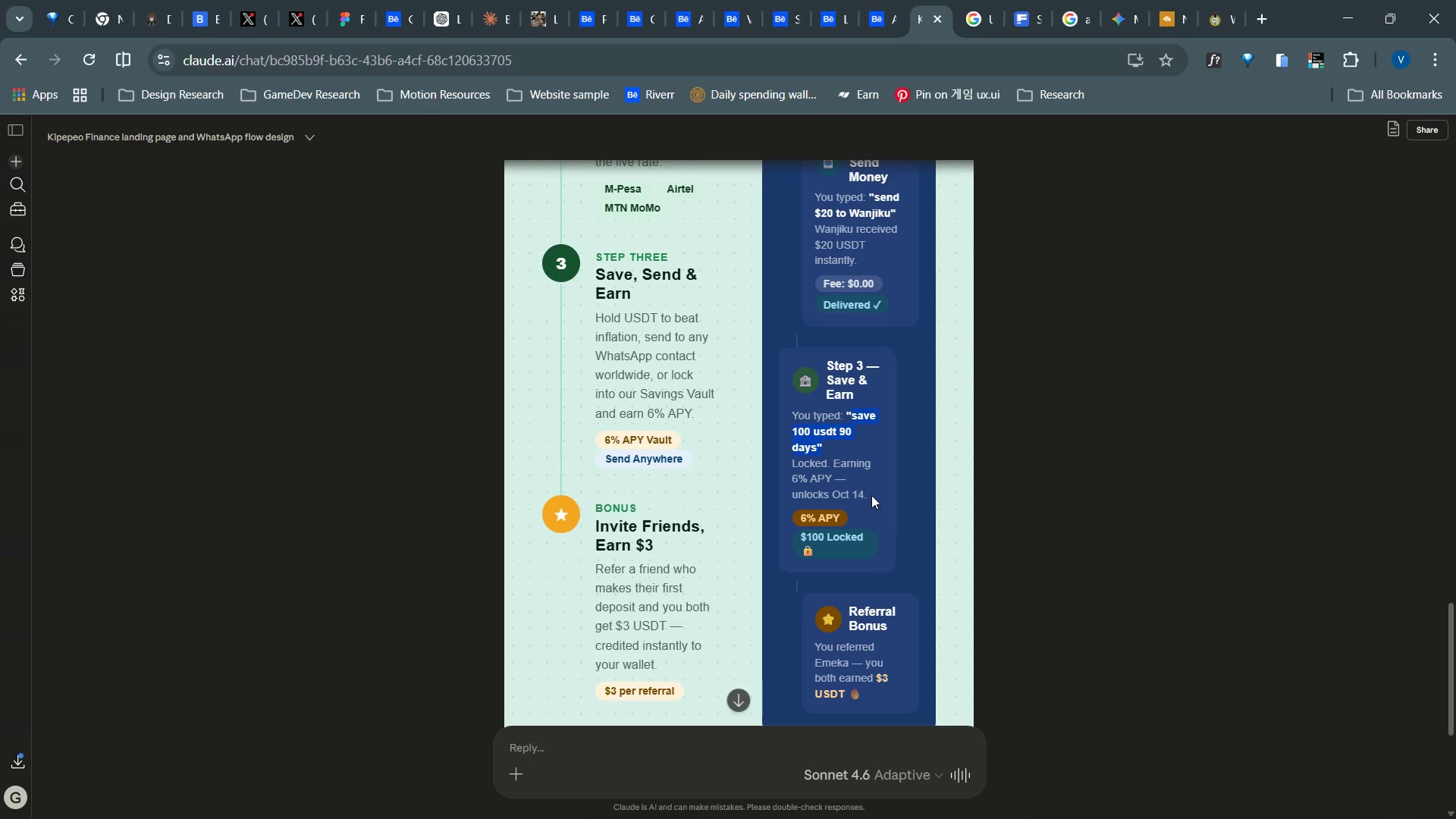 
left_click_drag(start_coordinate=[871, 495], to_coordinate=[791, 478])
 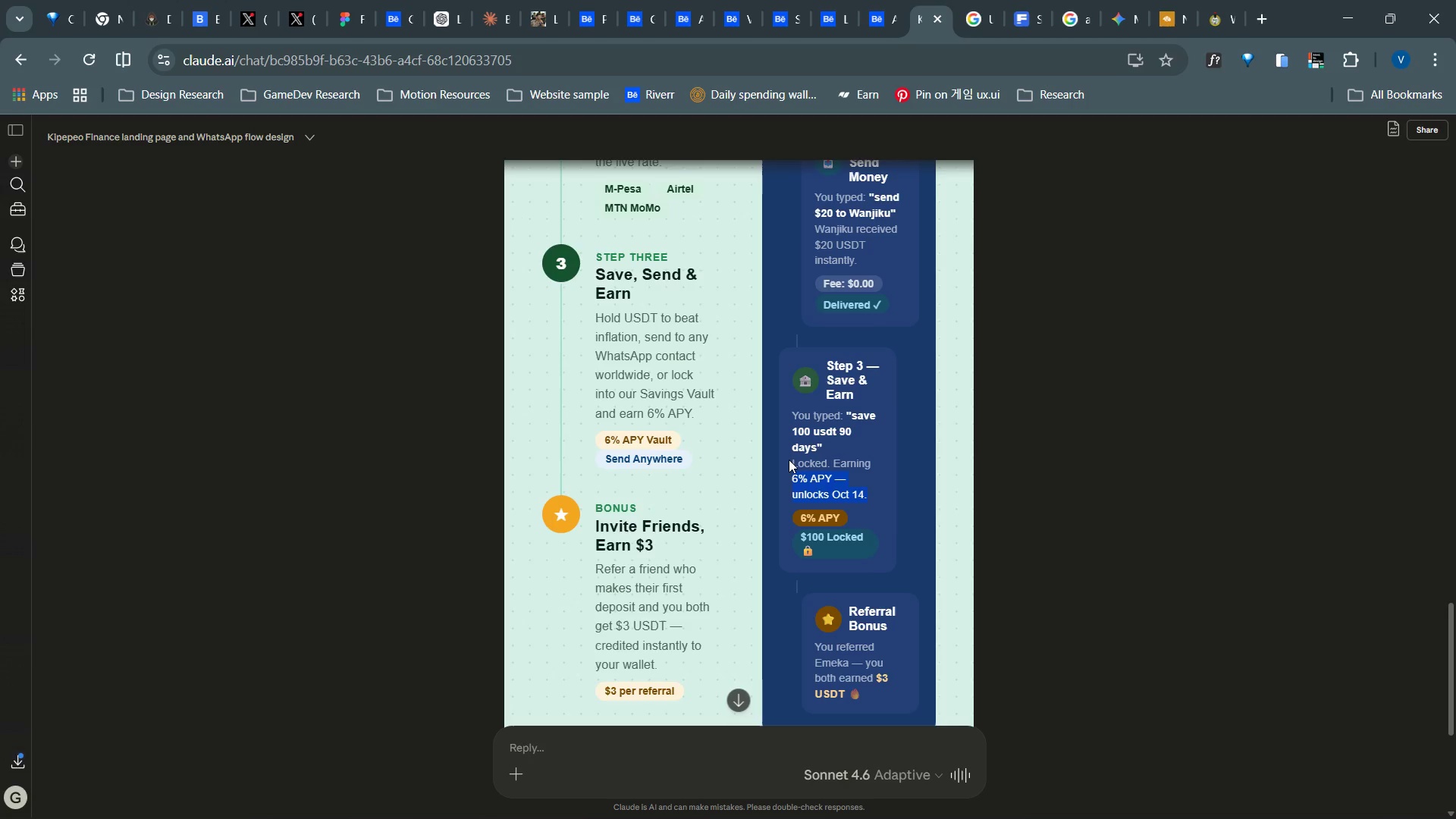 
left_click_drag(start_coordinate=[789, 460], to_coordinate=[886, 491])
 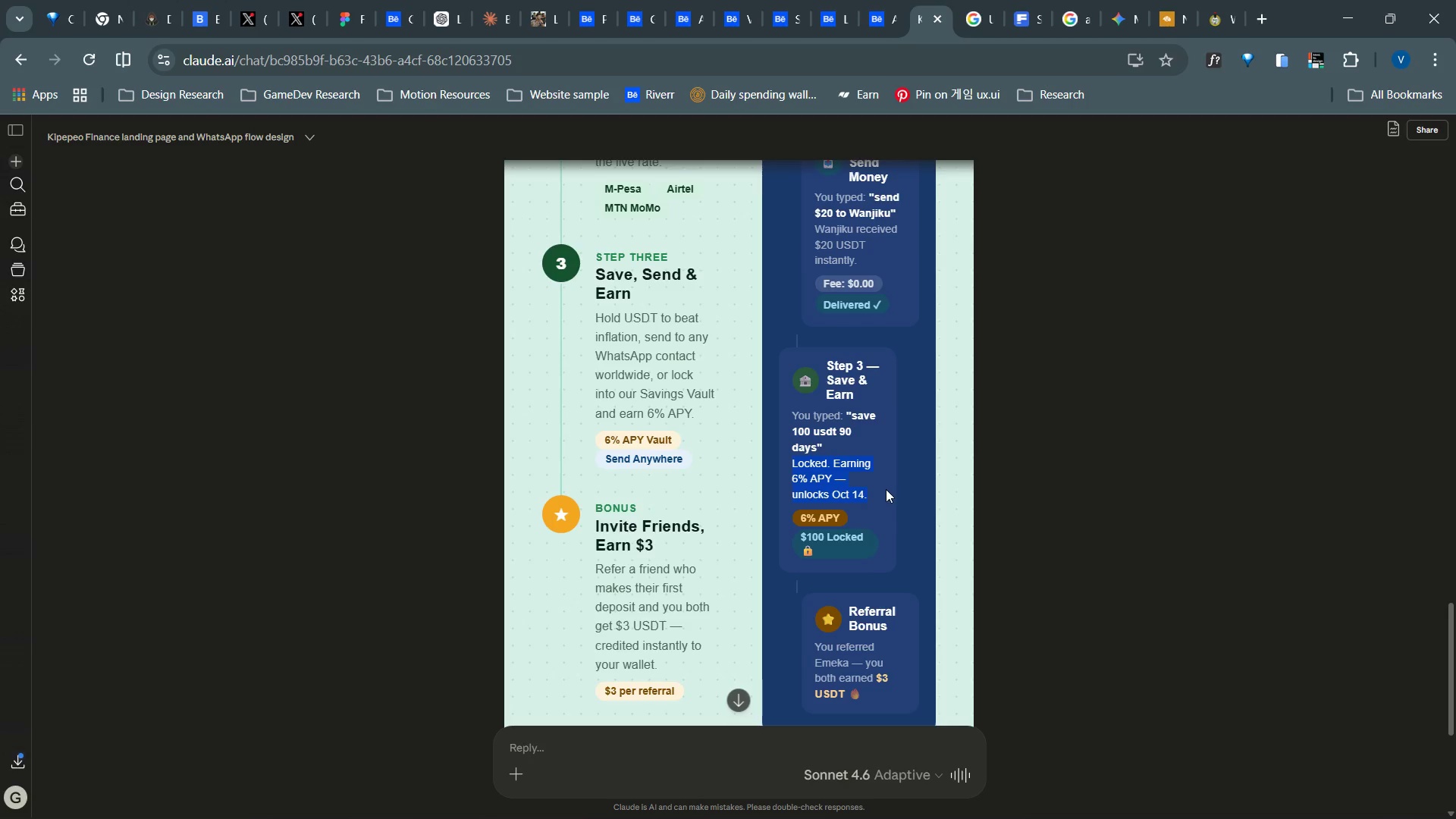 
key(Control+C)
 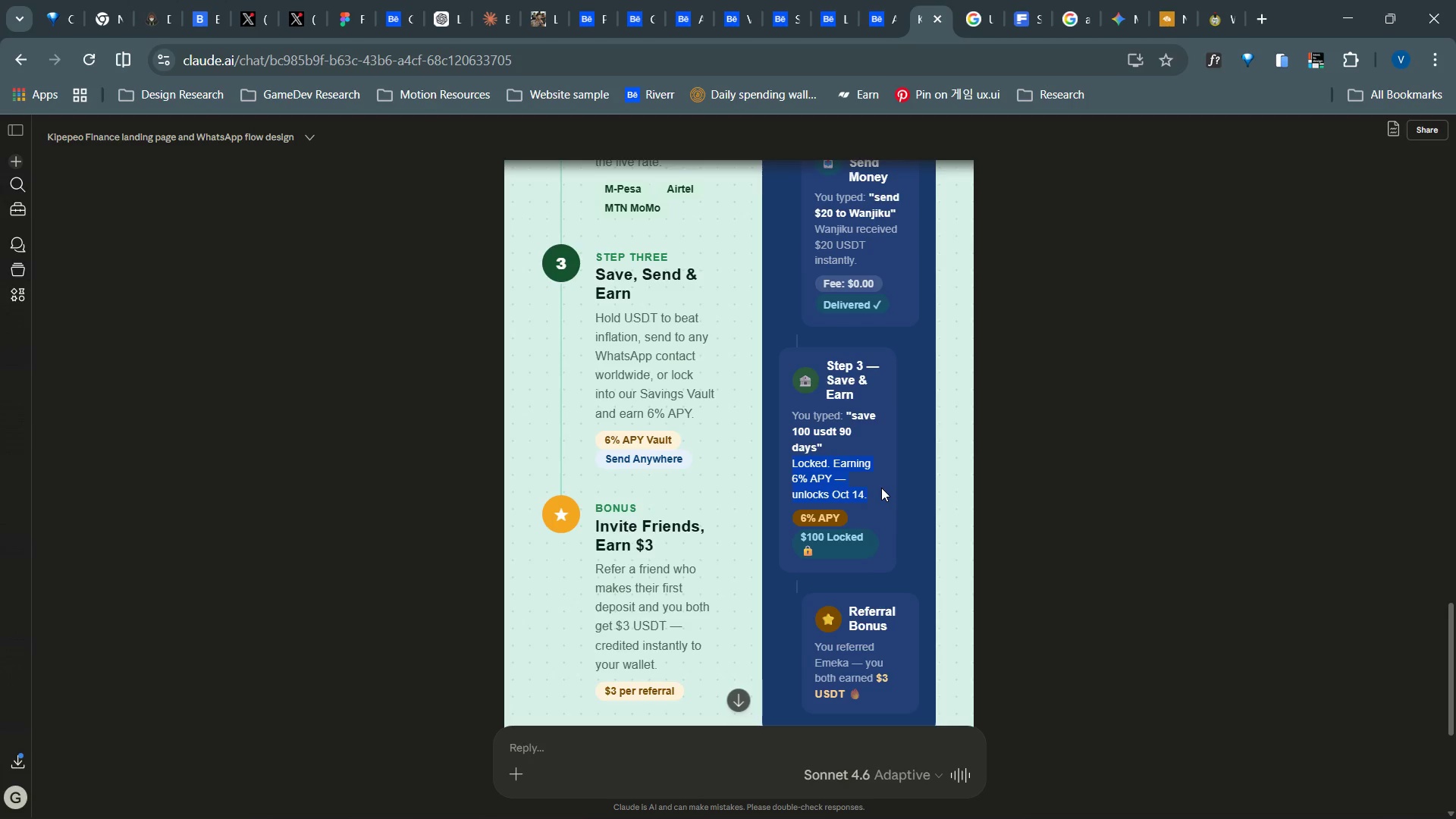 
key(Control+C)
 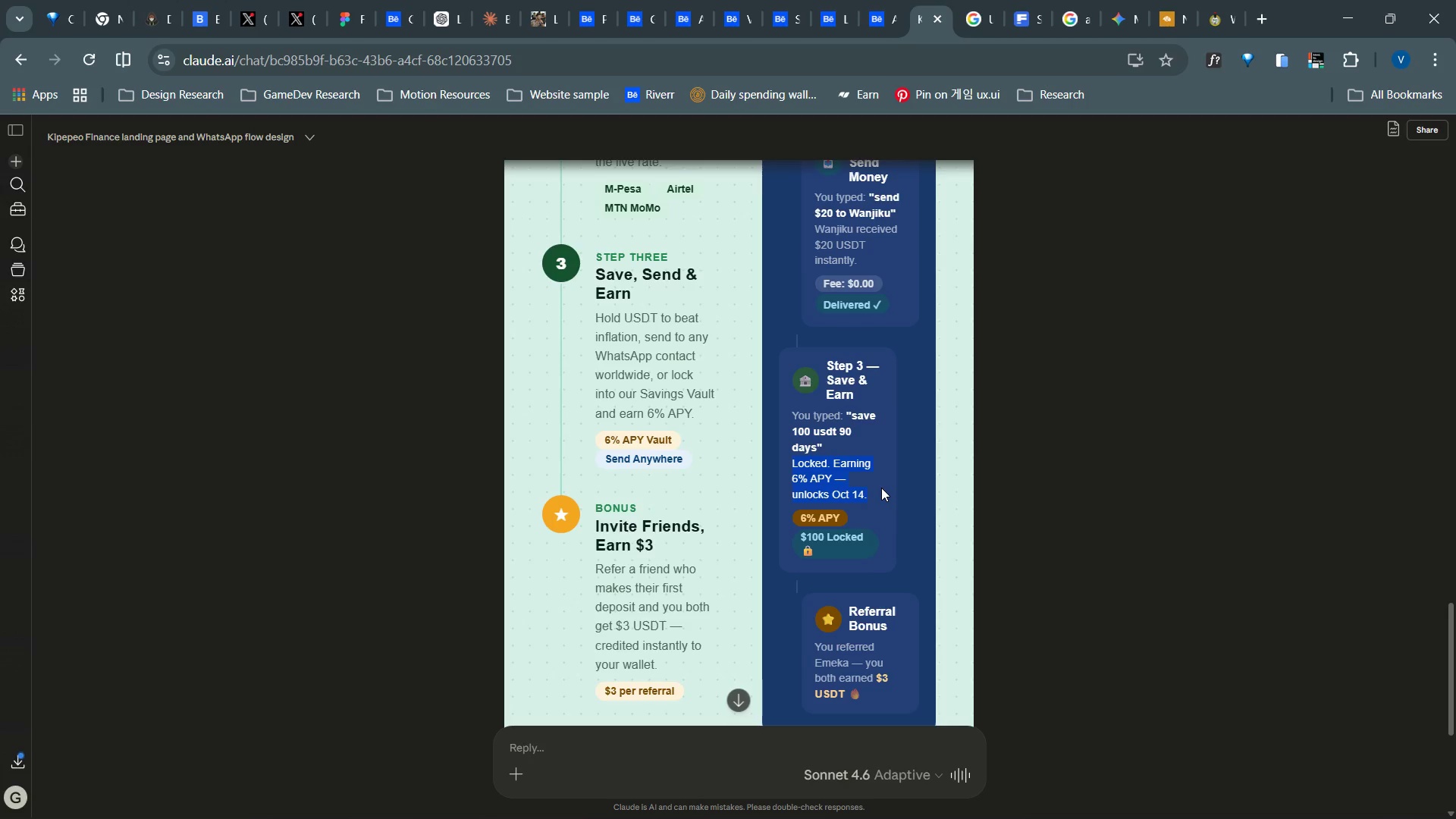 
key(Alt+AltLeft)
 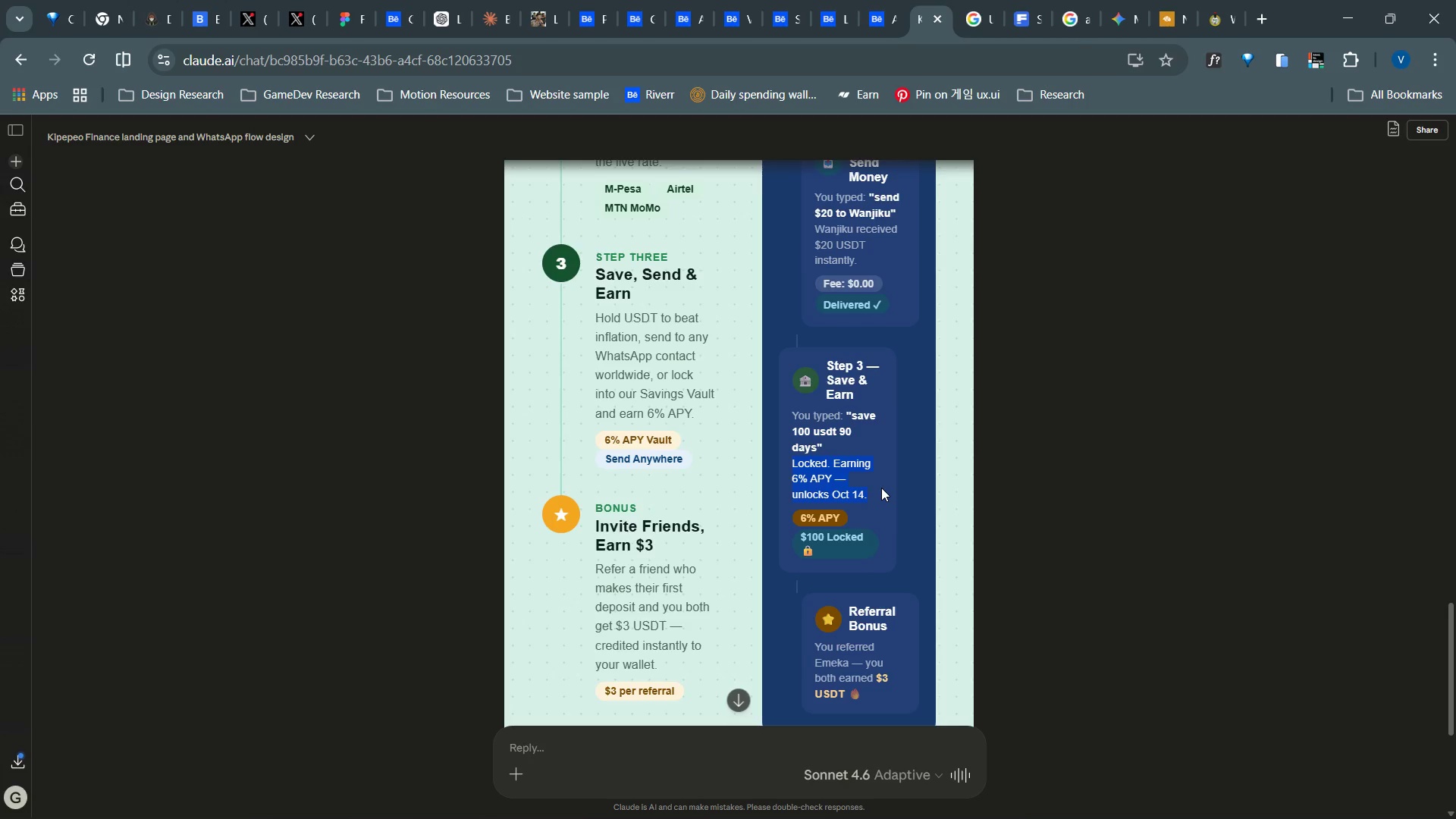 
key(Alt+Tab)
 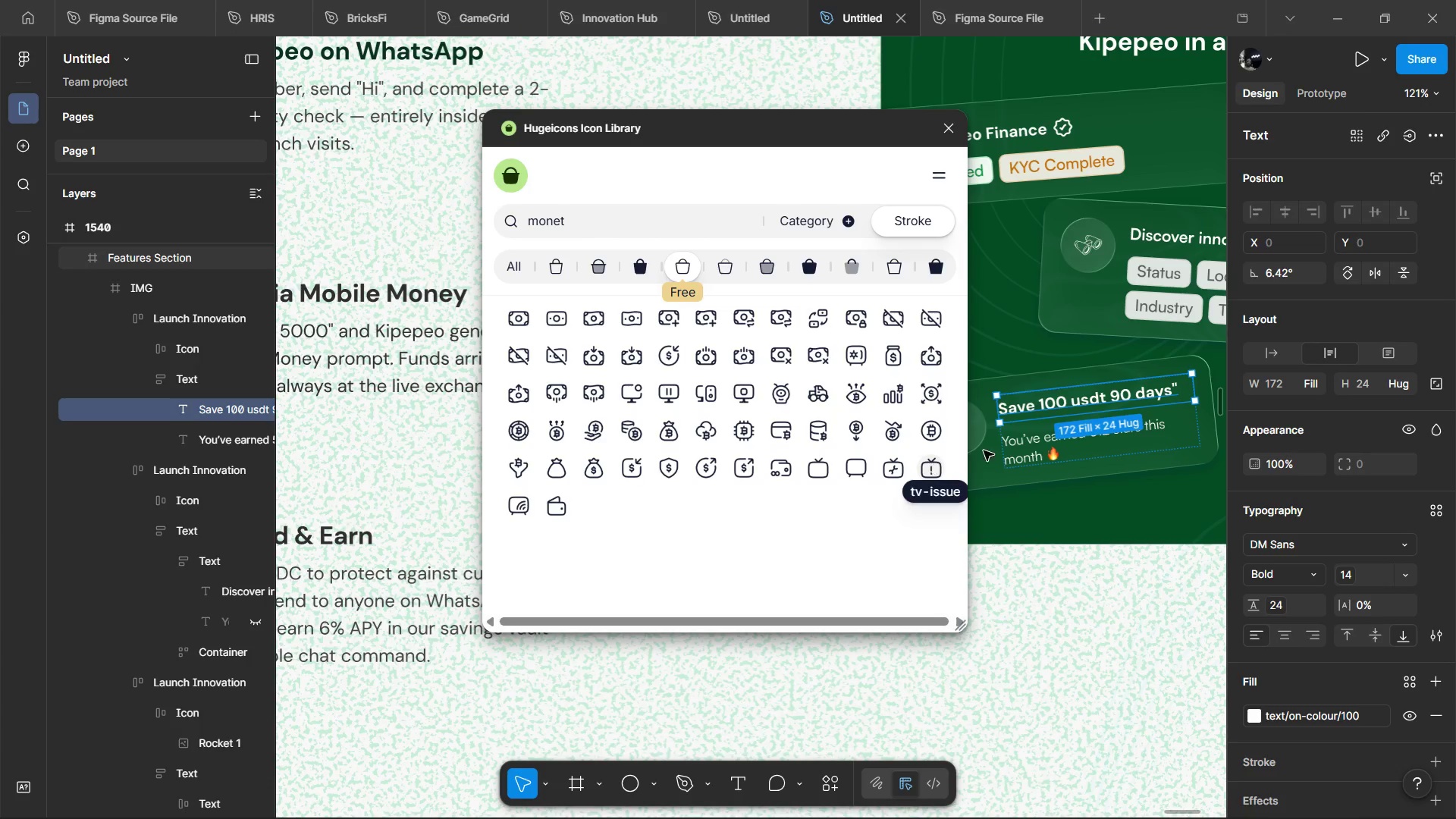 
hold_key(key=ControlLeft, duration=0.97)
left_click([1045, 430])
 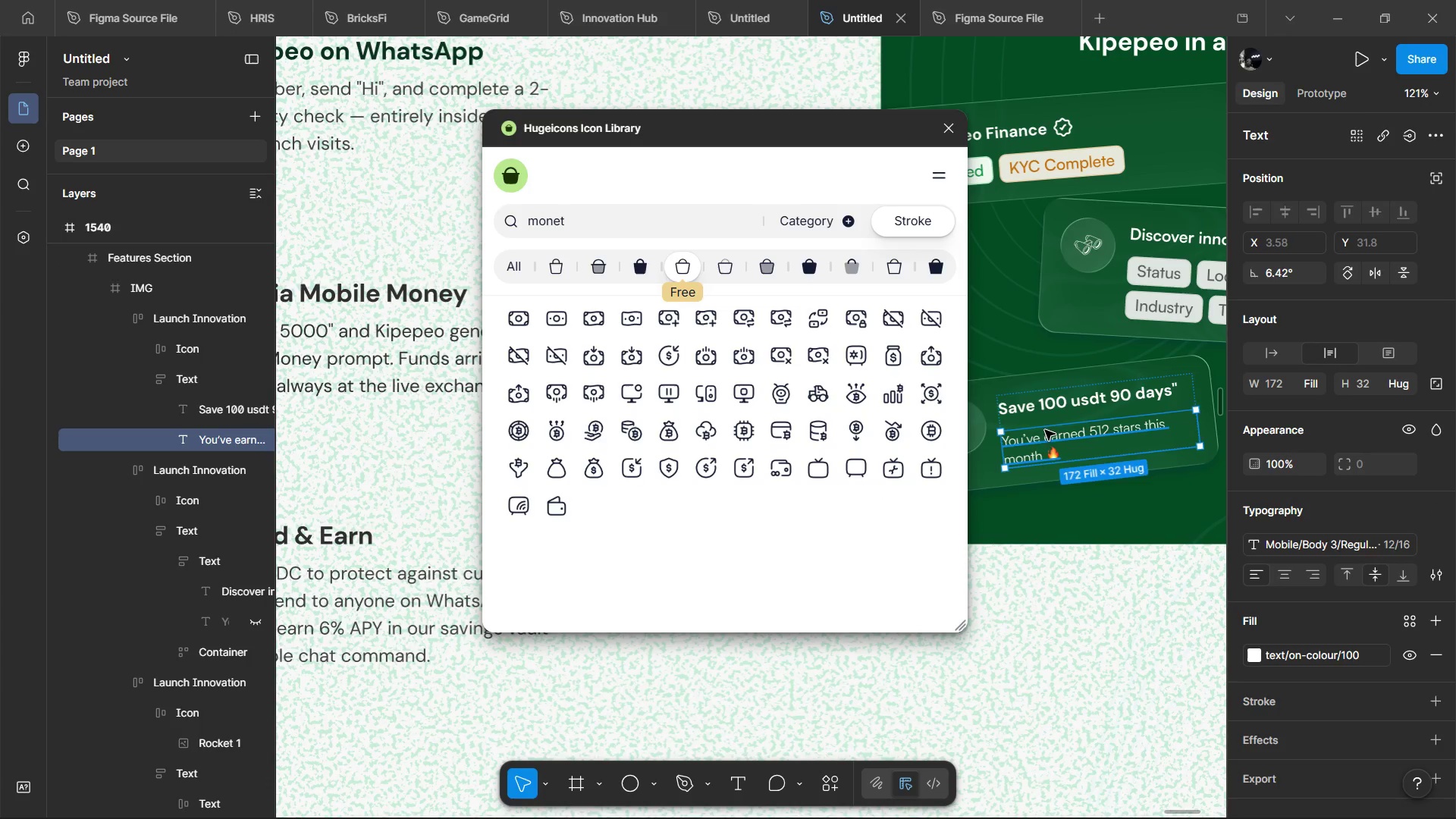 
double_click([1045, 430])
 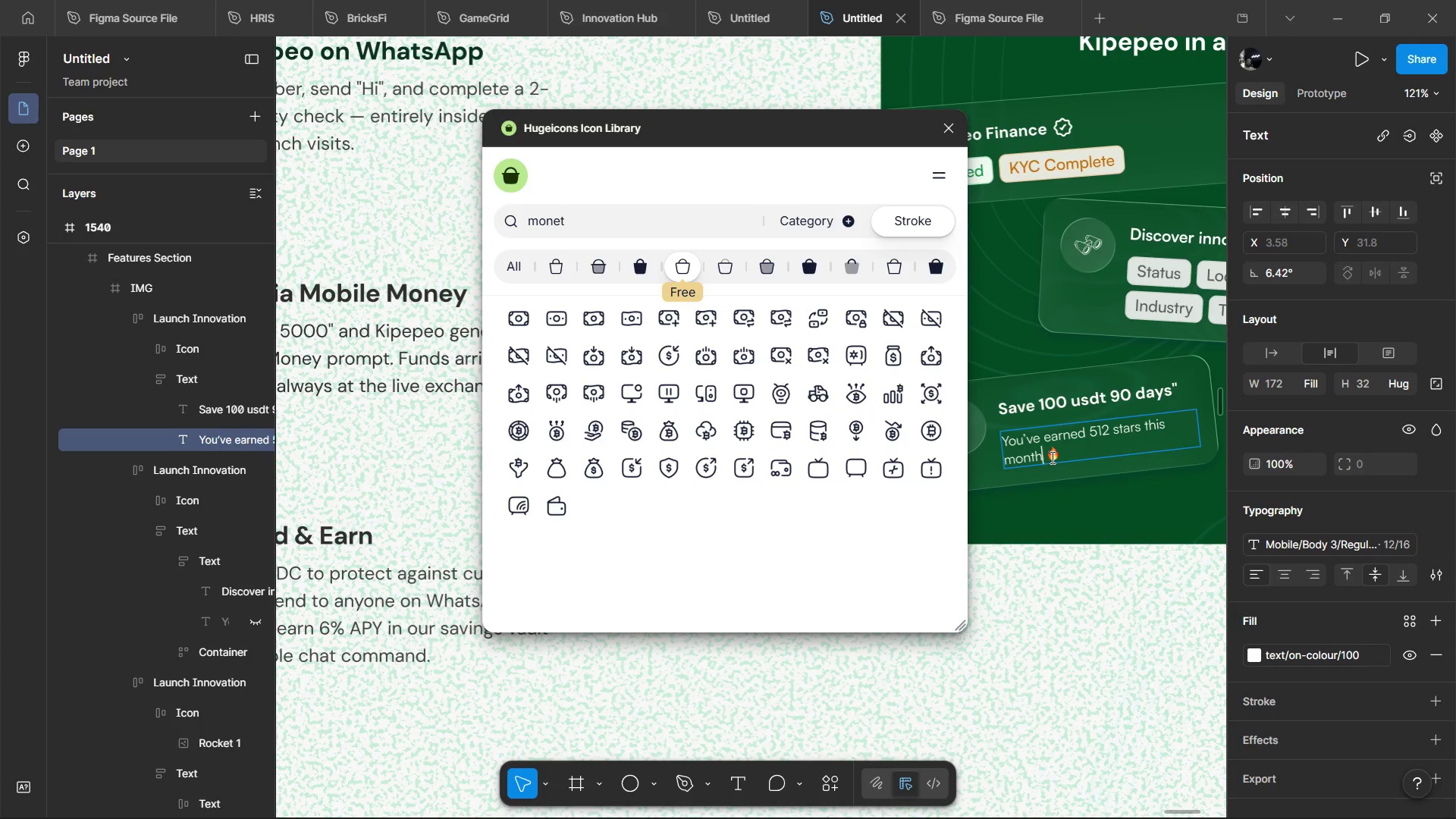 
left_click_drag(start_coordinate=[1041, 457], to_coordinate=[968, 434])
 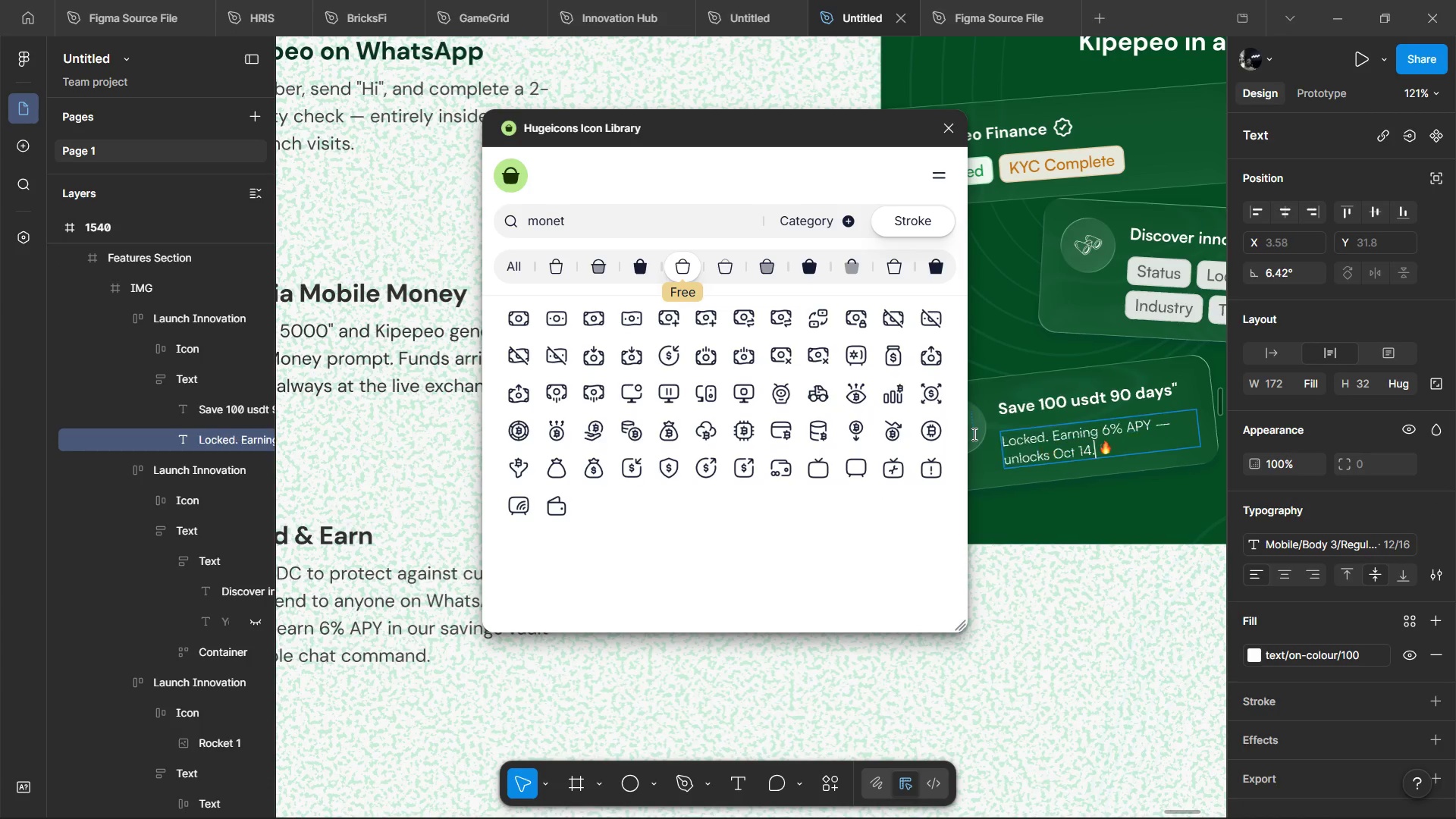 
key(Control+V)
 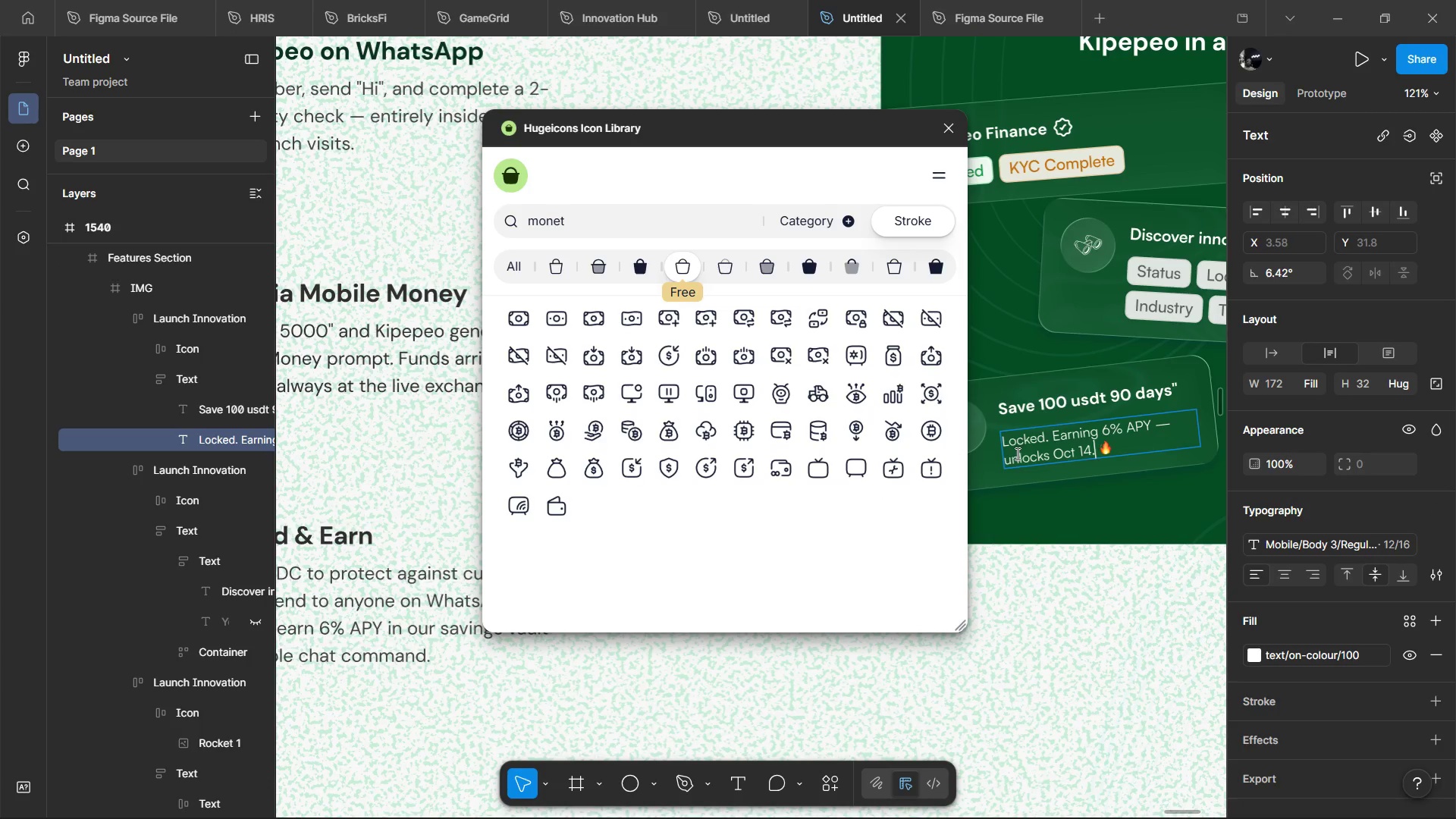 
hold_key(key=ControlLeft, duration=0.61)
scroll: coordinate [1025, 513], scroll_direction: down, amount: 2.0
 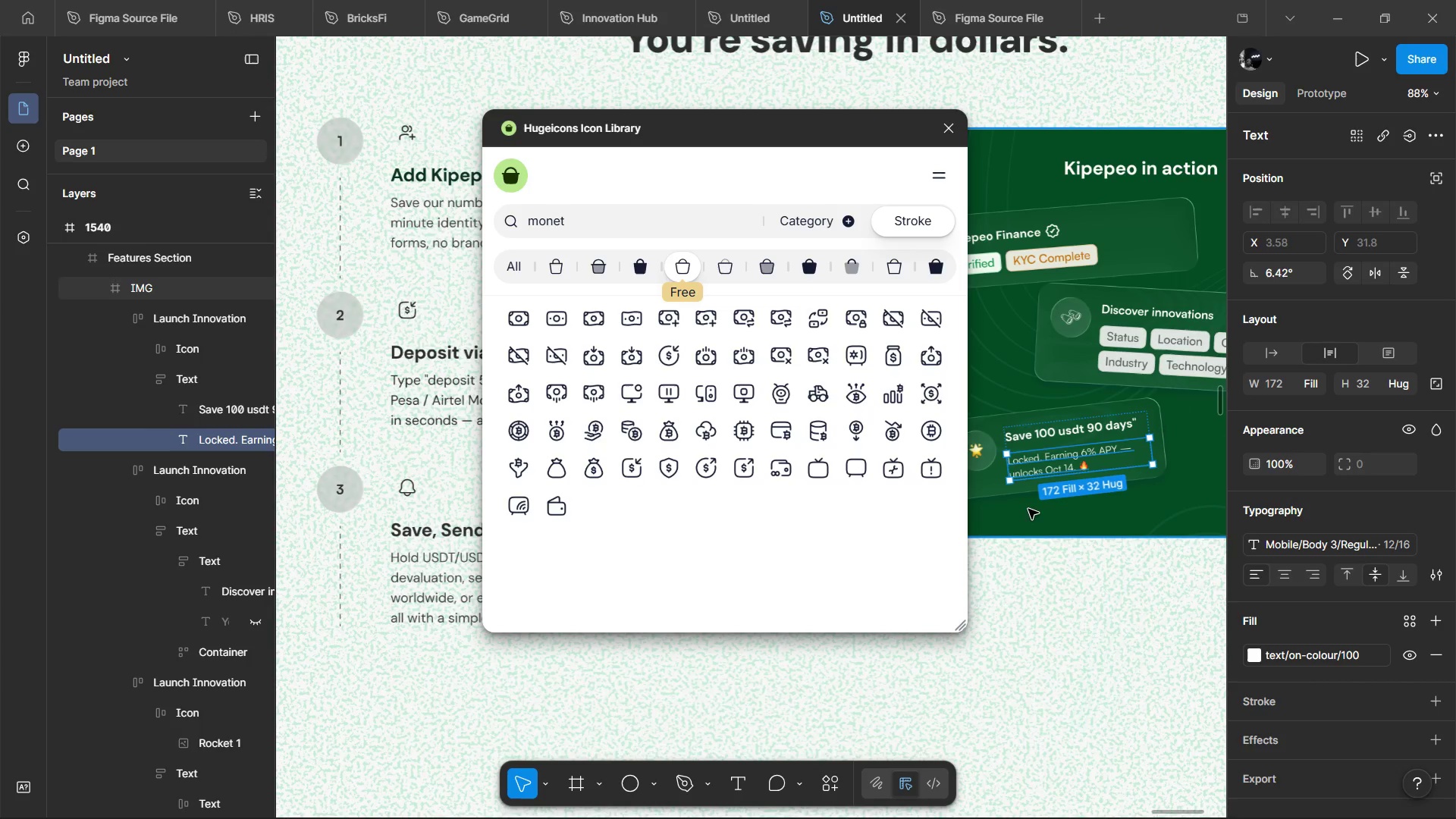 
hold_key(key=ShiftLeft, duration=0.52)
scroll: coordinate [1032, 499], scroll_direction: up, amount: 3.0
 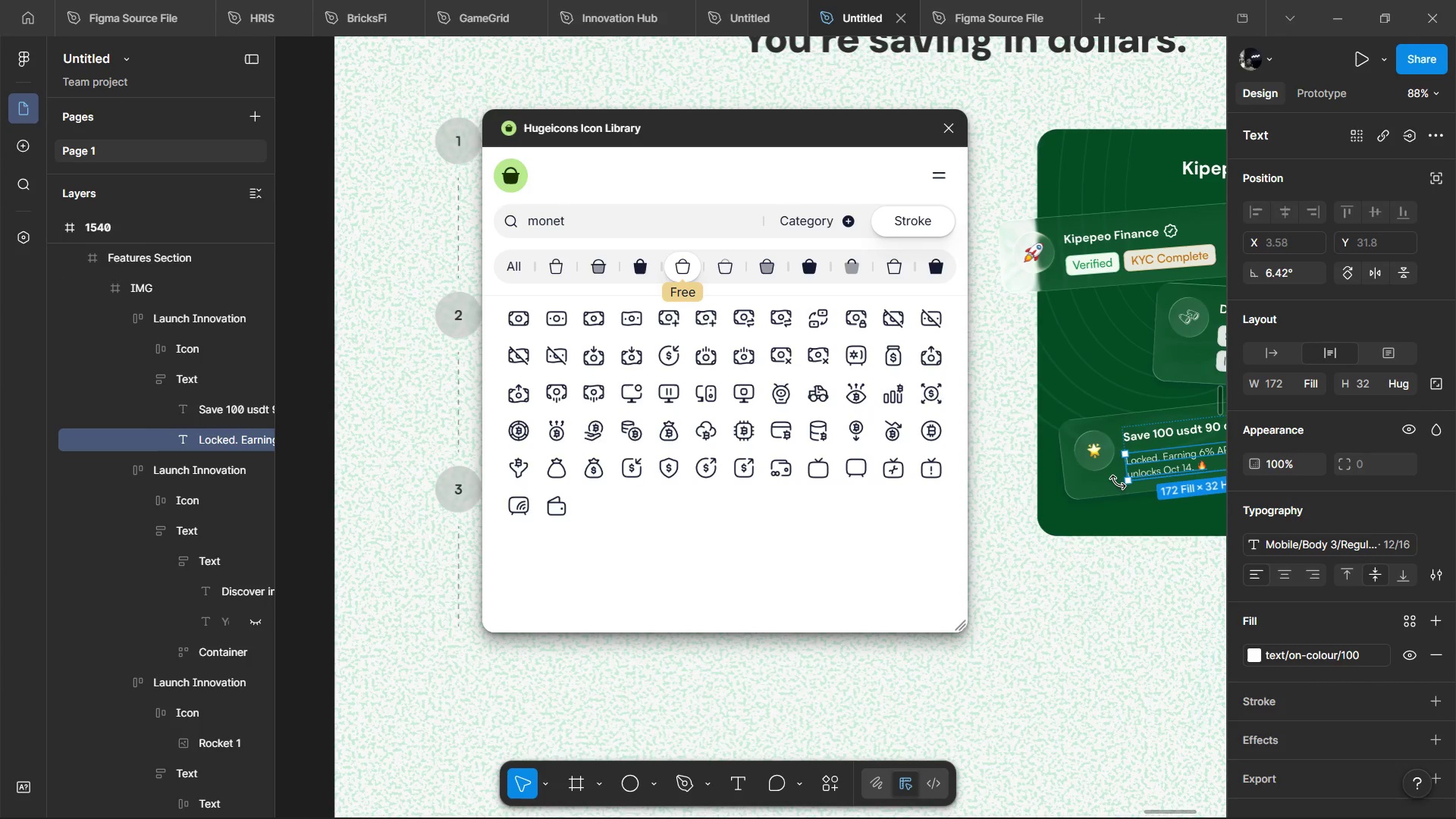 
double_click([1109, 490])
 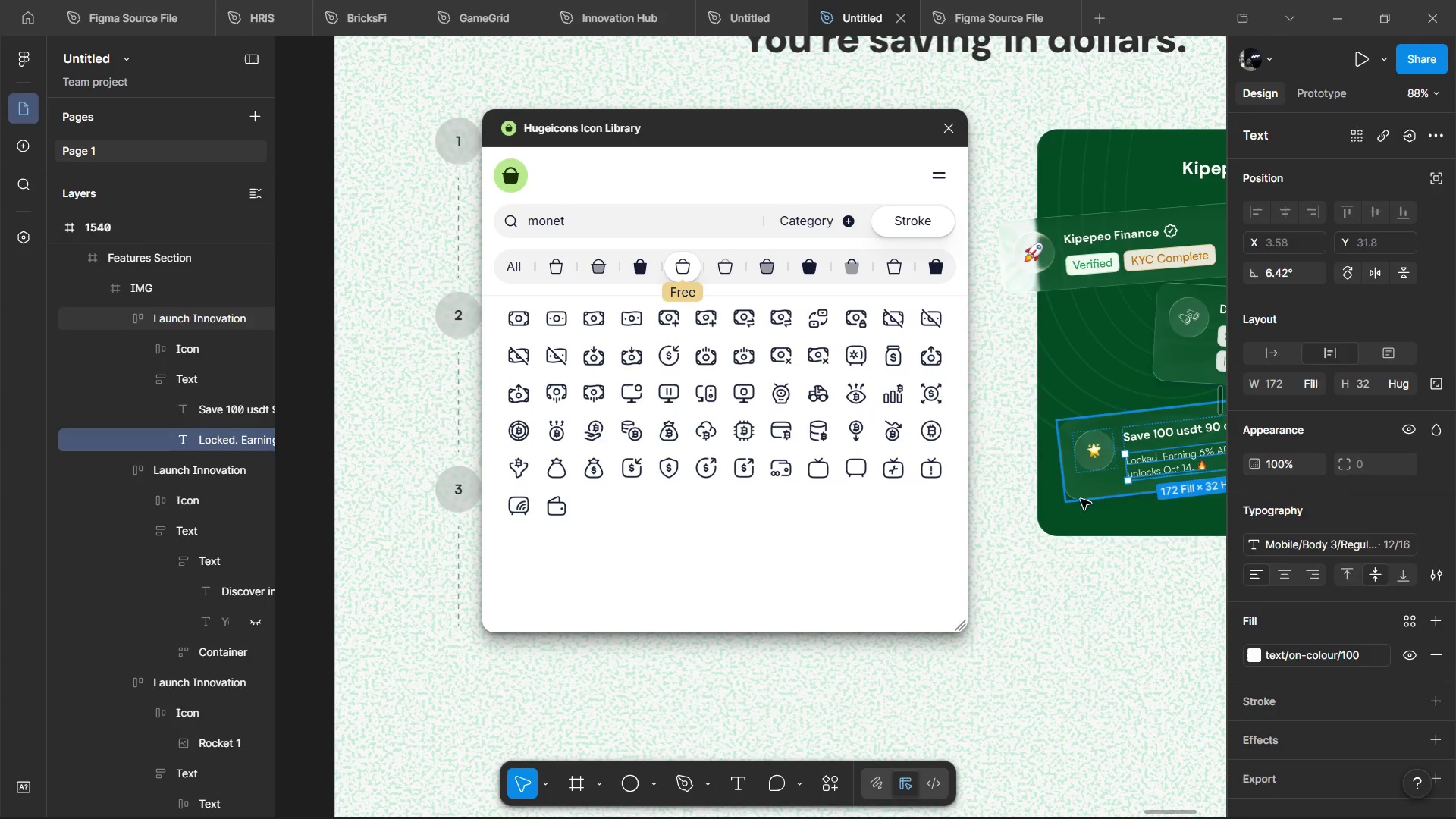 
hold_key(key=ShiftLeft, duration=0.72)
scroll: coordinate [1041, 487], scroll_direction: down, amount: 4.0
 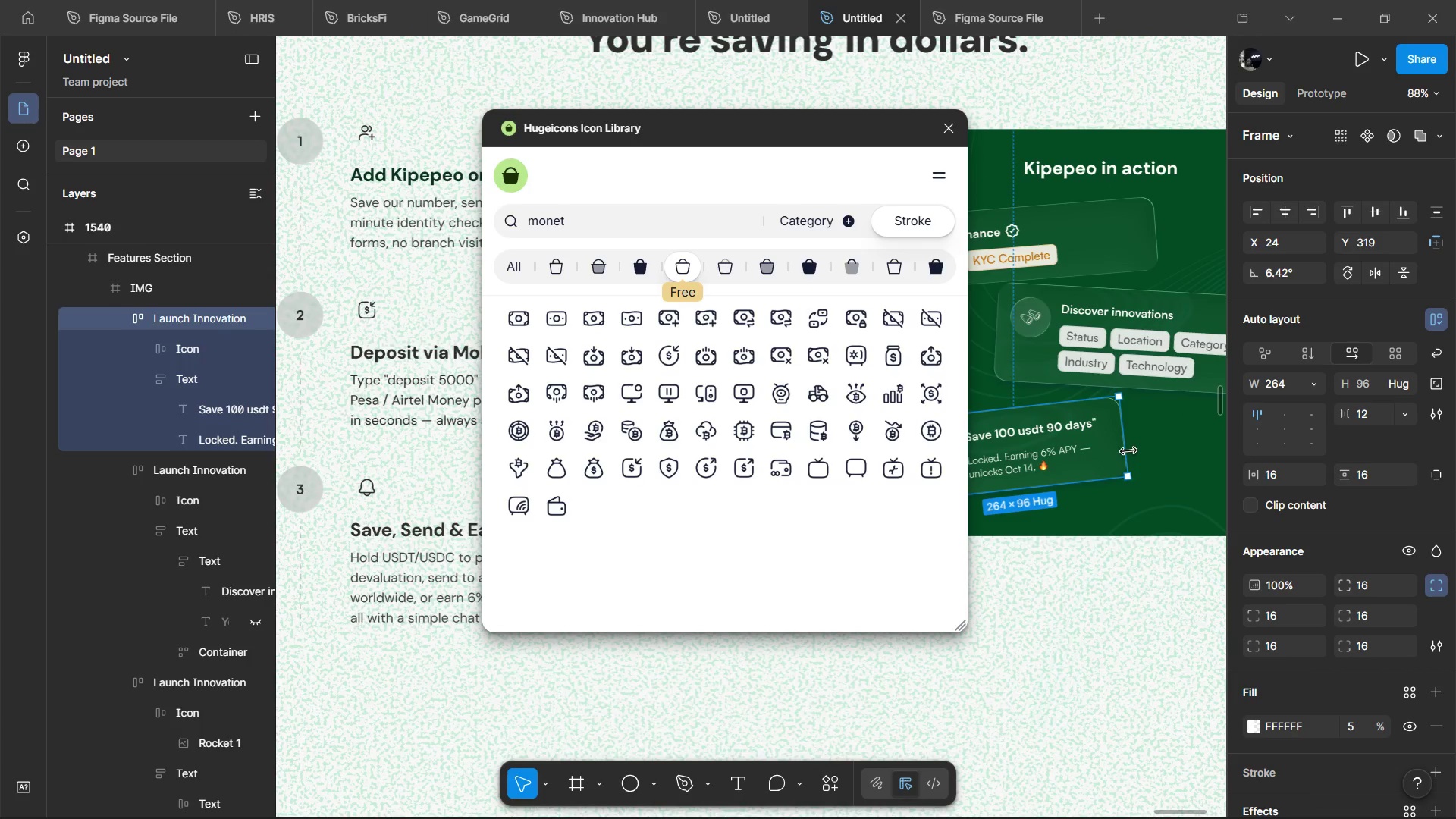 
left_click_drag(start_coordinate=[1128, 451], to_coordinate=[1159, 469])
 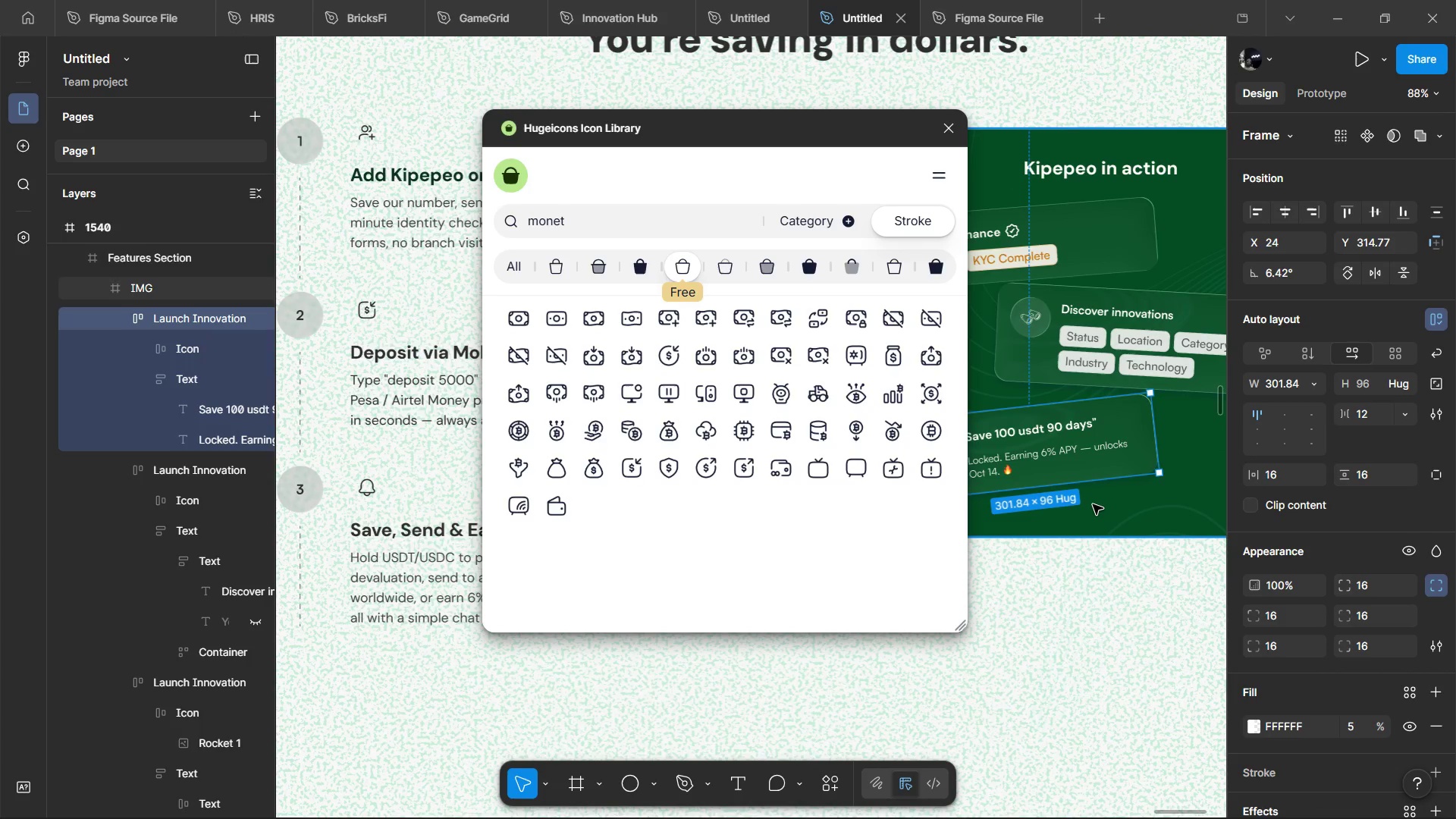 
hold_key(key=ControlLeft, duration=0.47)
scroll: coordinate [1092, 506], scroll_direction: down, amount: 2.0
 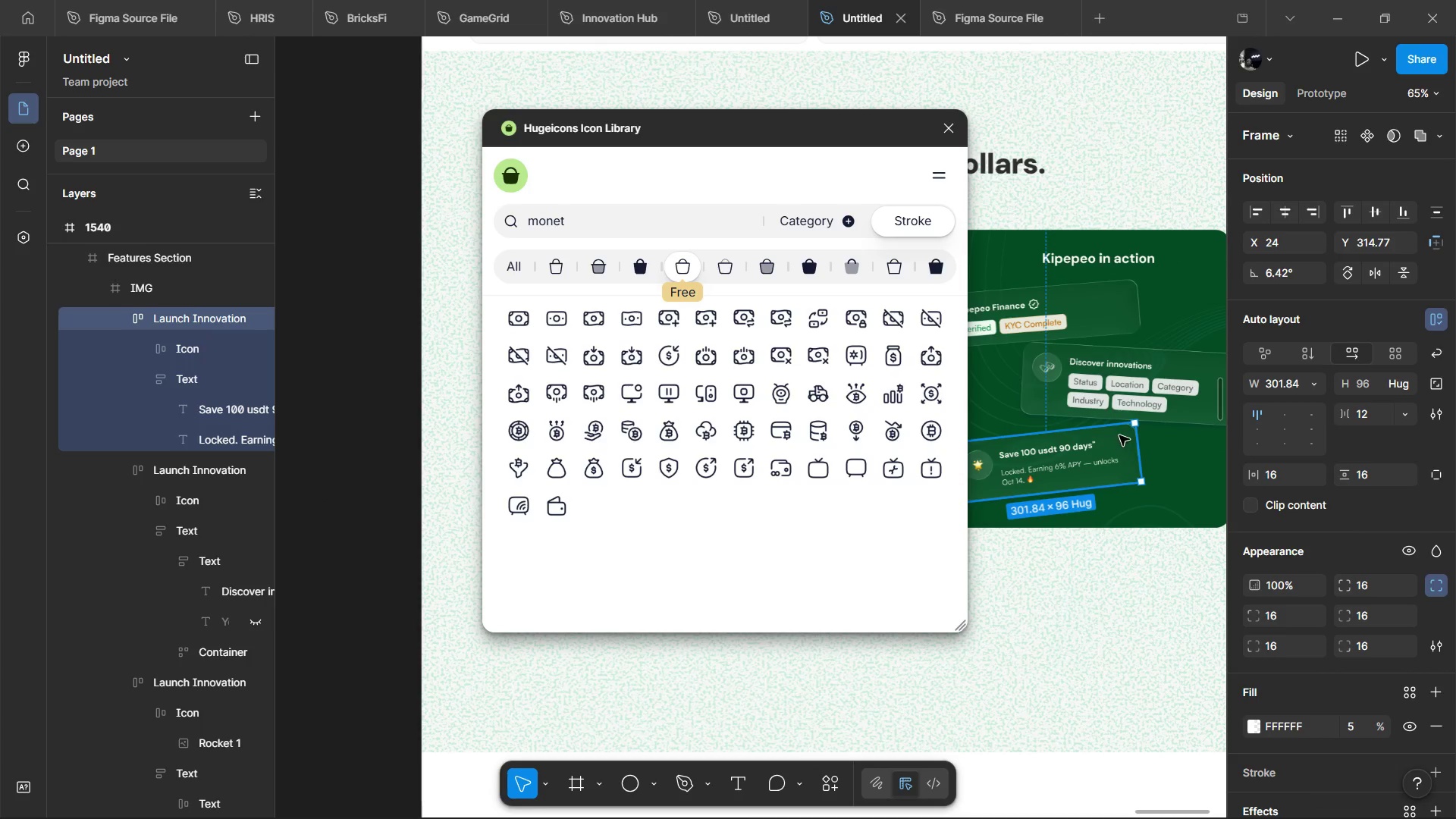 
scroll: coordinate [1119, 435], scroll_direction: up, amount: 2.0
 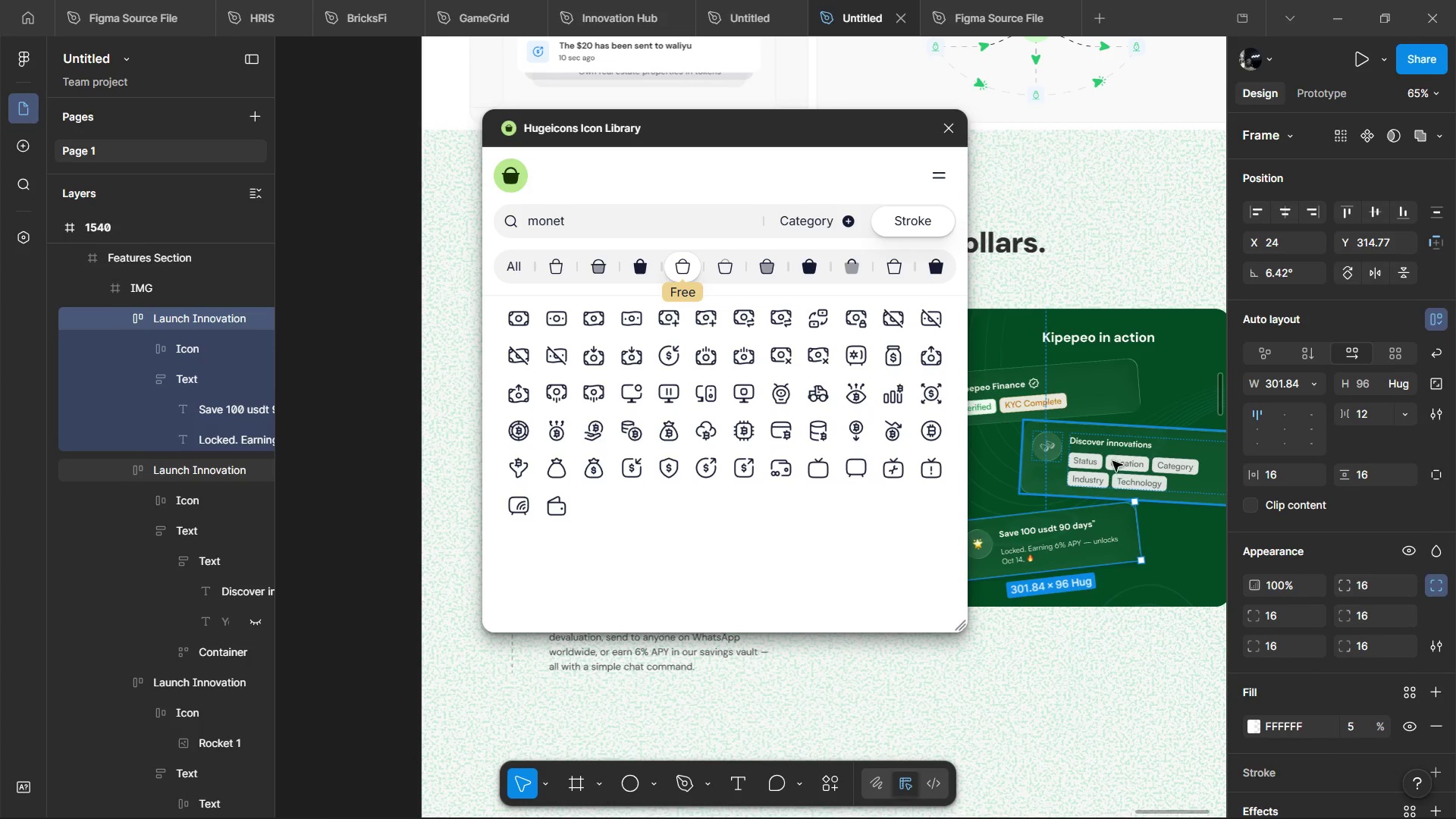 
hold_key(key=ControlLeft, duration=0.58)
scroll: coordinate [1113, 625], scroll_direction: down, amount: 2.0
 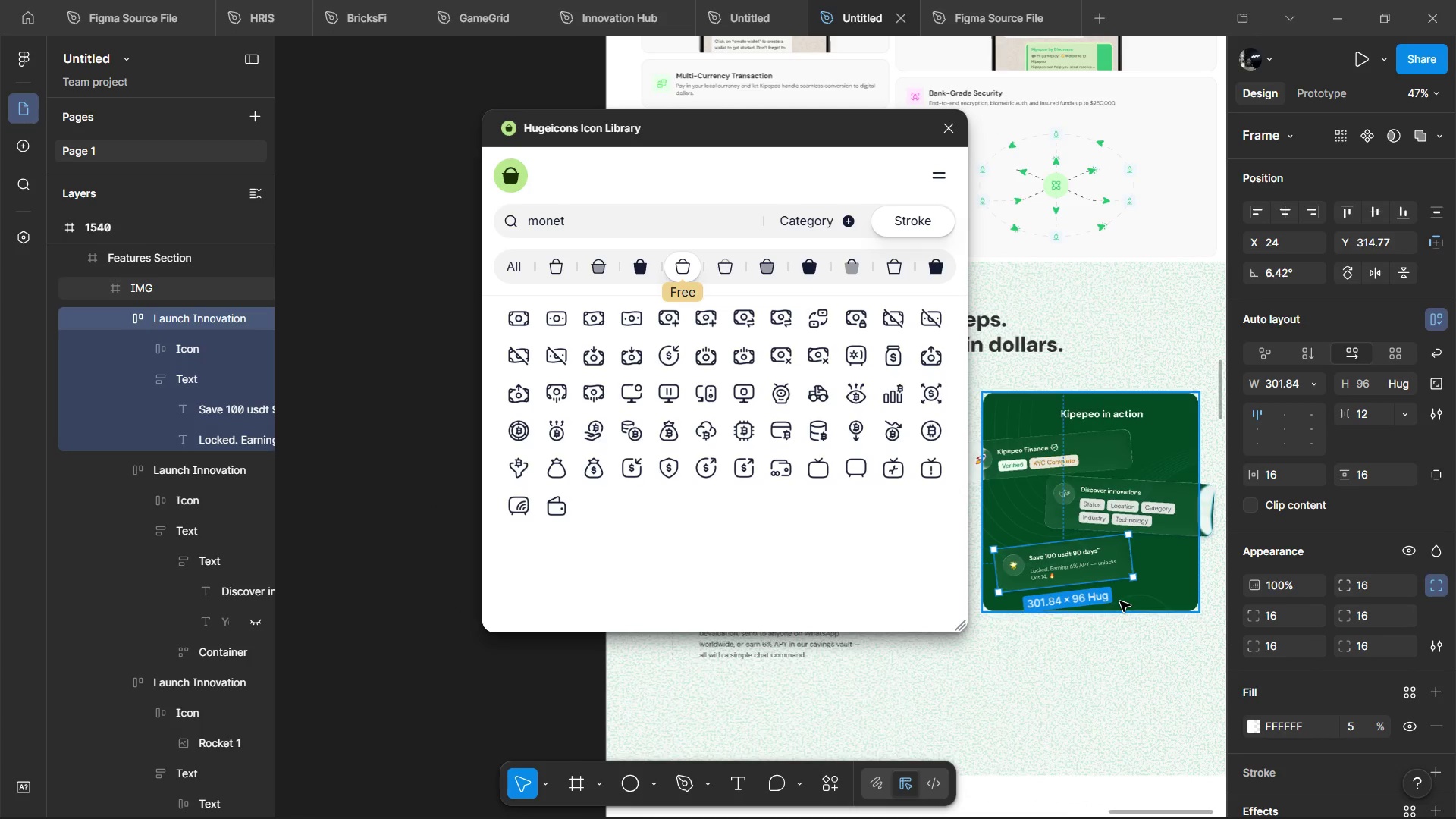 
hold_key(key=ShiftLeft, duration=0.91)
scroll: coordinate [1120, 601], scroll_direction: up, amount: 2.0
 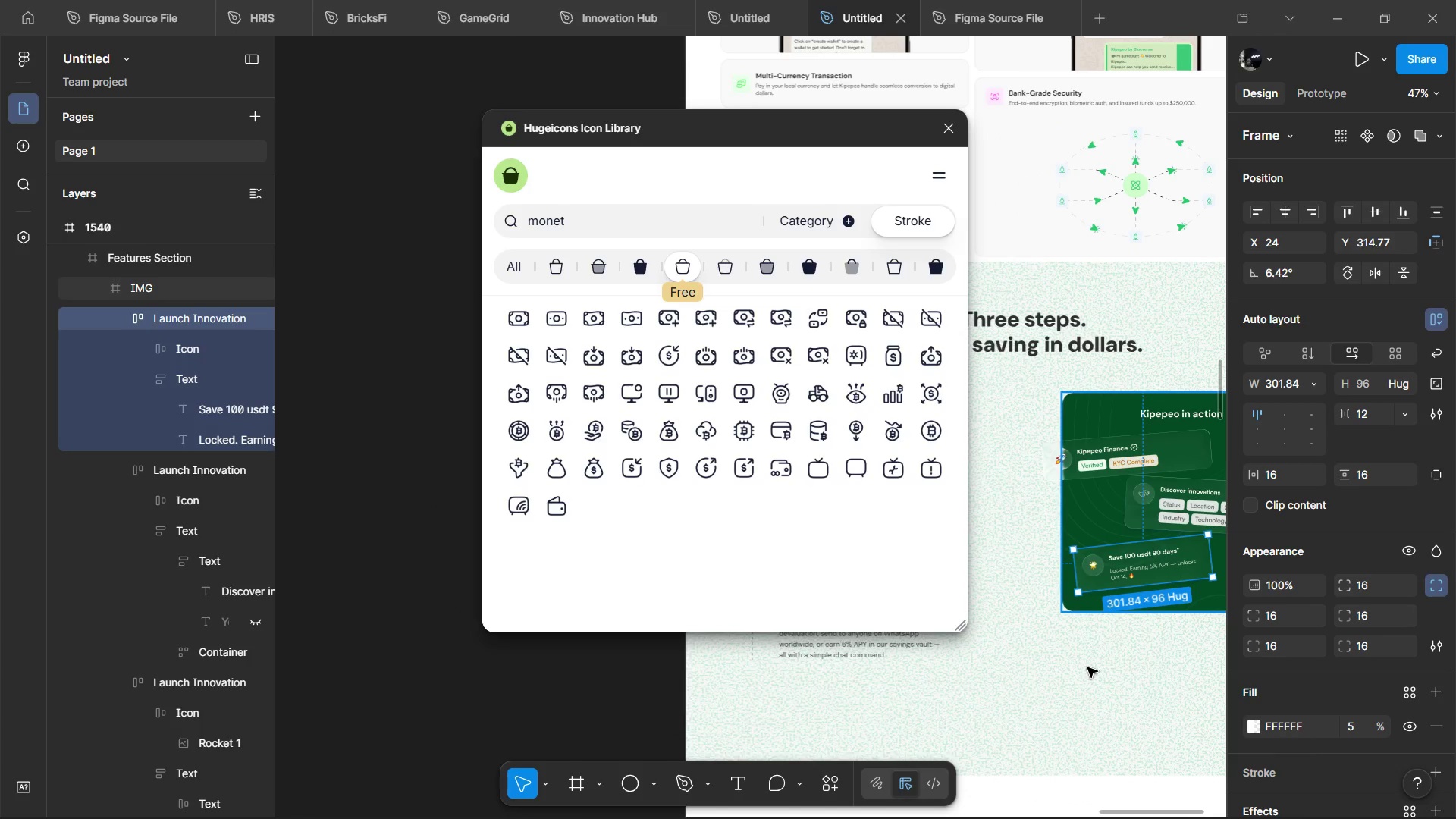 
left_click([1081, 666])
 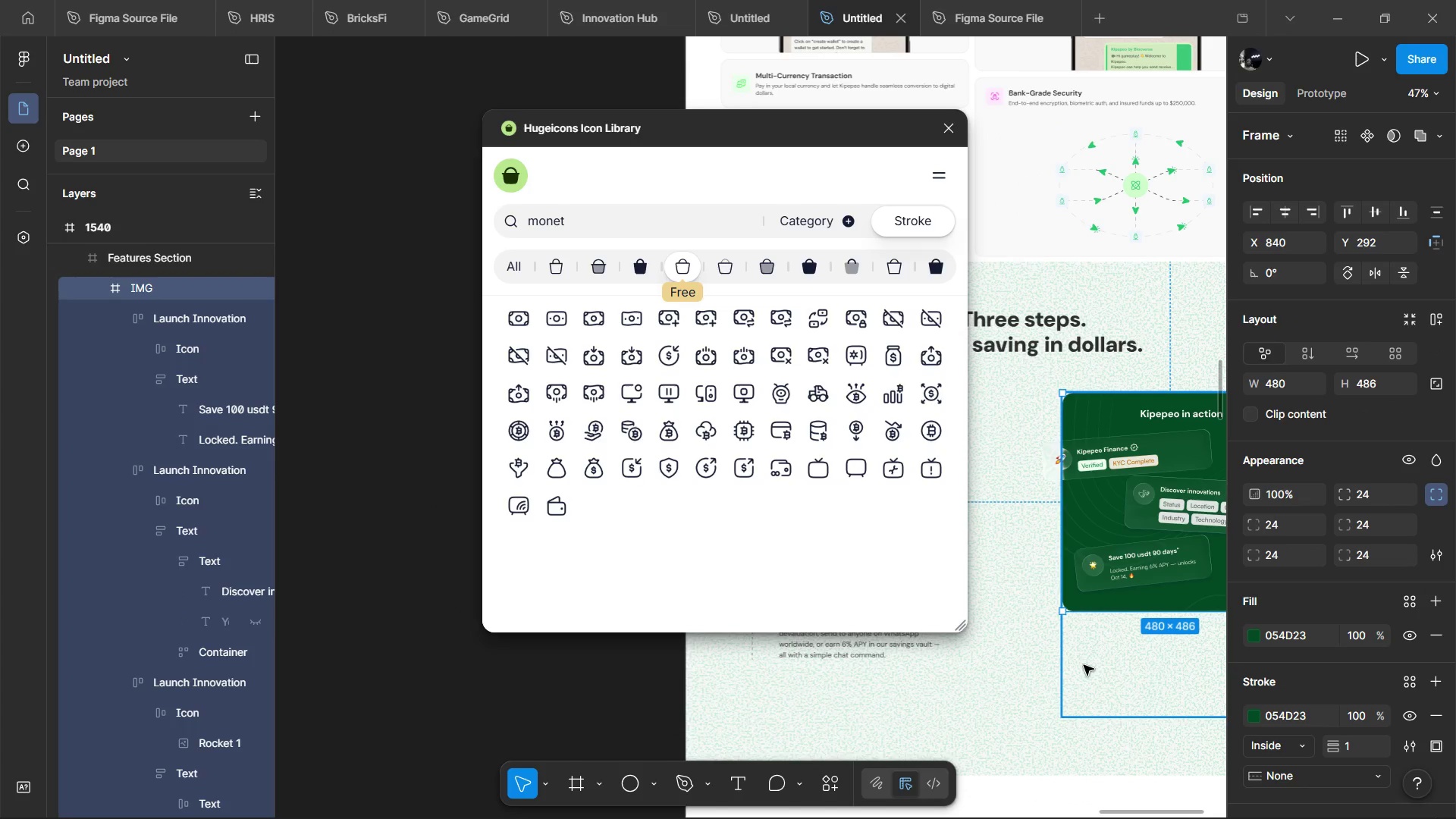 
hold_key(key=ControlLeft, duration=0.53)
 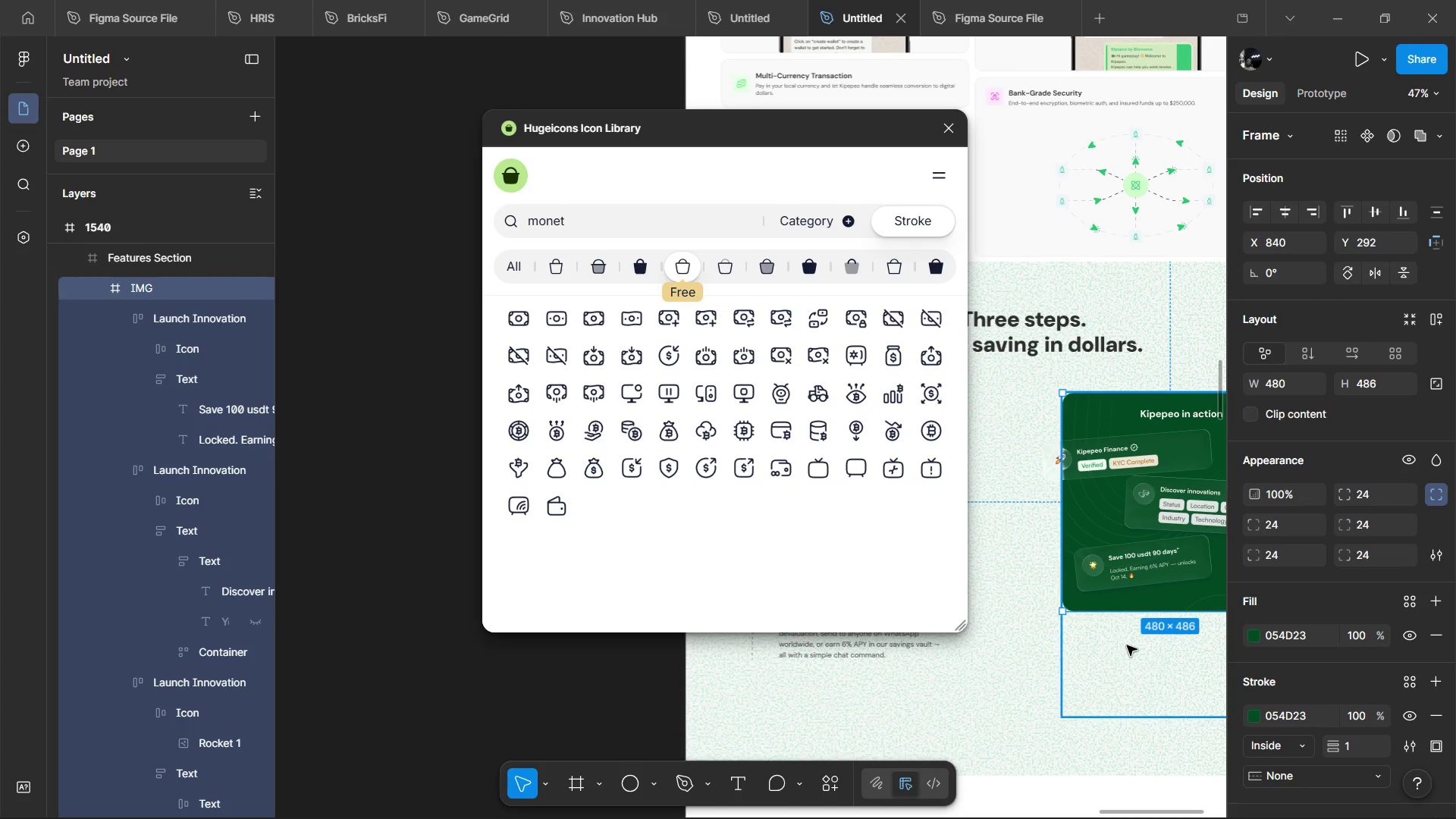 
hold_key(key=ControlLeft, duration=1.5)
 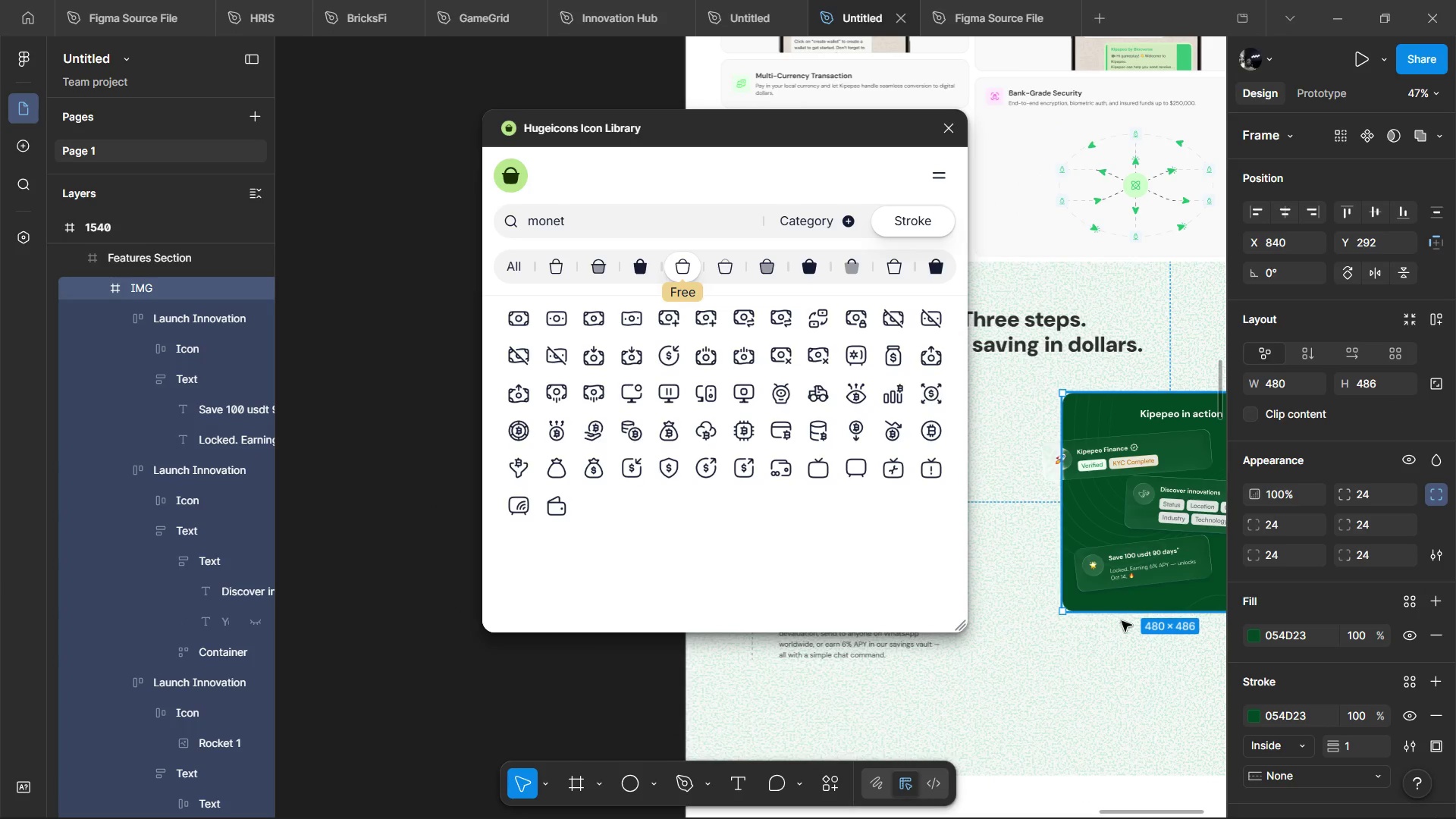 
hold_key(key=ControlLeft, duration=1.51)
 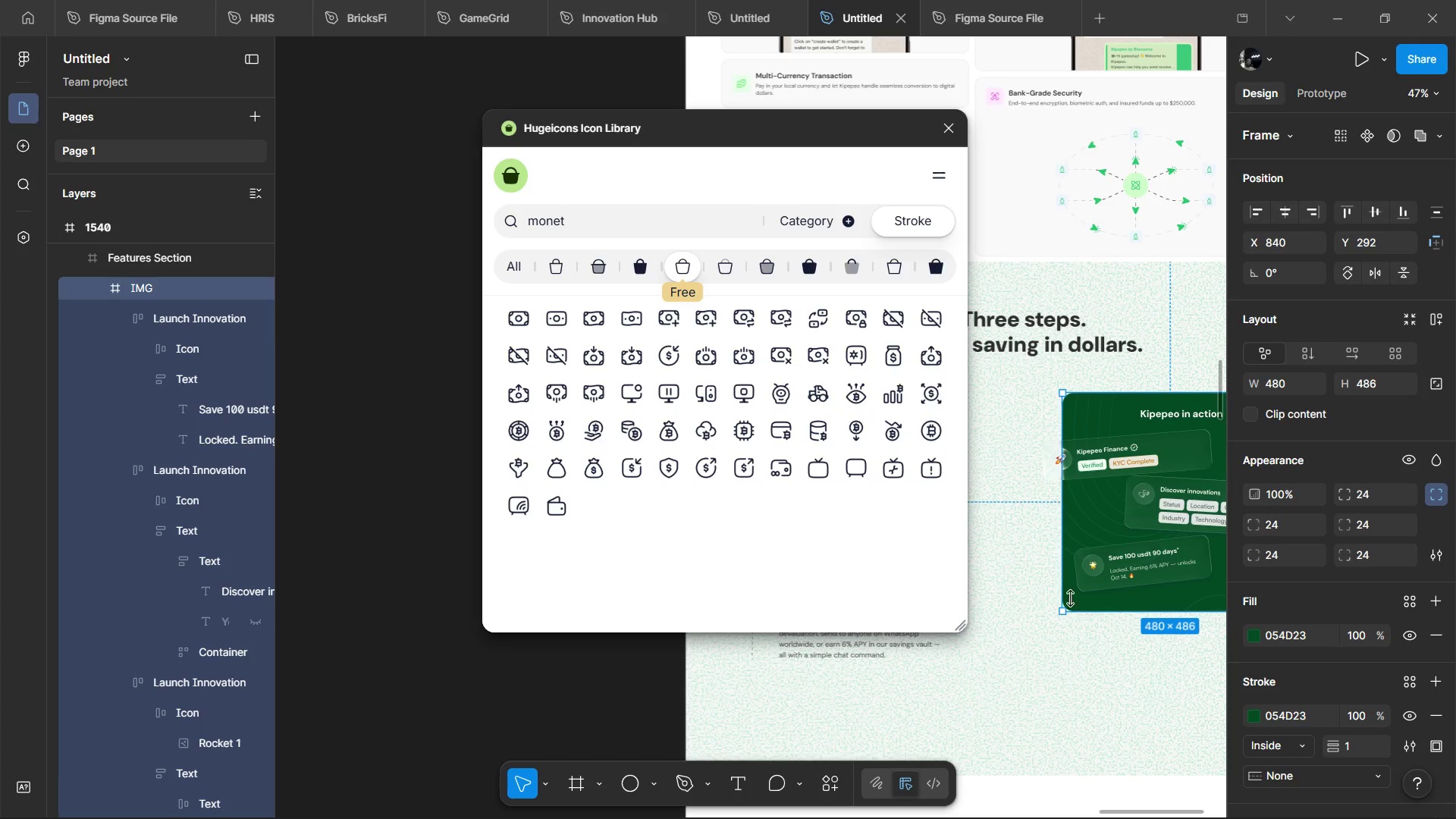 
hold_key(key=ControlLeft, duration=0.95)
 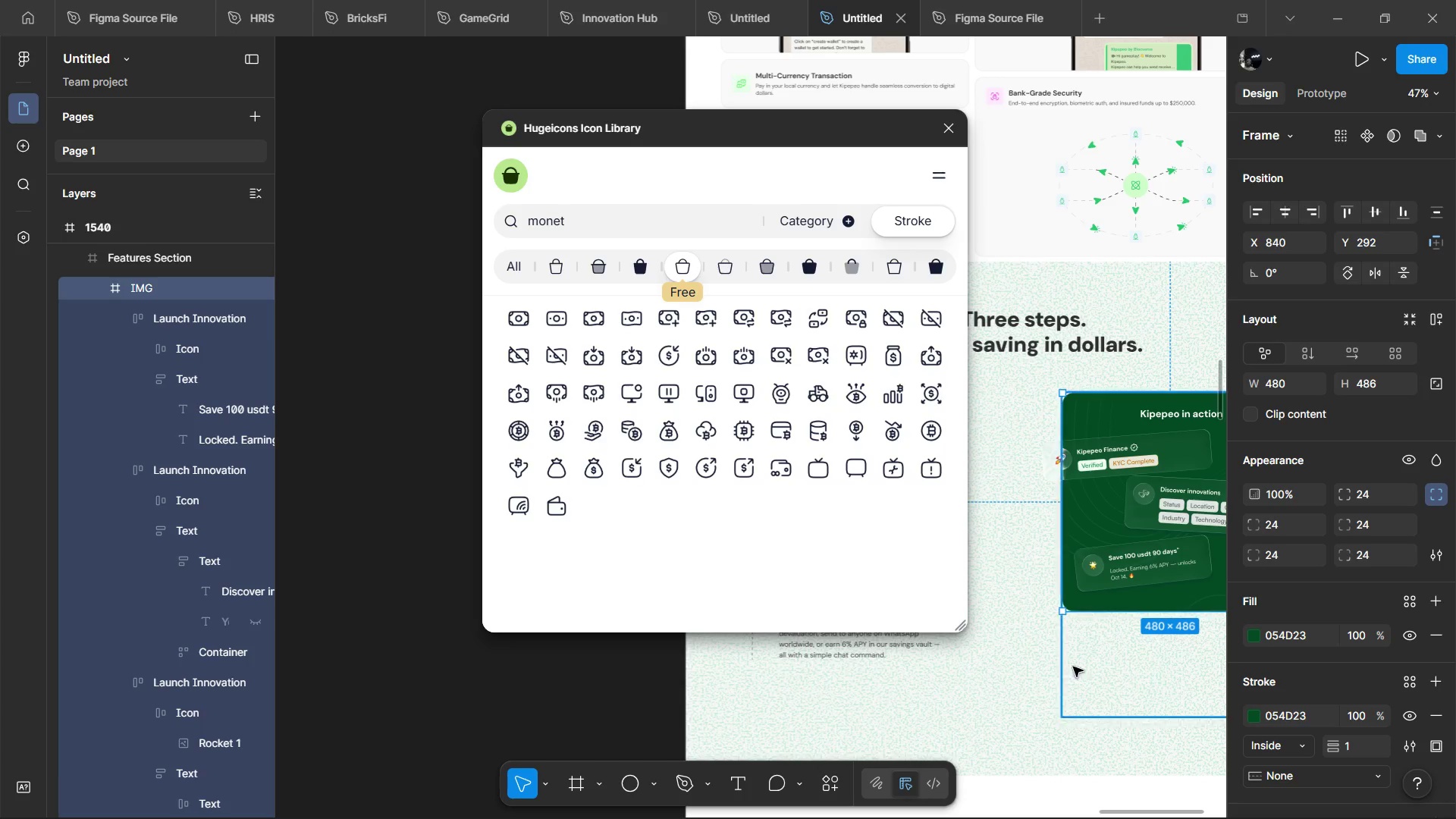 
hold_key(key=ControlLeft, duration=0.8)
 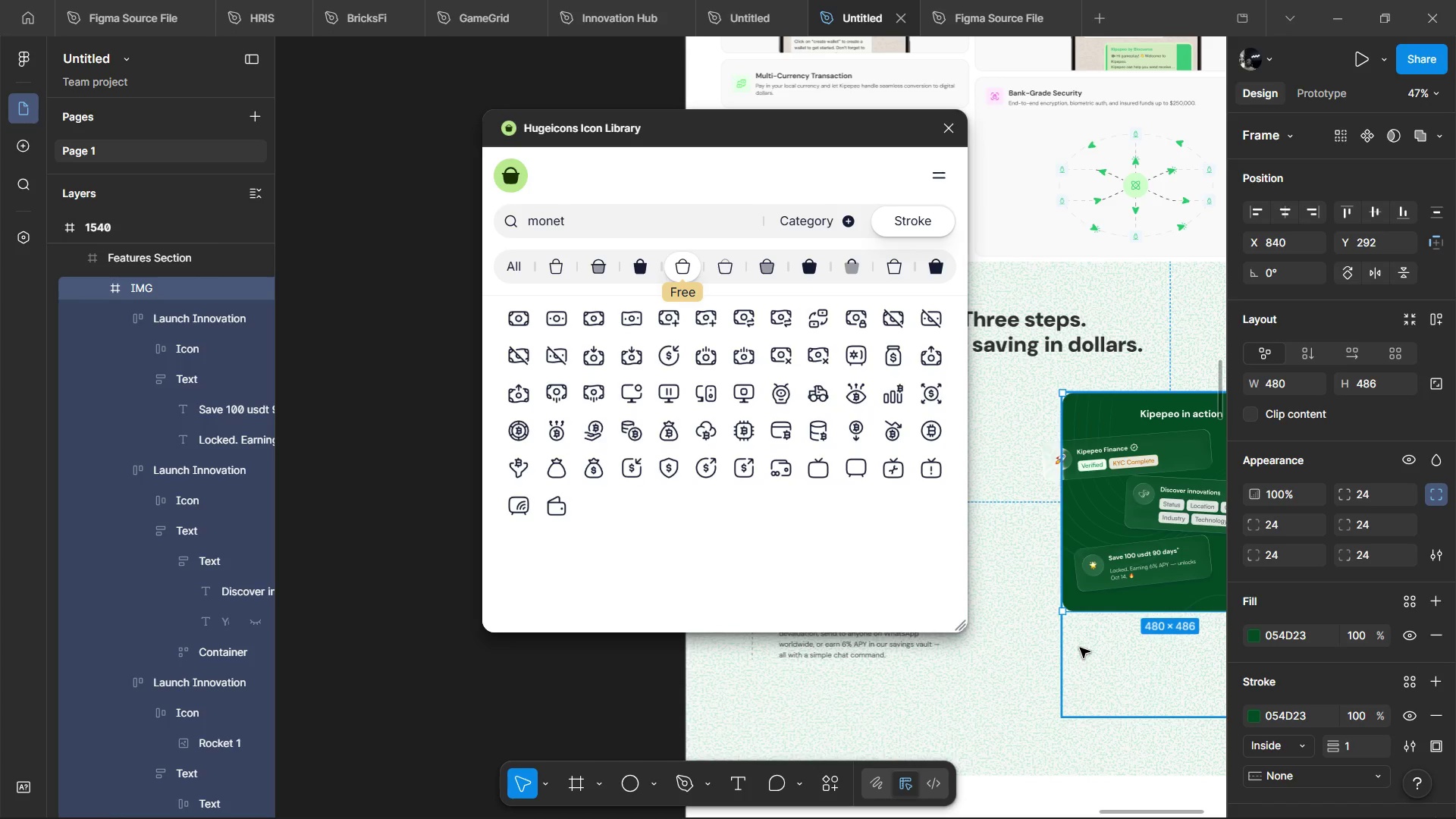 
hold_key(key=ControlLeft, duration=8.2)
left_click([1080, 648])
 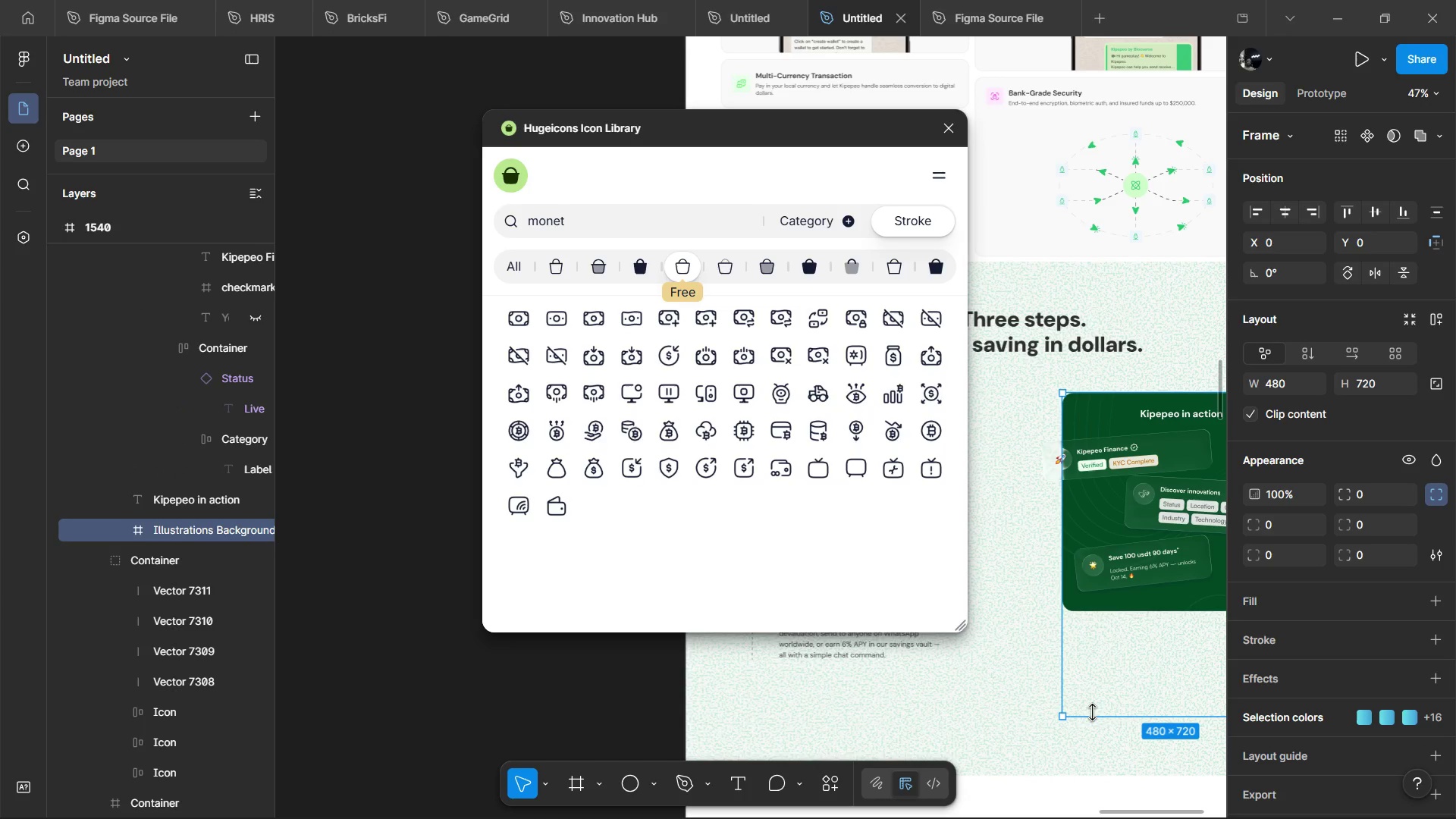 
left_click_drag(start_coordinate=[1094, 717], to_coordinate=[1127, 609])
 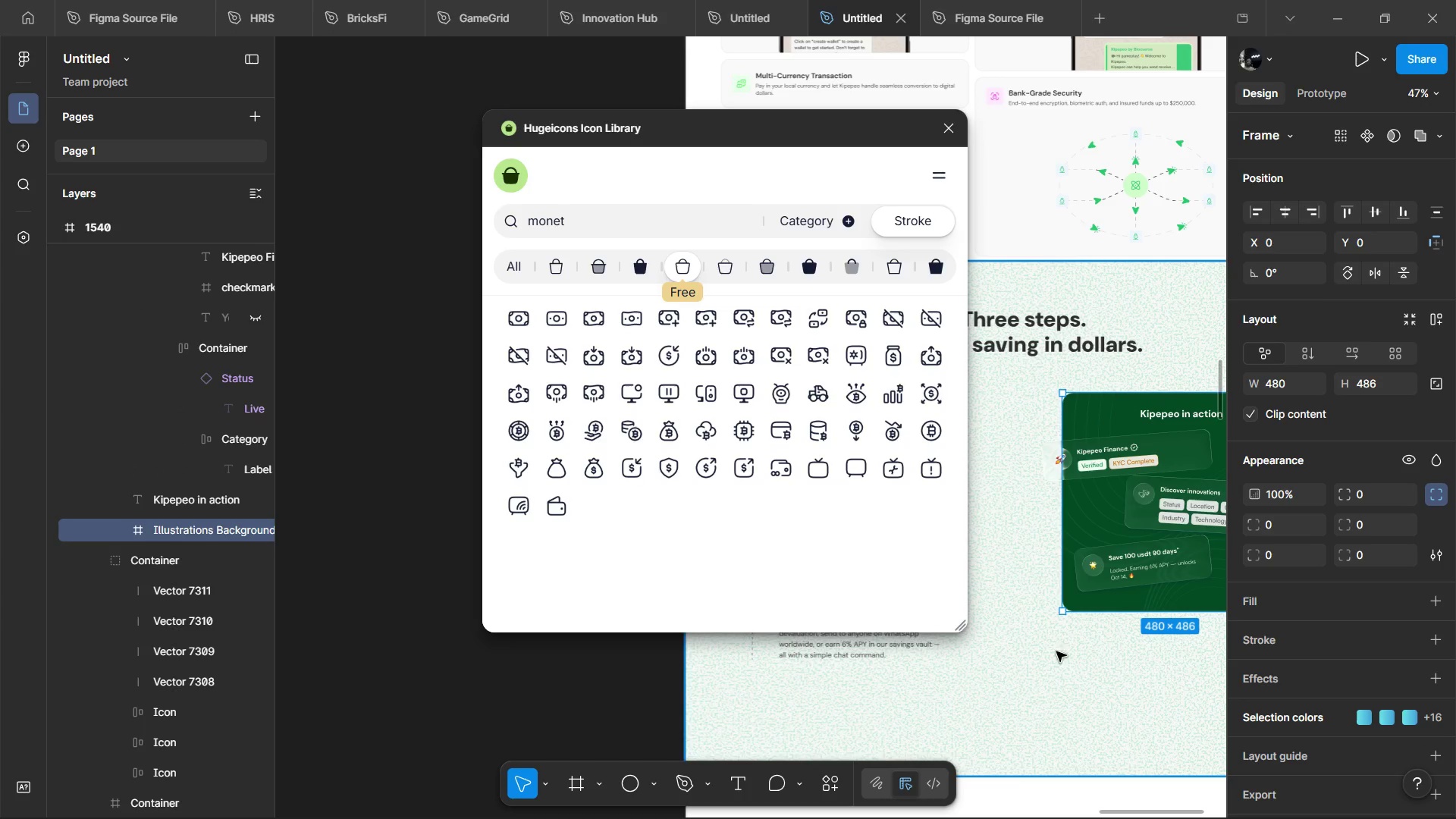 
hold_key(key=ShiftLeft, duration=0.89)
 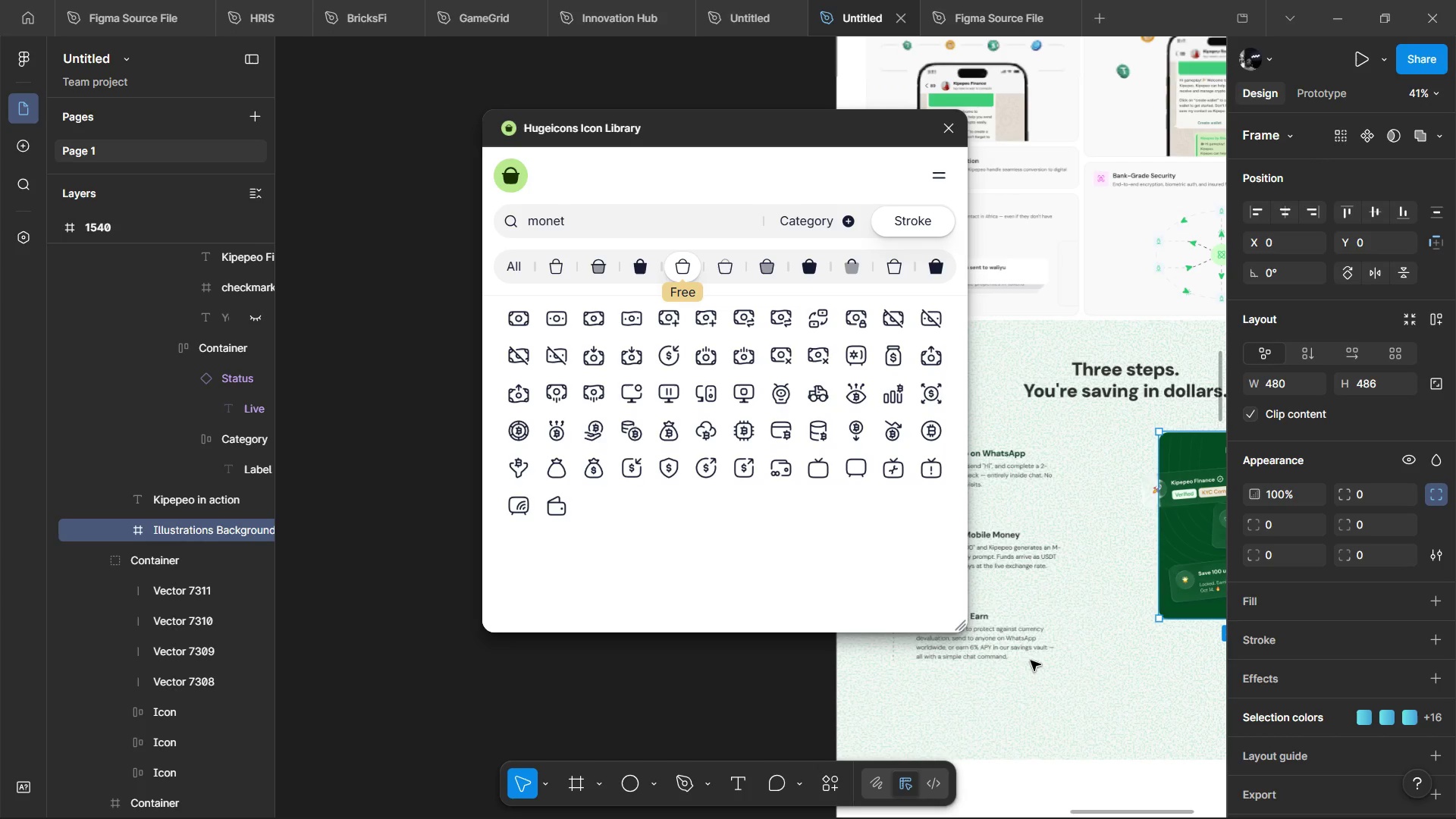 
hold_key(key=ShiftLeft, duration=1.7)
 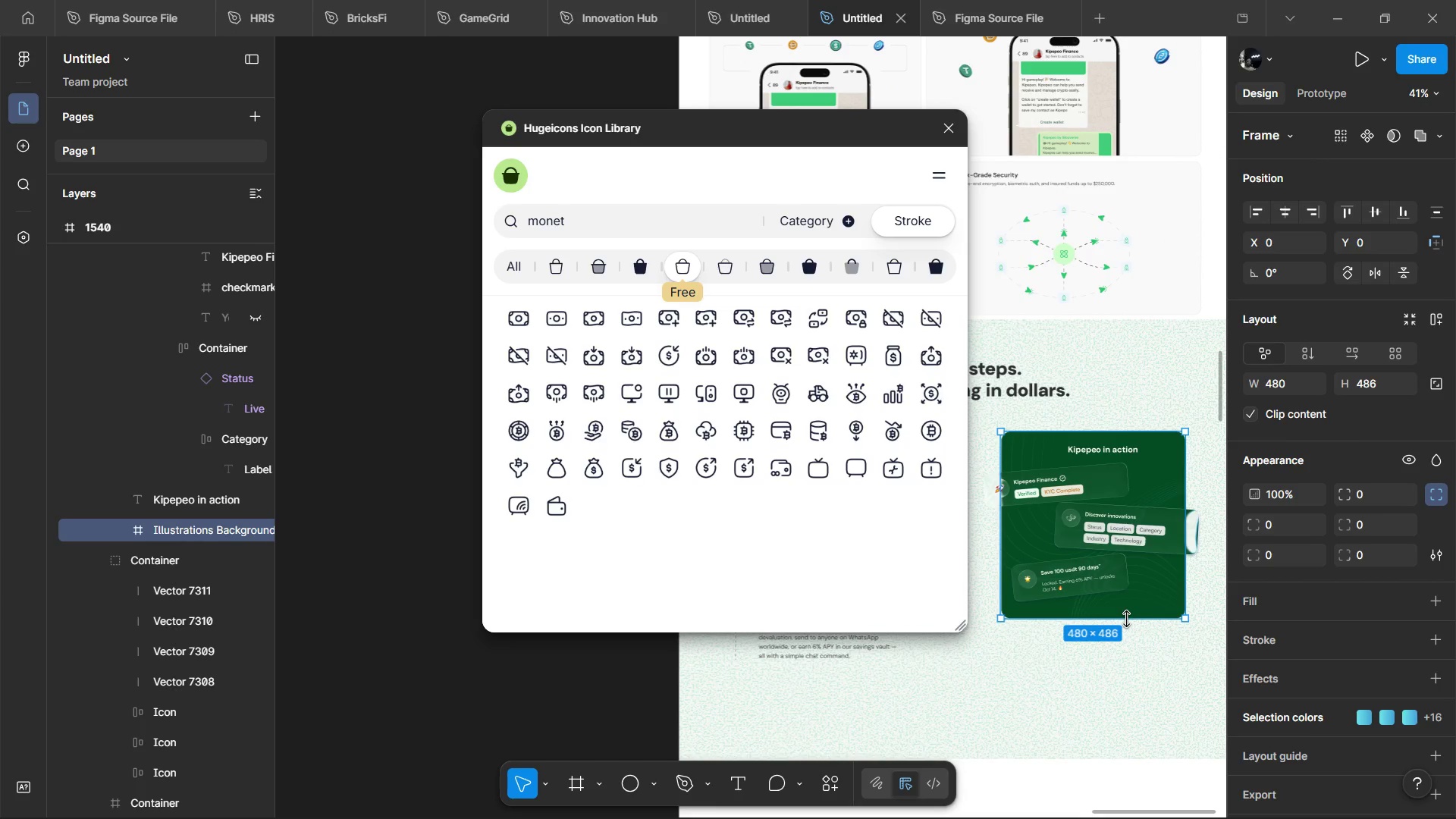 
scroll: coordinate [1038, 655], scroll_direction: up, amount: 3.0
 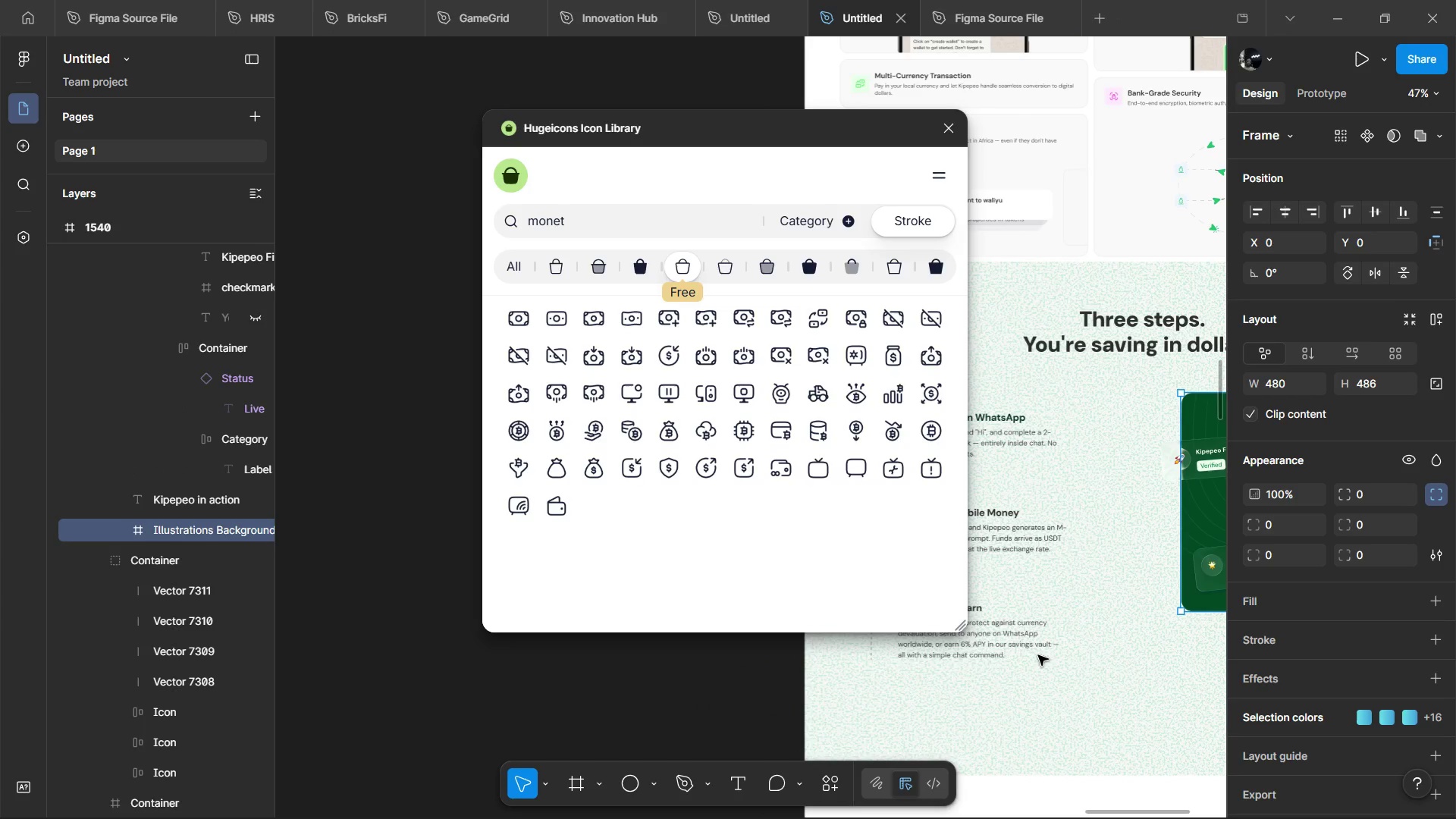 
hold_key(key=ControlLeft, duration=0.34)
scroll: coordinate [1031, 661], scroll_direction: down, amount: 1.0
 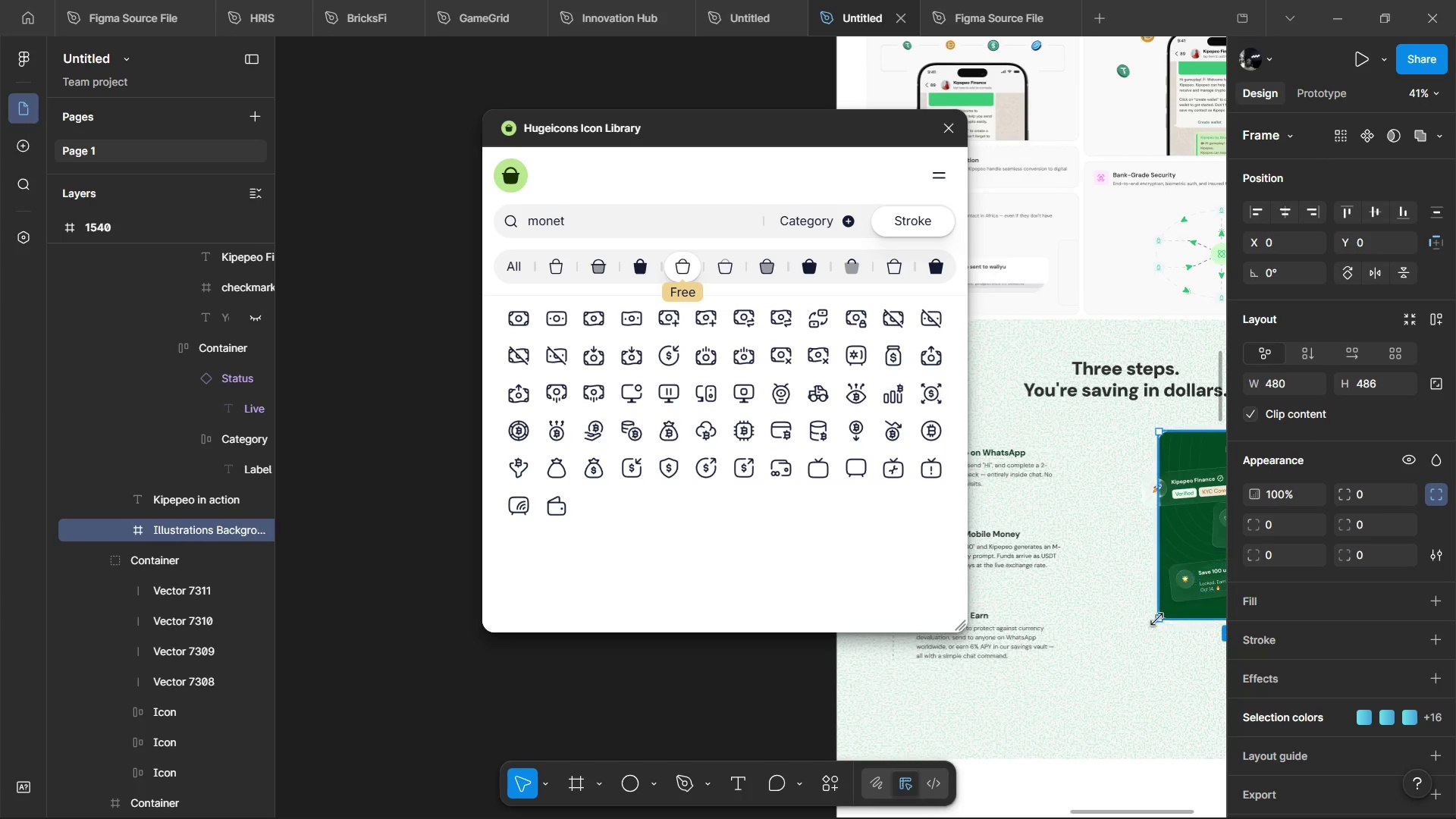 
key(Shift+ShiftLeft)
 